 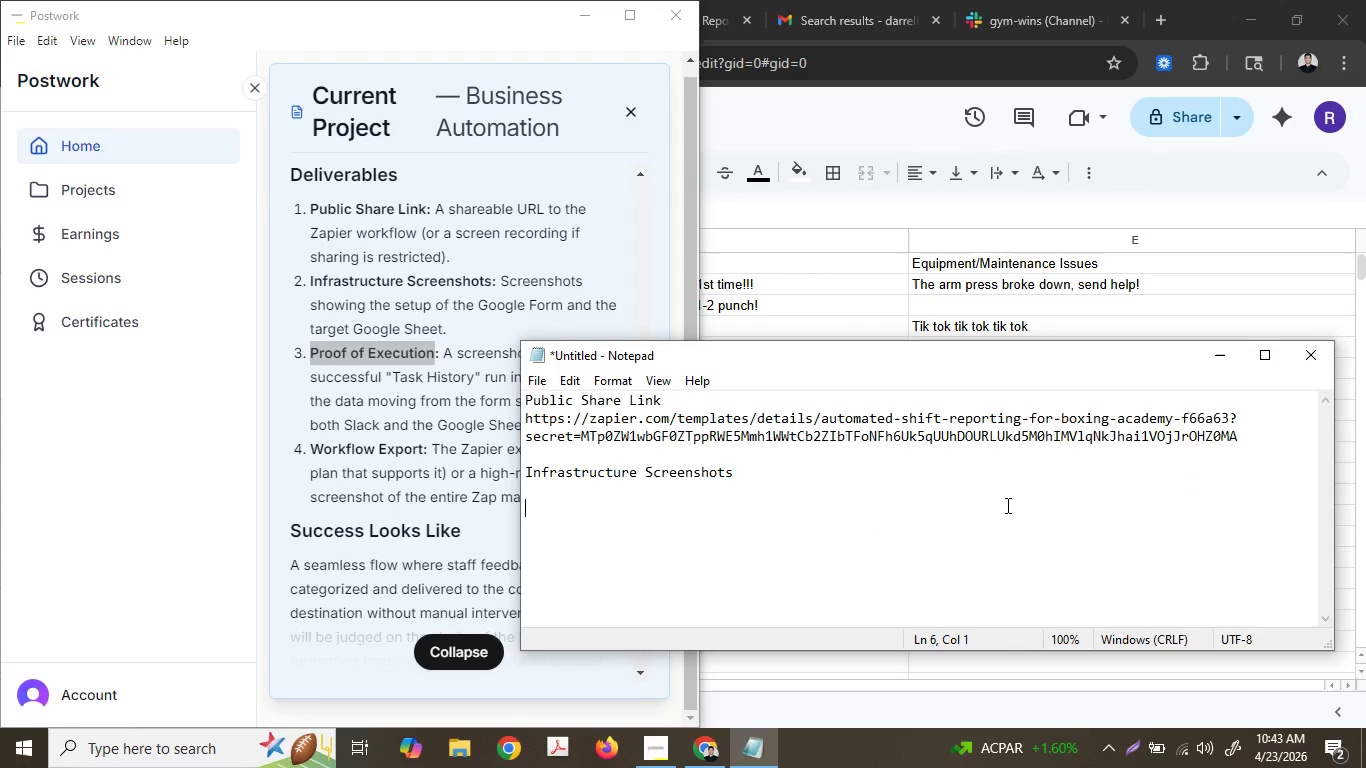 
left_click([990, 496])
 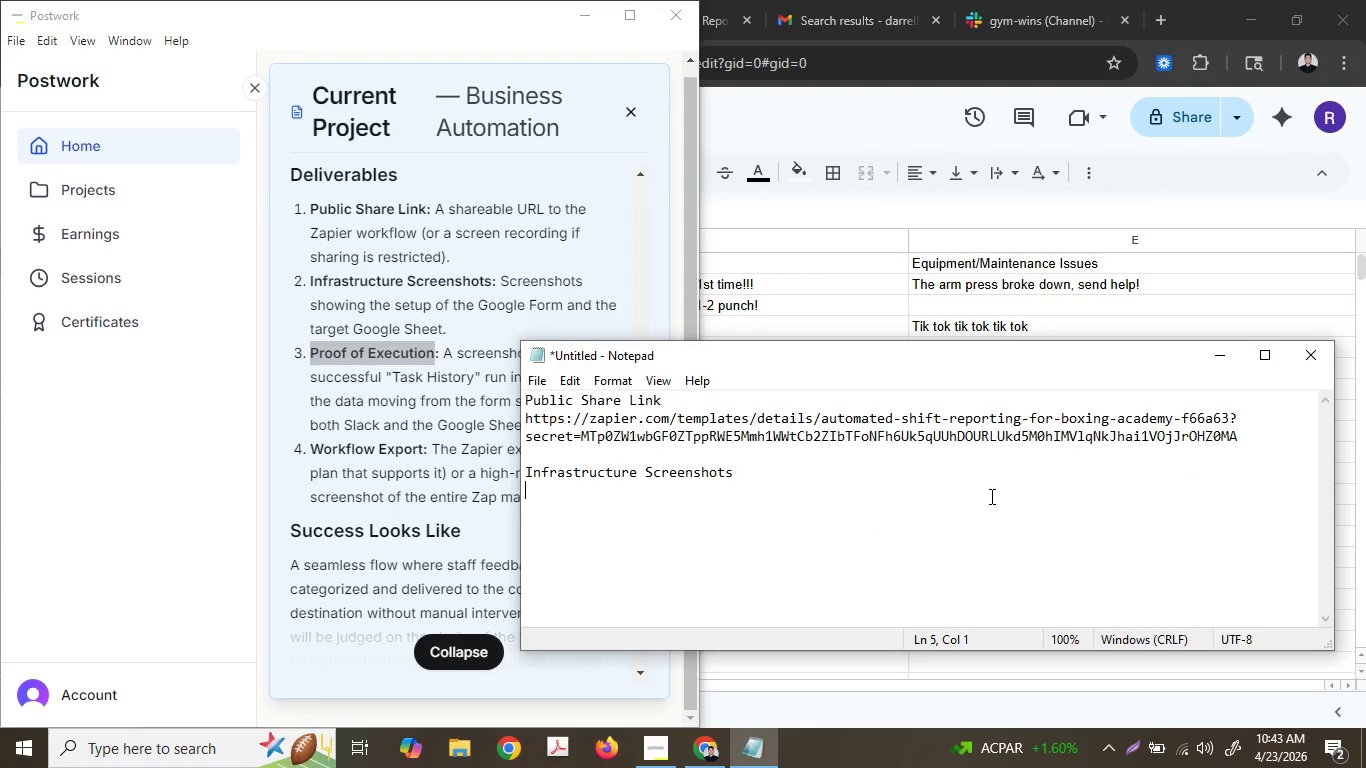 
key(Control+ControlLeft)
 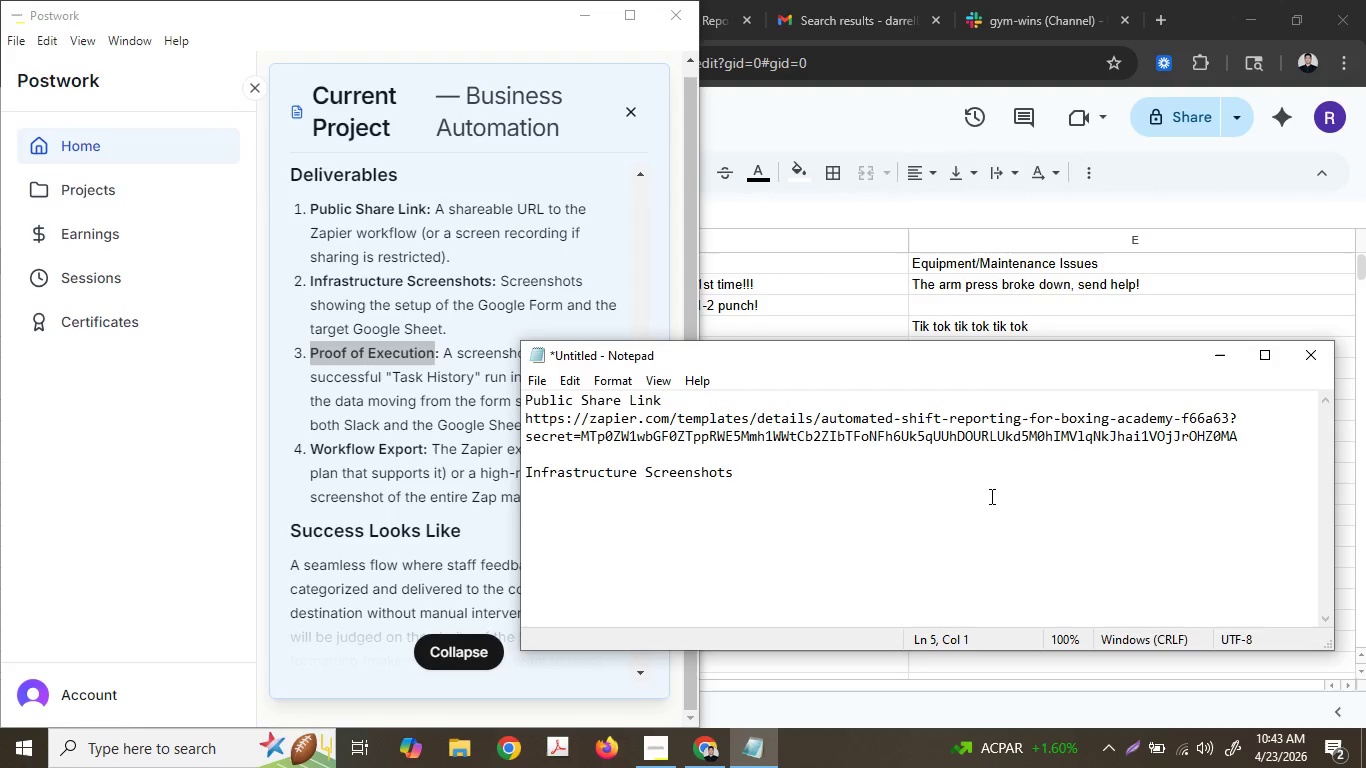 
key(Control+V)
 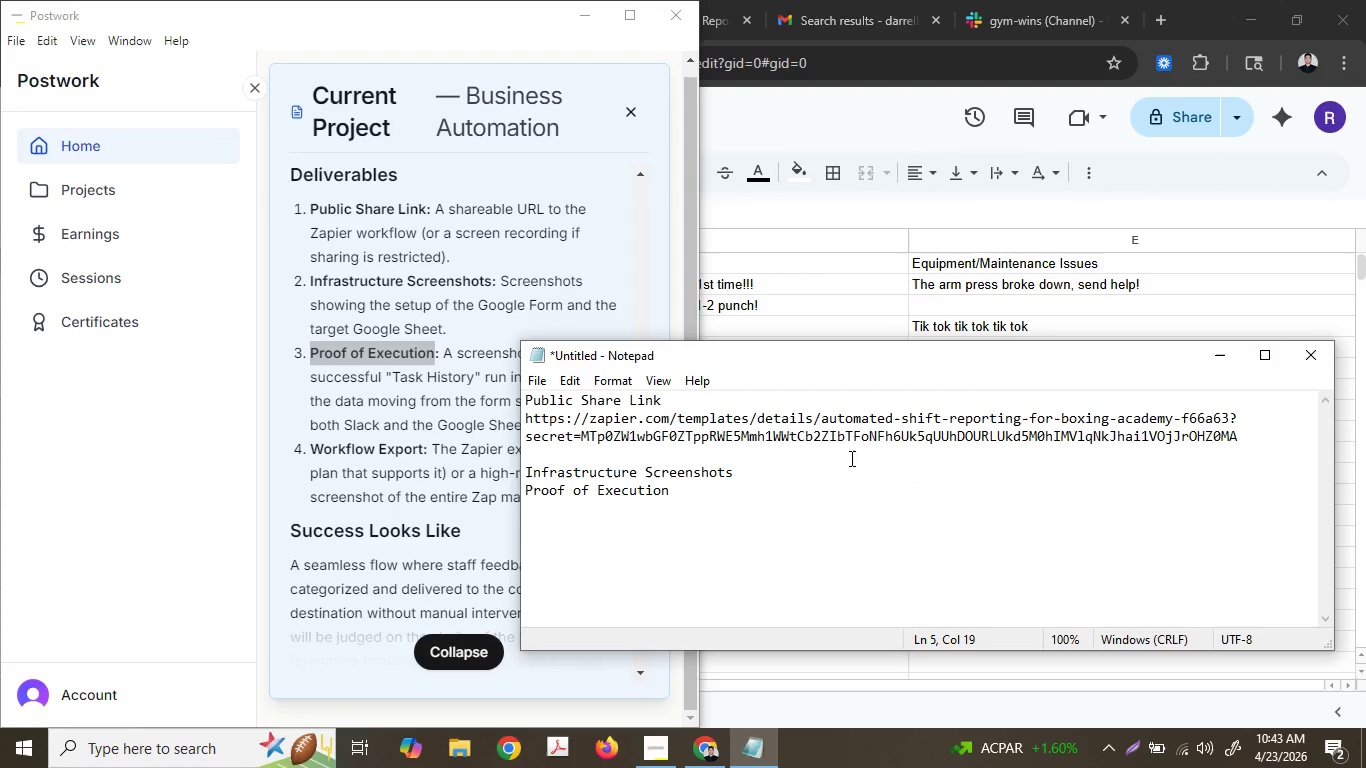 
left_click([830, 486])
 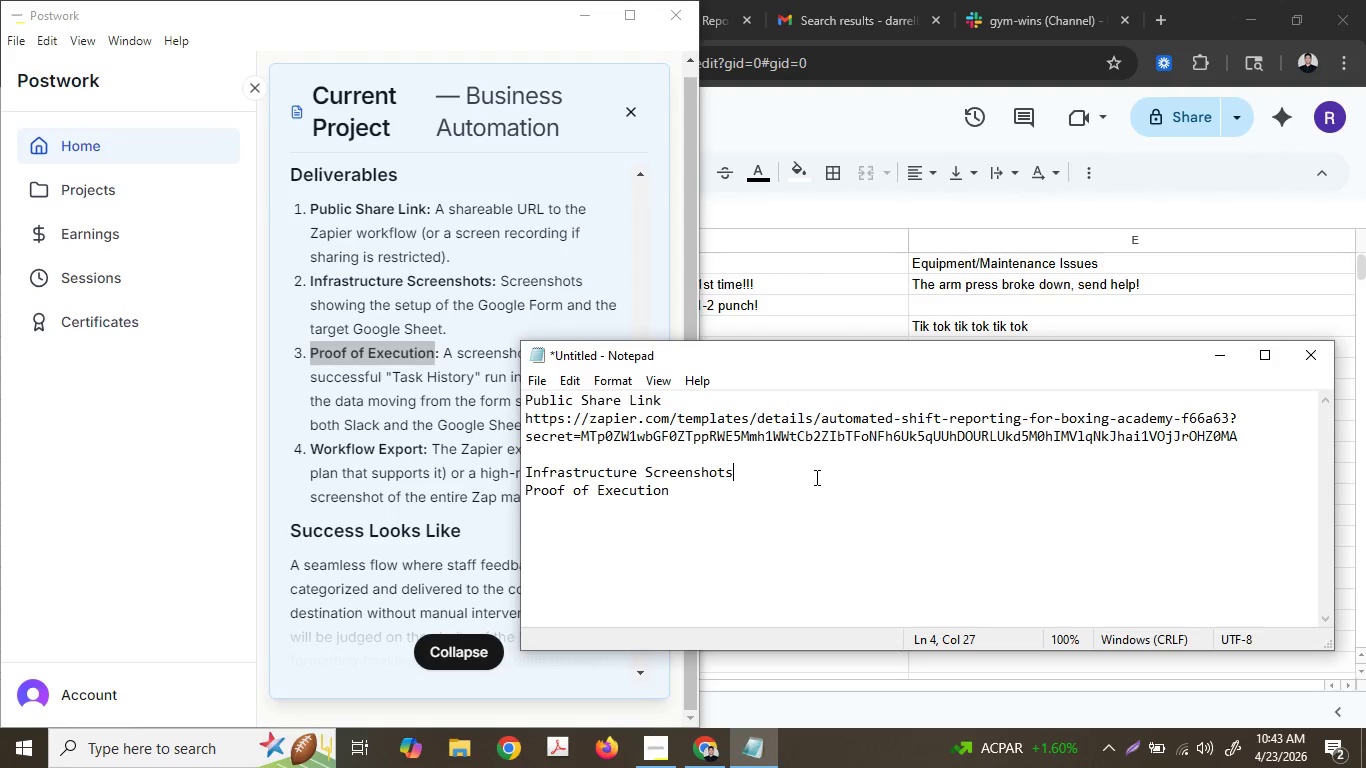 
key(Enter)
 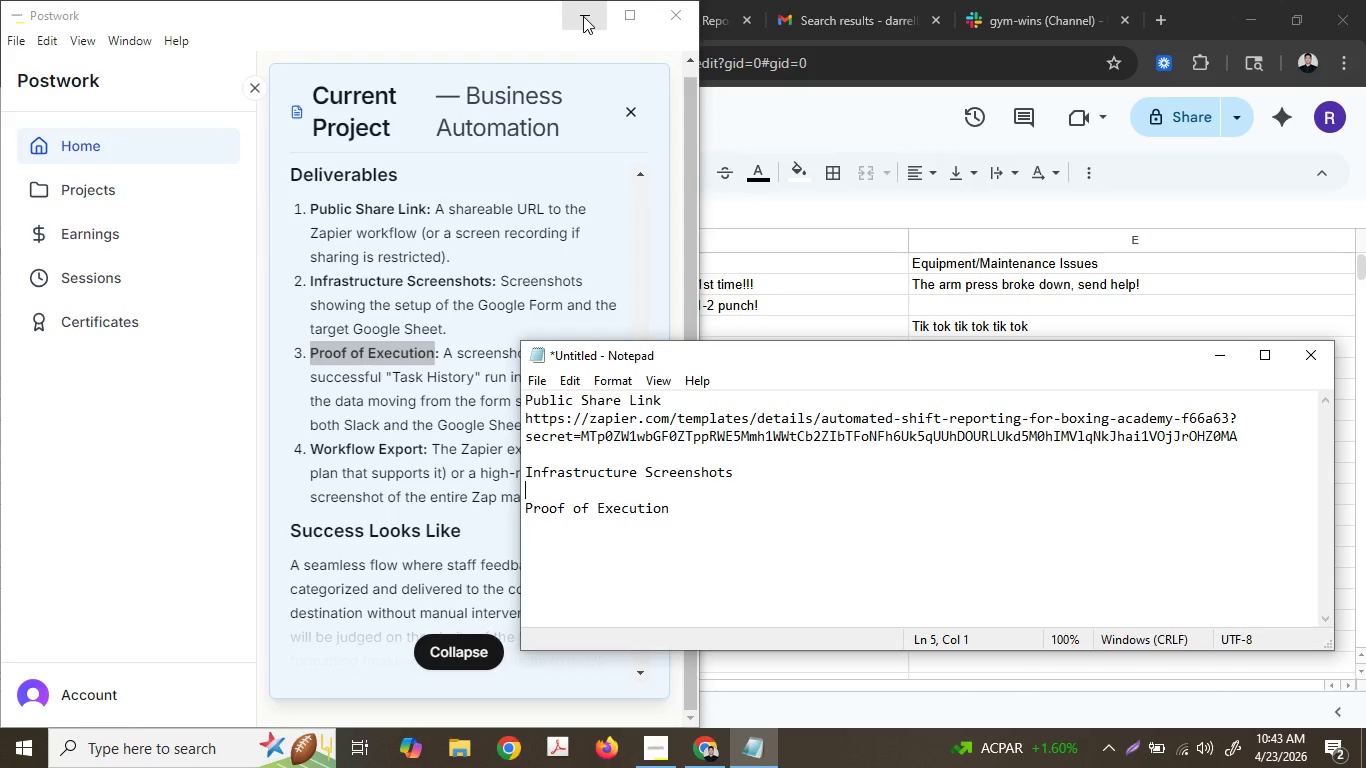 
left_click([583, 16])
 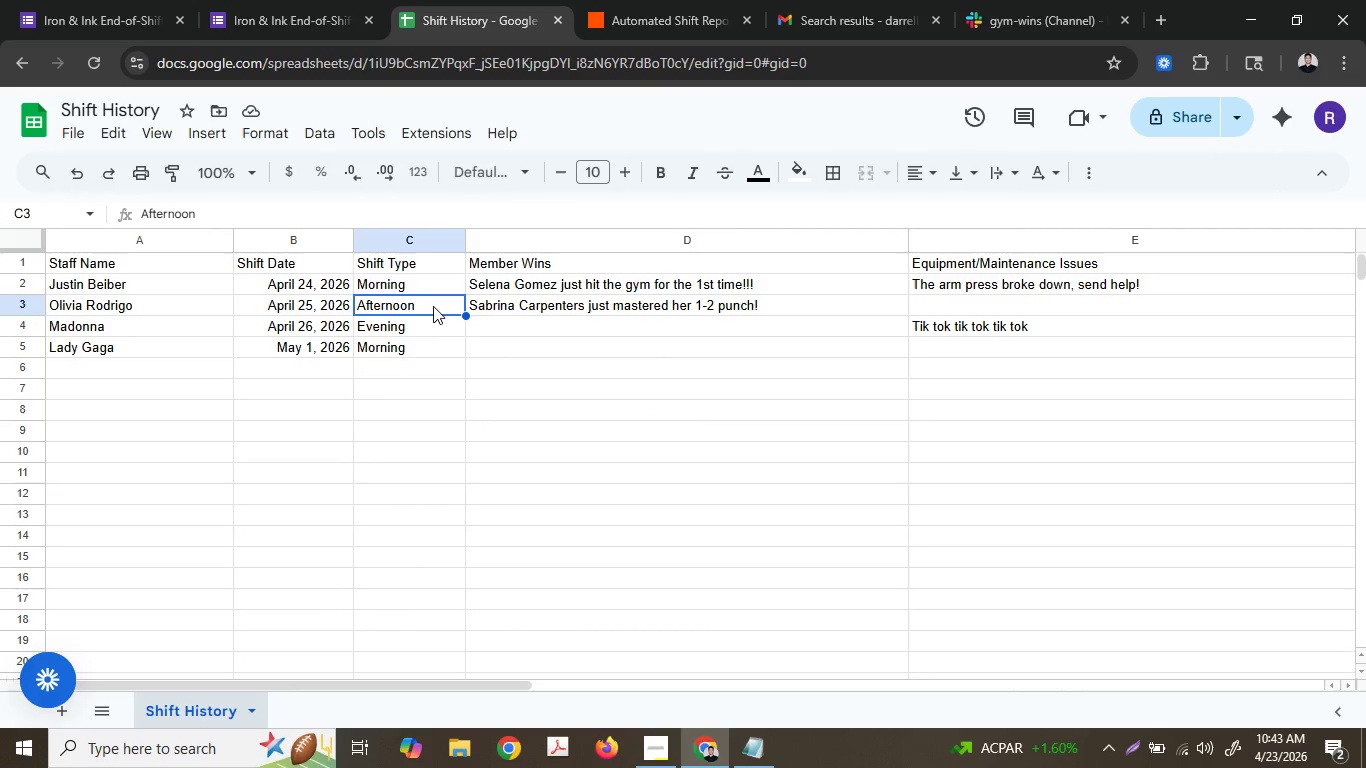 
left_click([478, 358])
 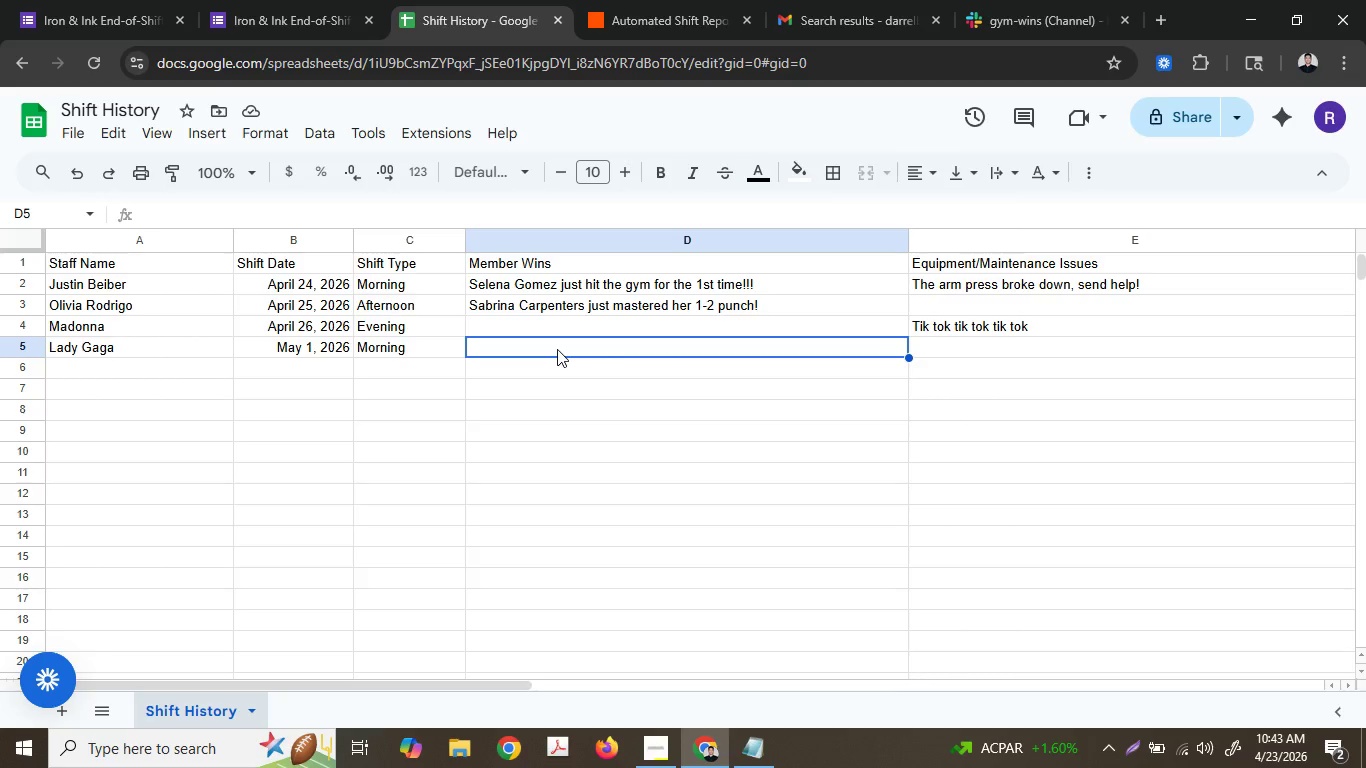 
wait(25.92)
 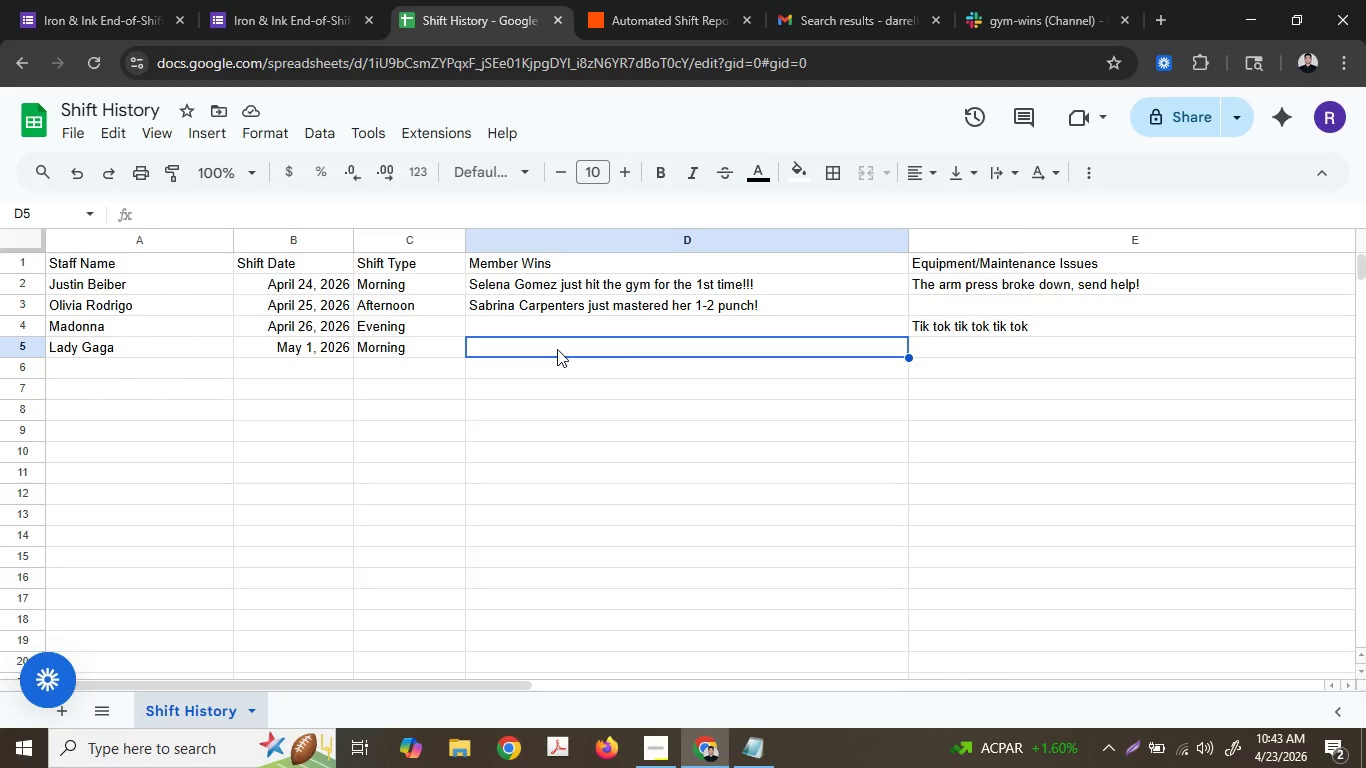 
left_click([269, 0])
 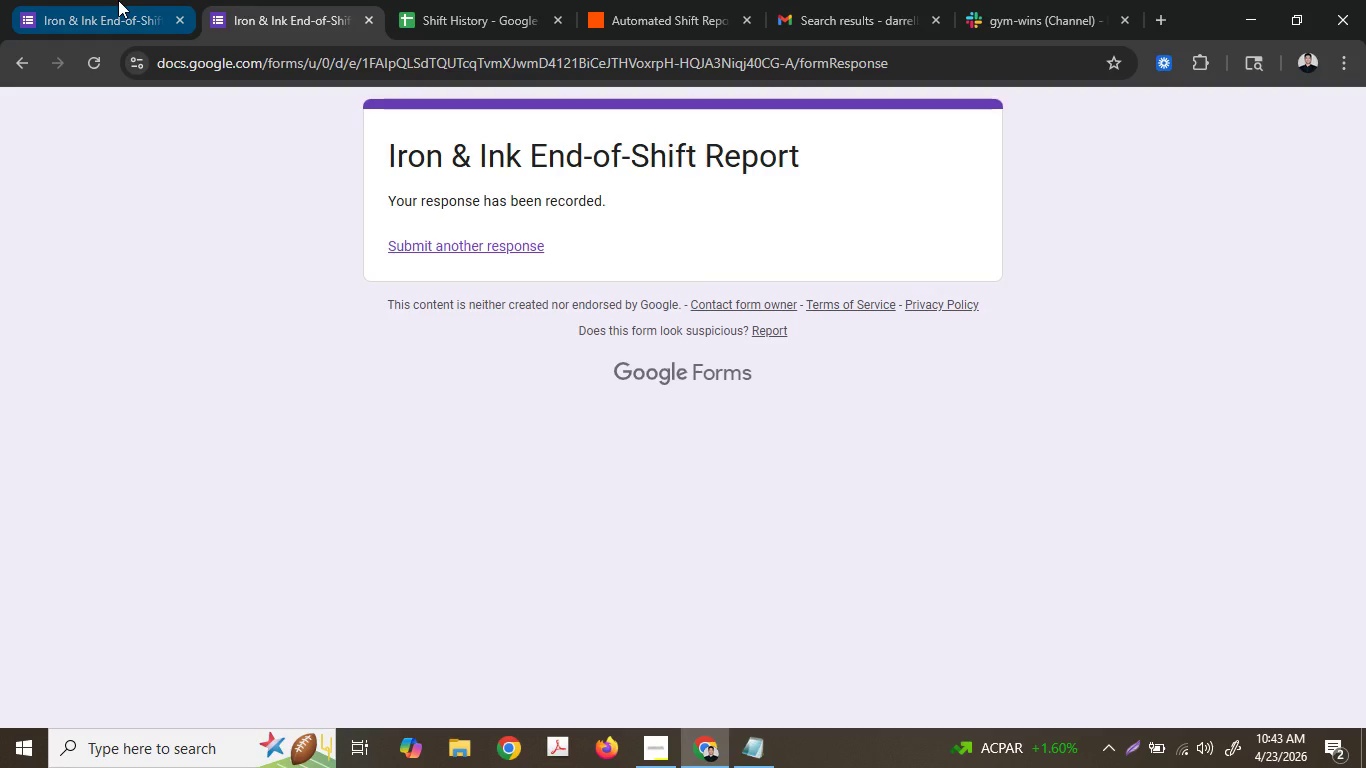 
left_click([118, 0])
 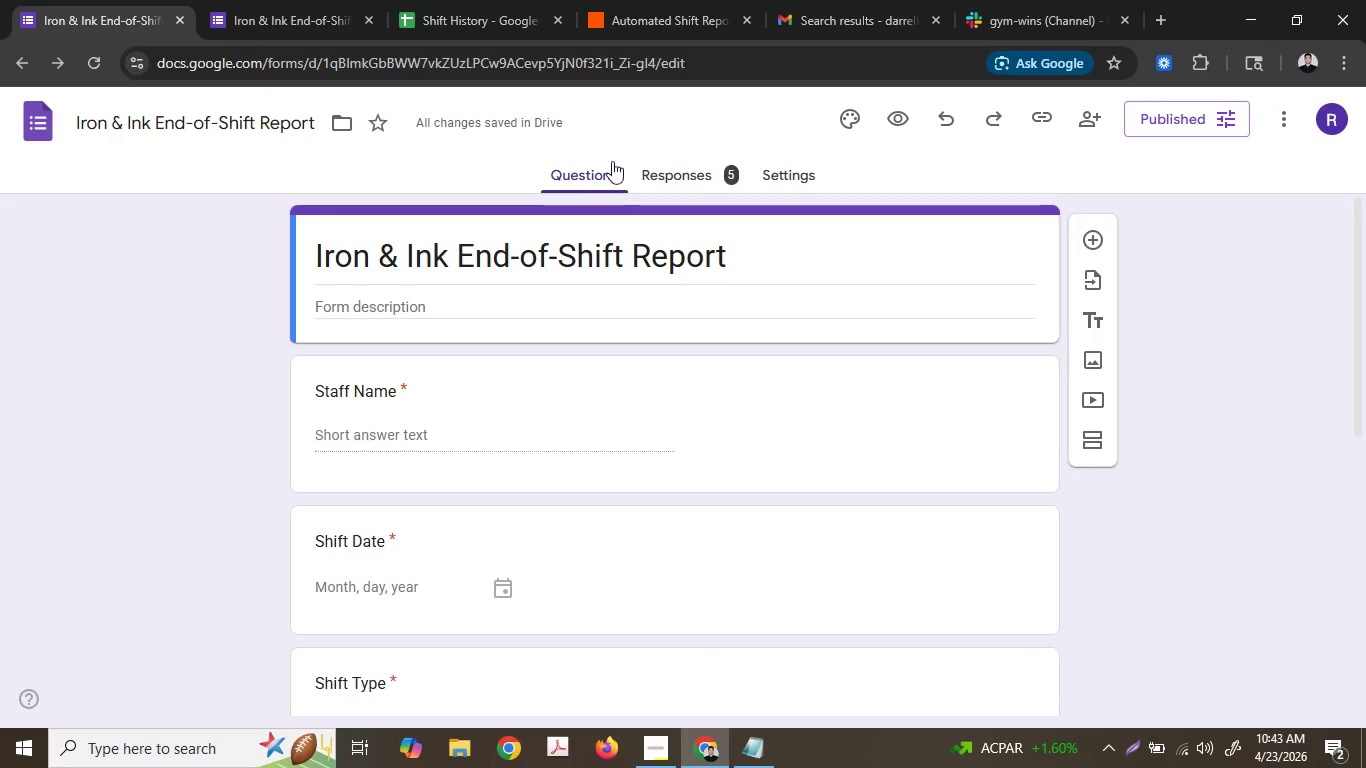 
left_click([679, 167])
 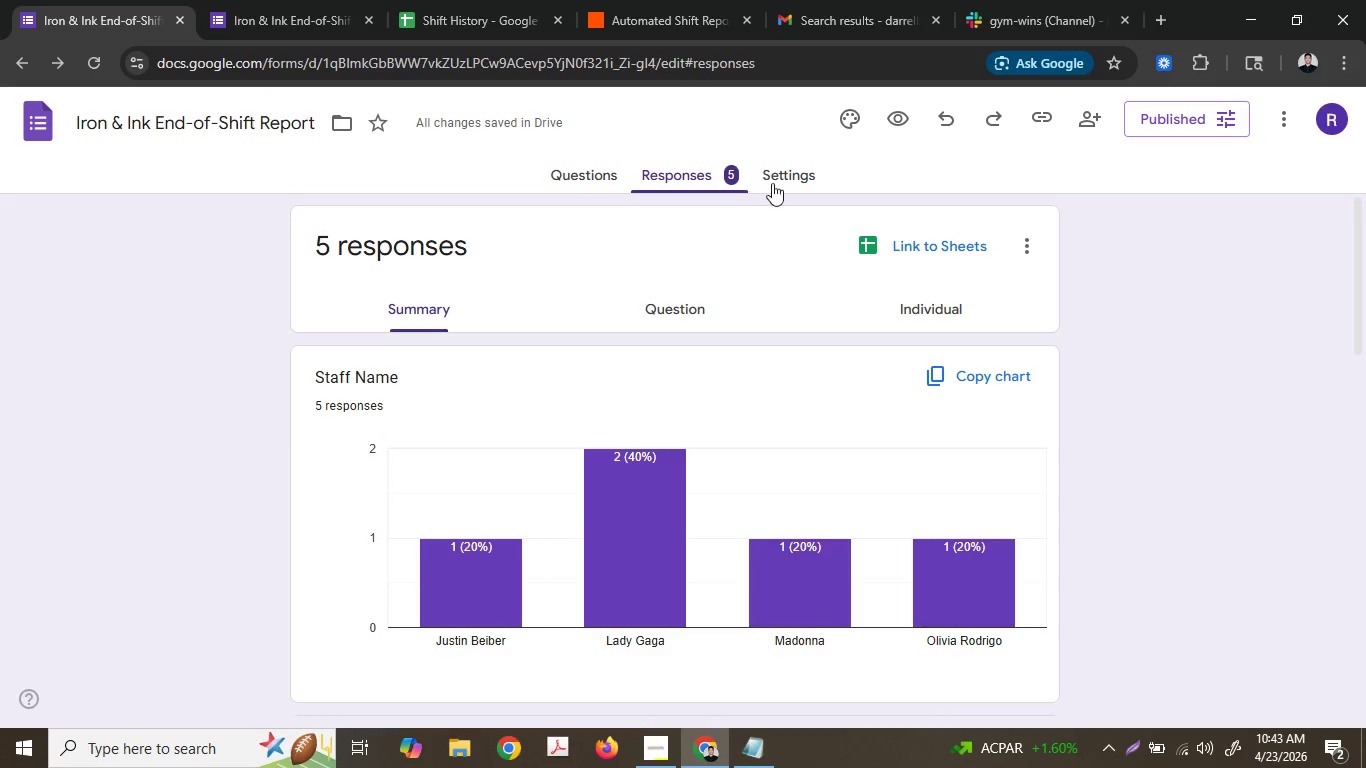 
left_click([967, 314])
 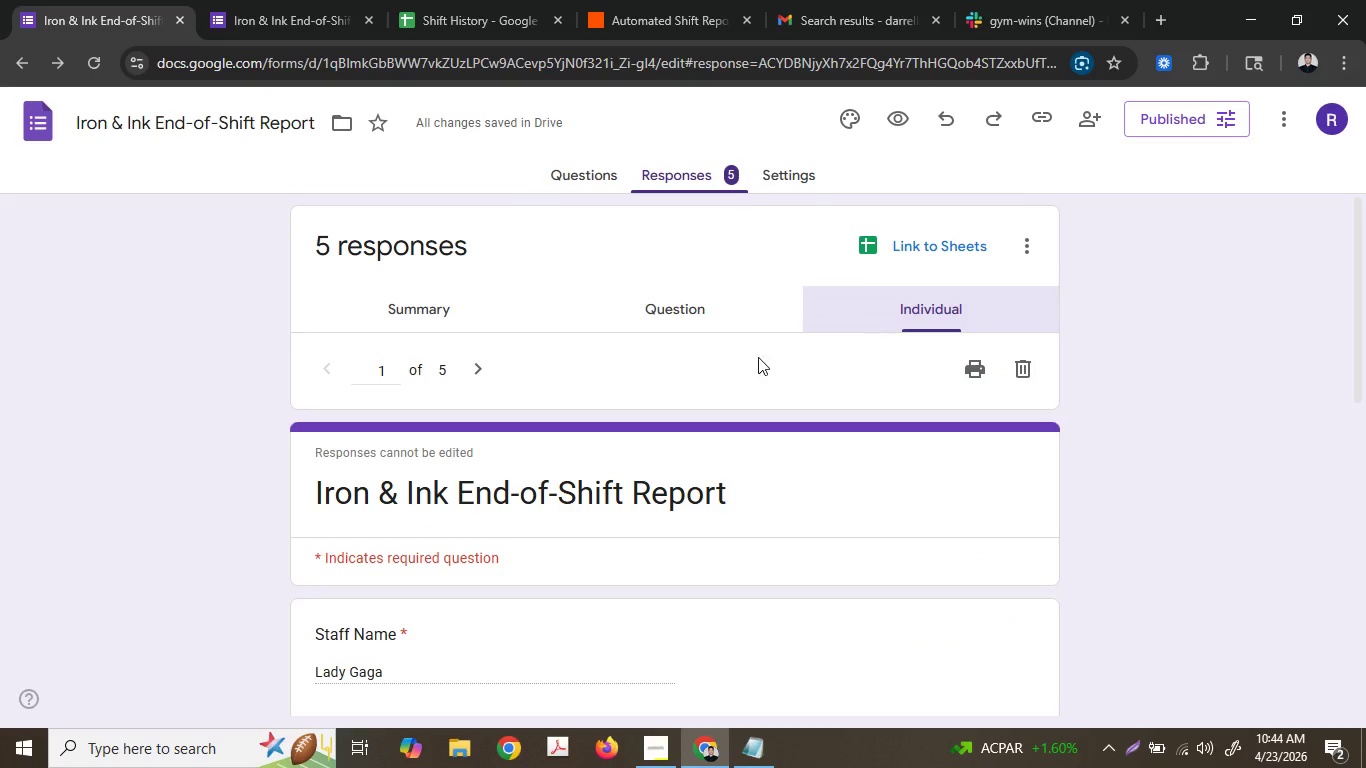 
hold_key(key=ControlLeft, duration=0.88)
scroll: coordinate [700, 363], scroll_direction: down, amount: 5.0
 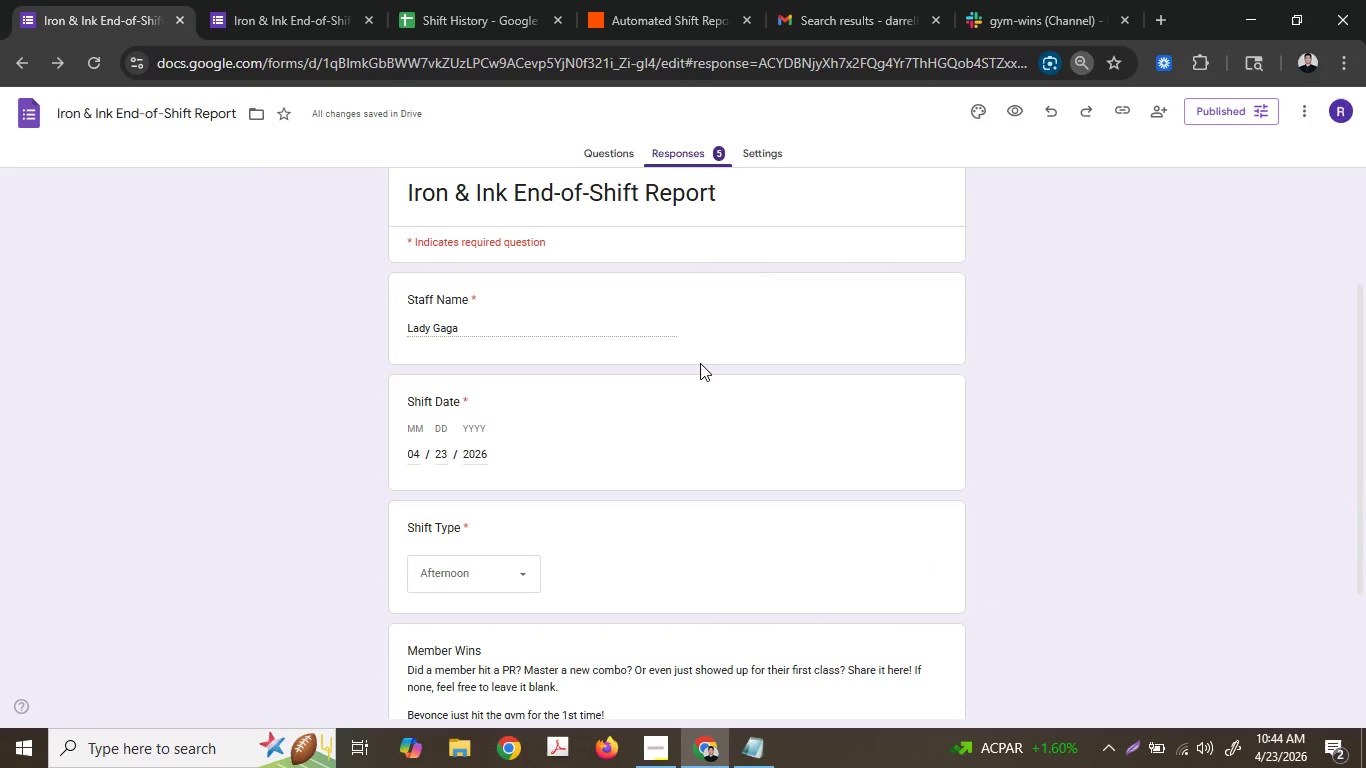 
hold_key(key=ControlLeft, duration=0.95)
scroll: coordinate [700, 363], scroll_direction: down, amount: 1.0
 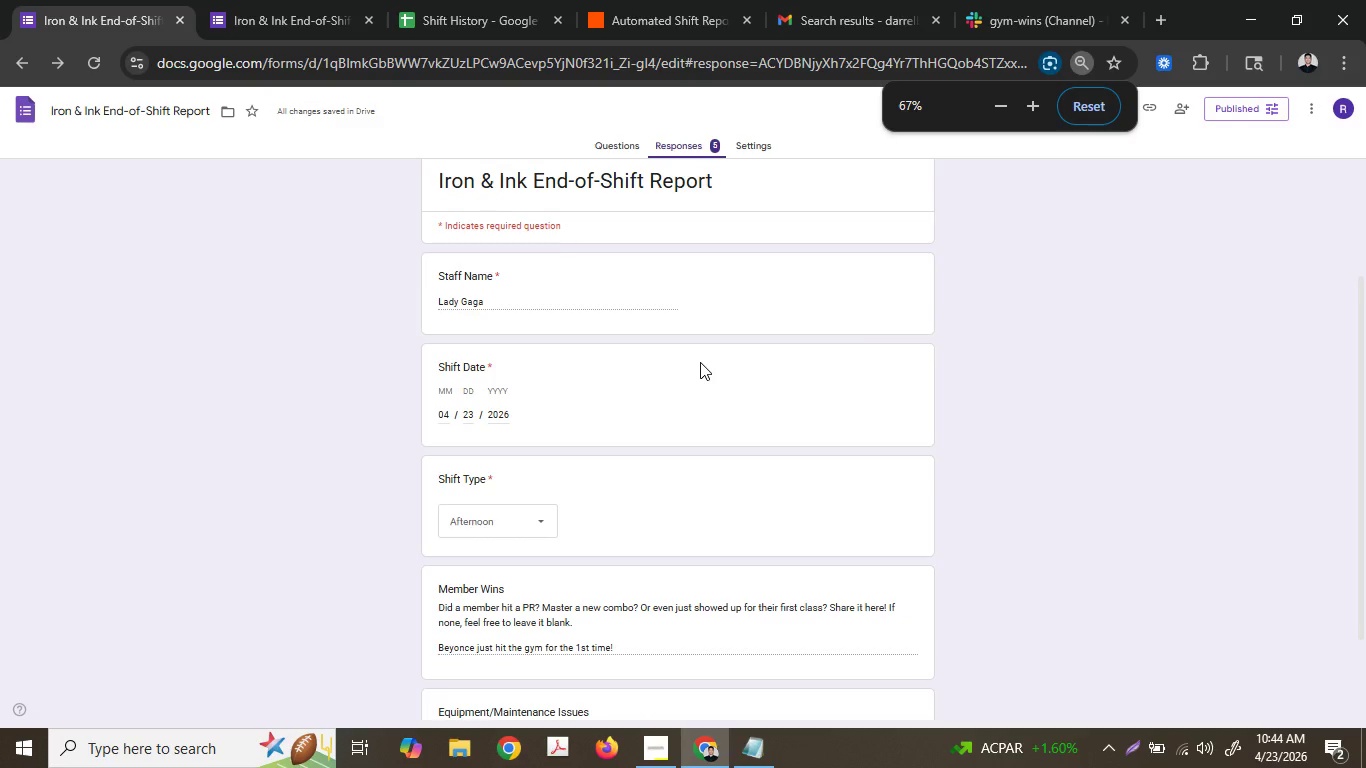 
hold_key(key=ControlLeft, duration=1.05)
scroll: coordinate [700, 362], scroll_direction: down, amount: 1.0
 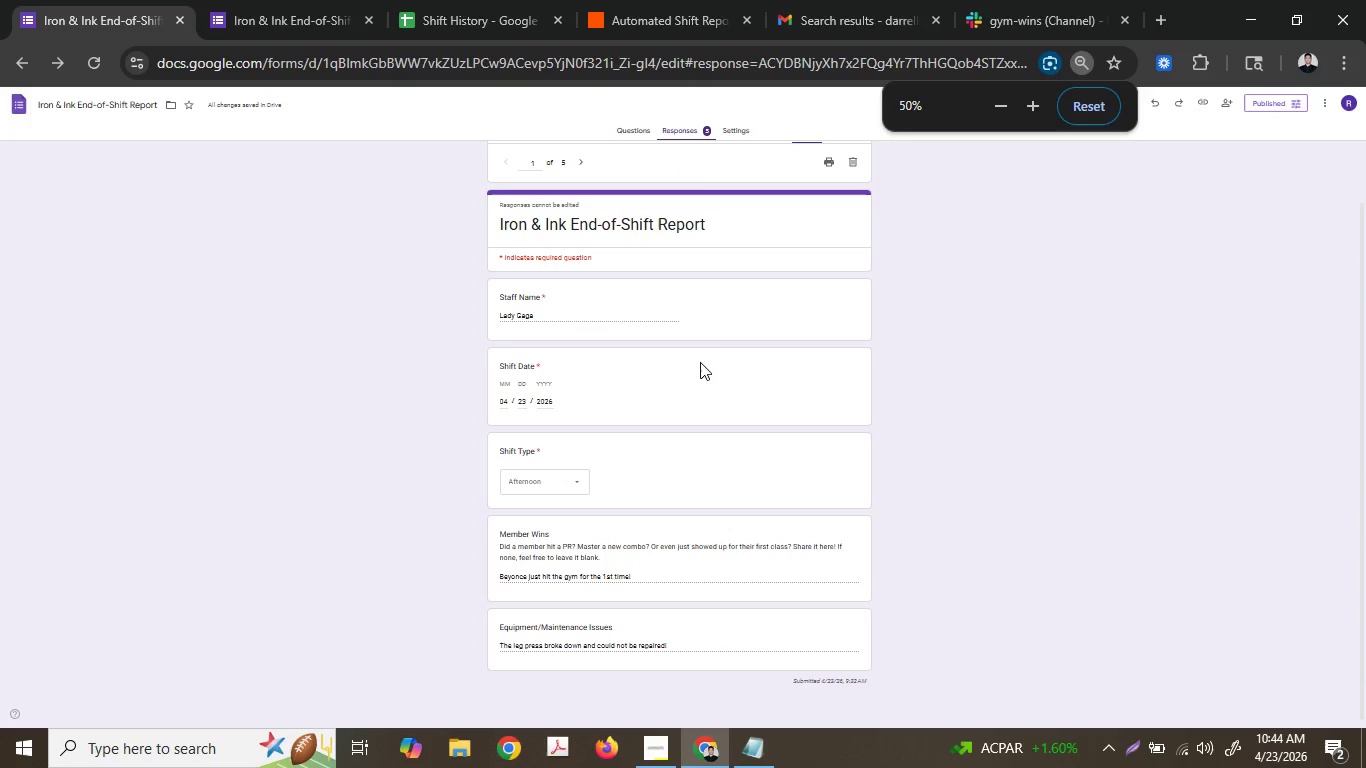 
scroll: coordinate [933, 277], scroll_direction: up, amount: 1.0
 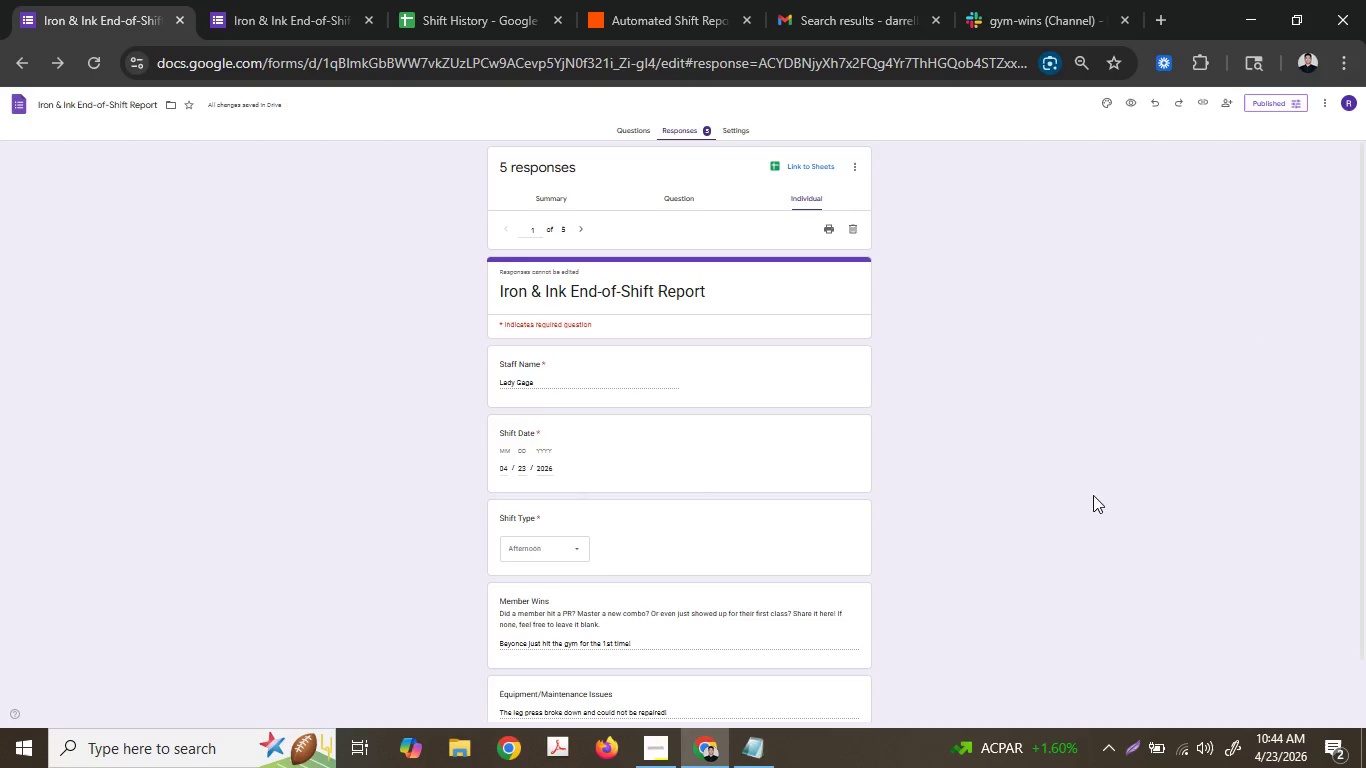 
left_click([1129, 745])
 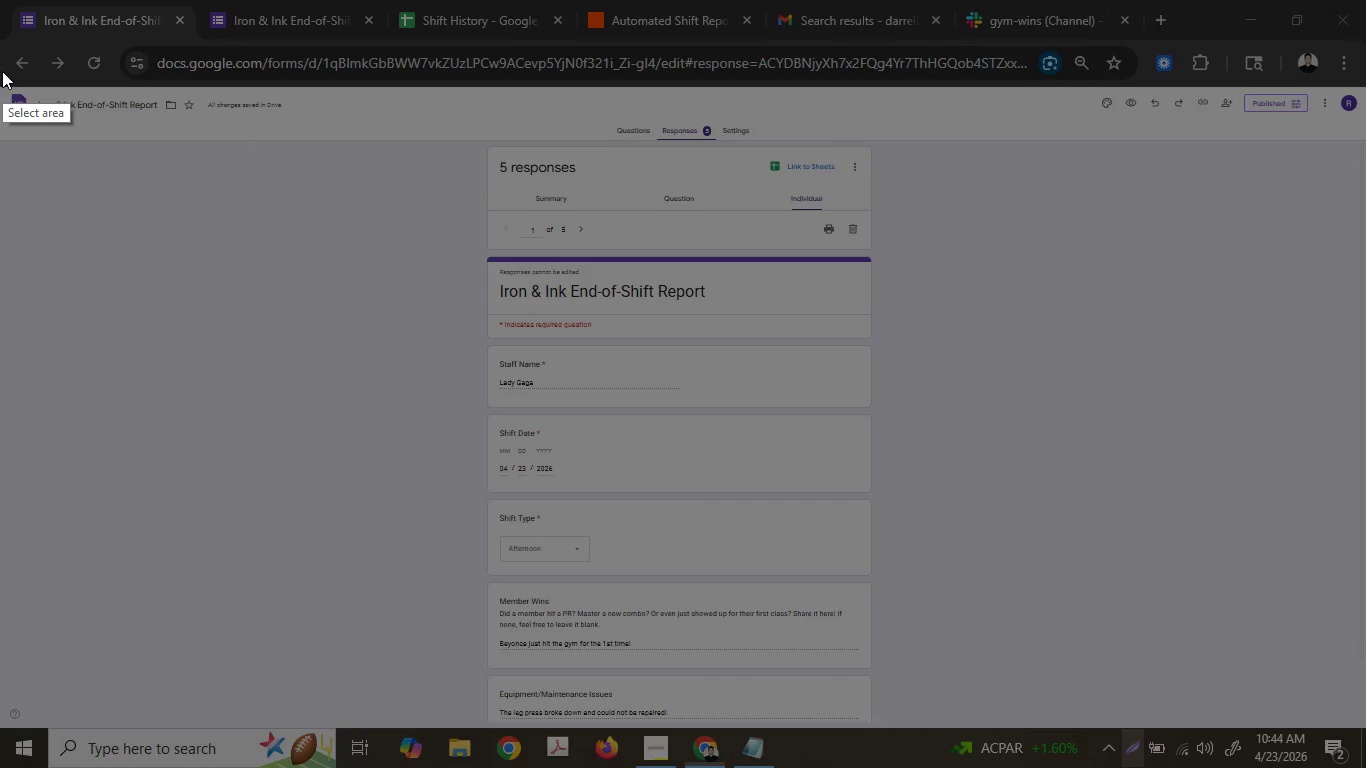 
left_click_drag(start_coordinate=[0, 37], to_coordinate=[1365, 728])
 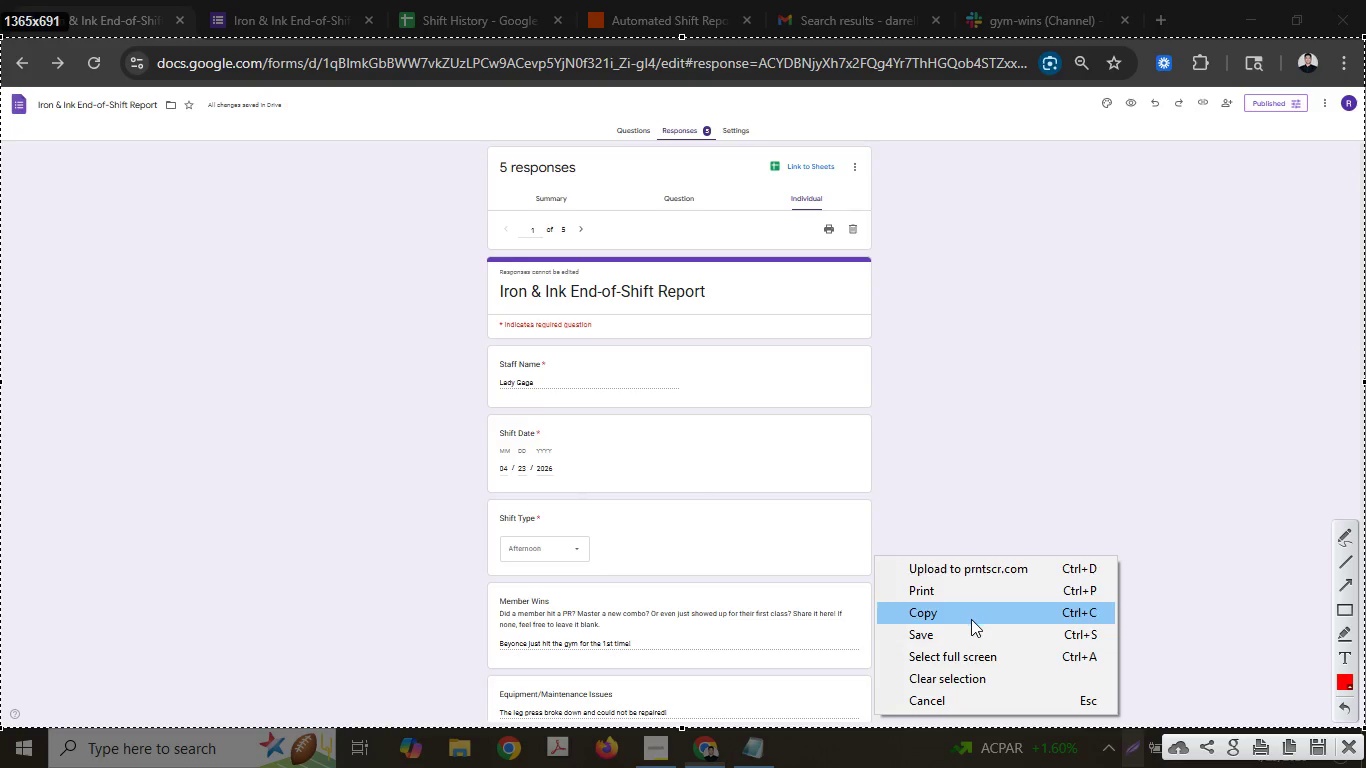 
left_click([971, 627])
 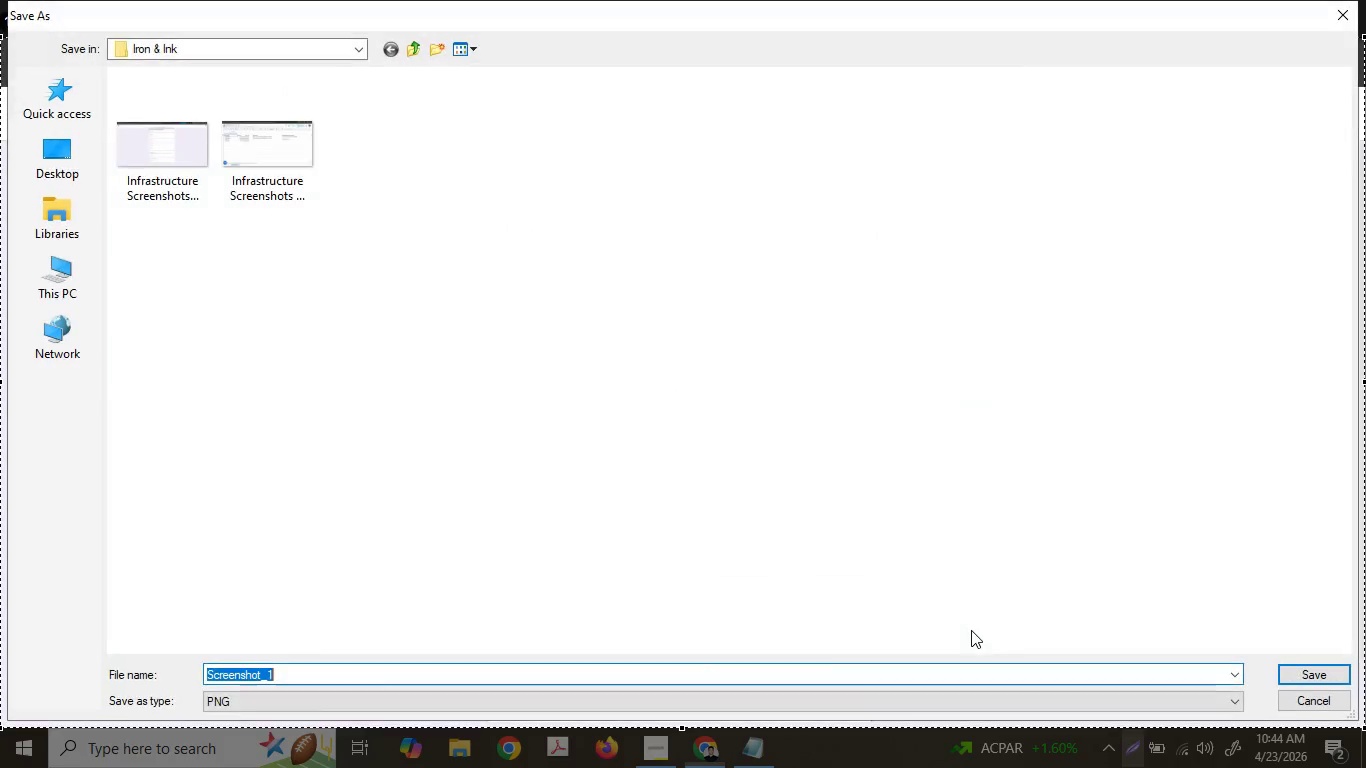 
type(Proo)
 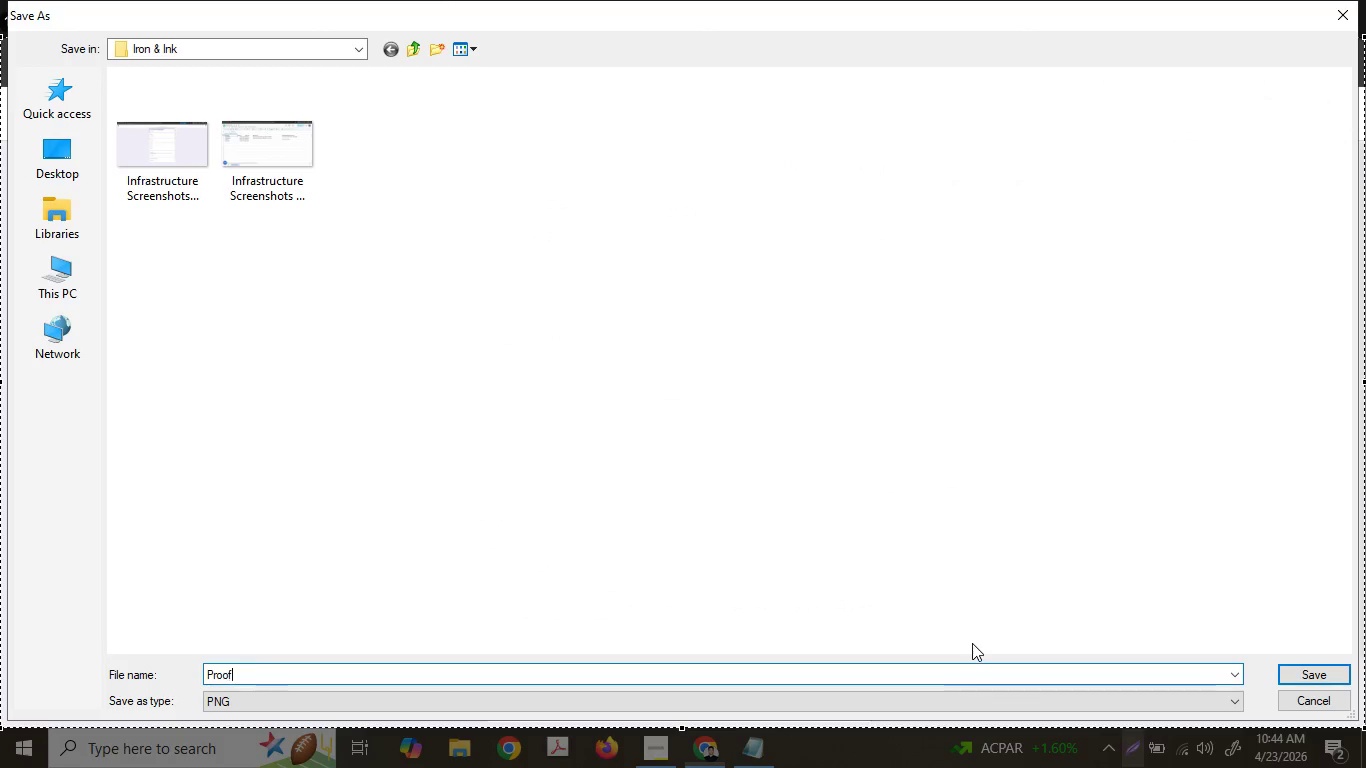 
type(f of Execution)
 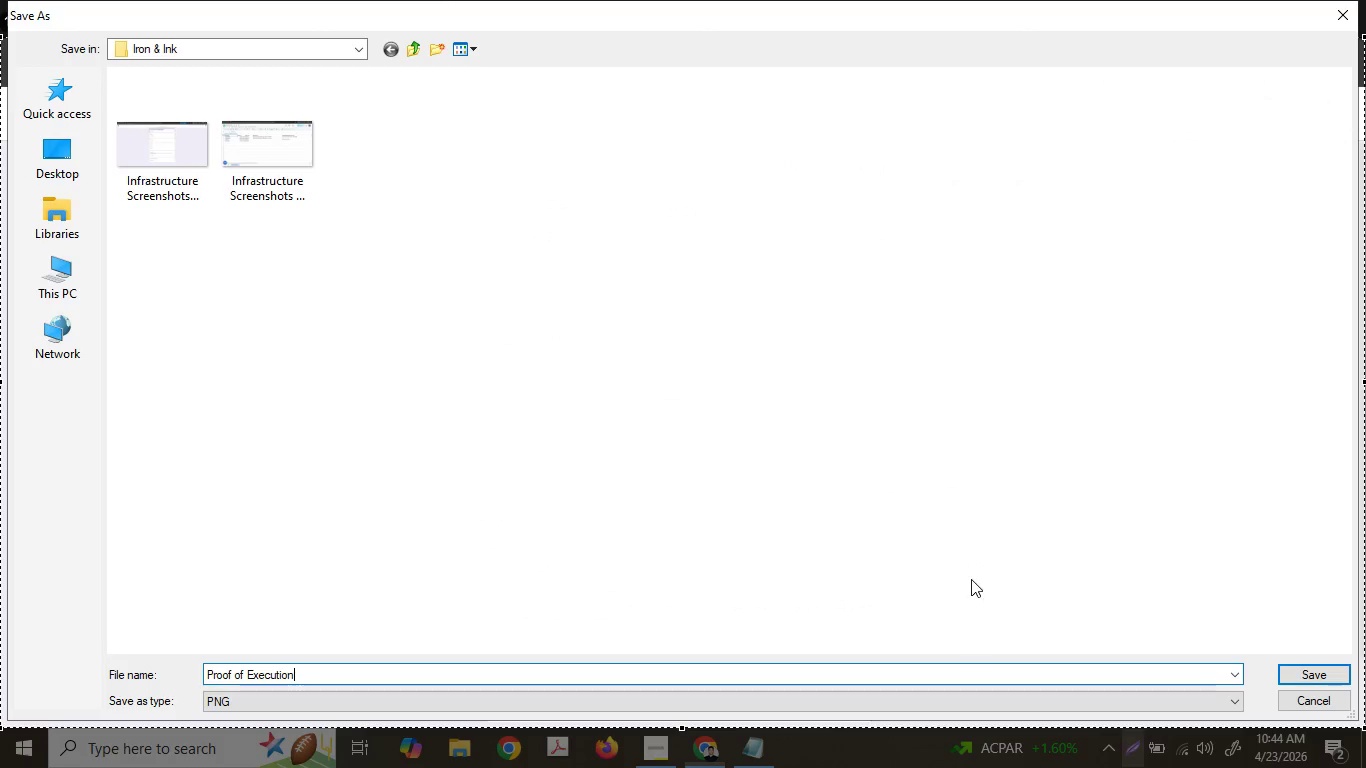 
type( - Gp)
key(Backspace)
type(oogle Forms)
 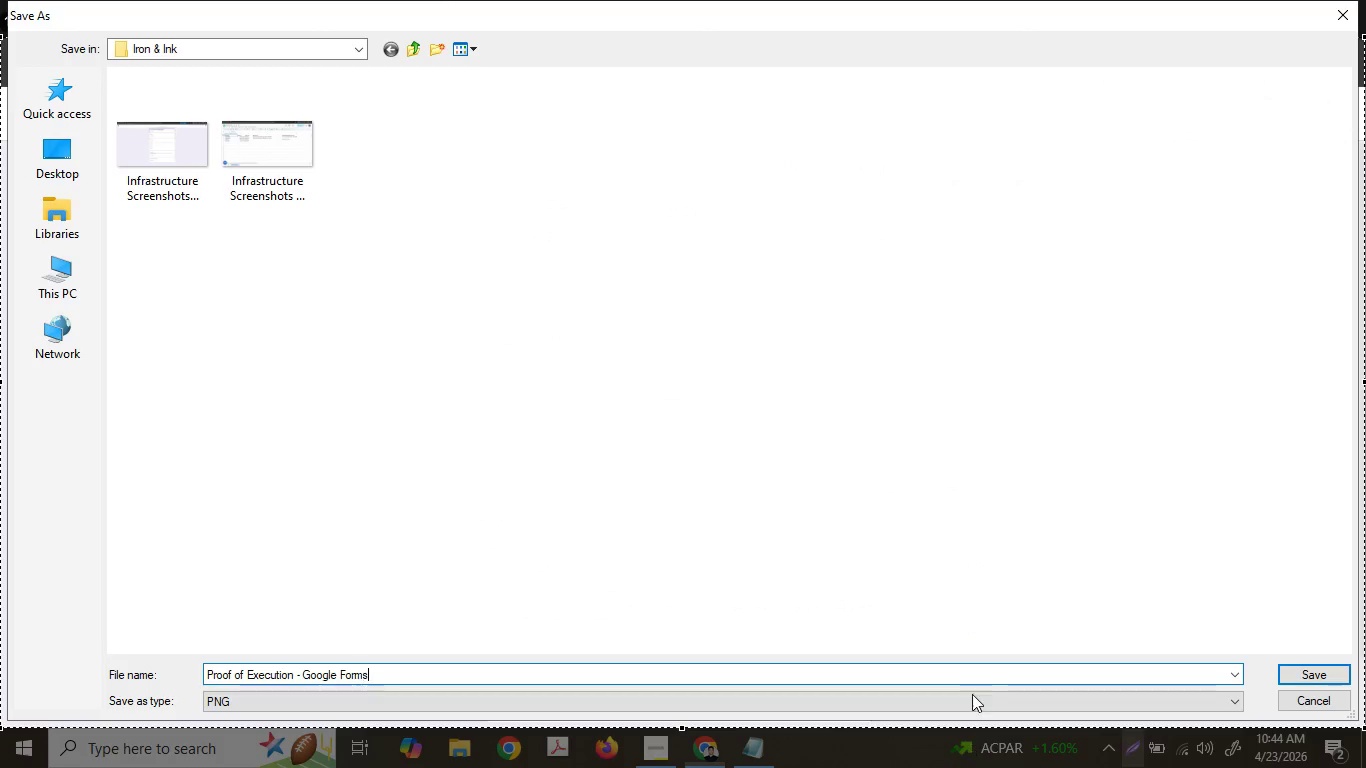 
type( Submission)
 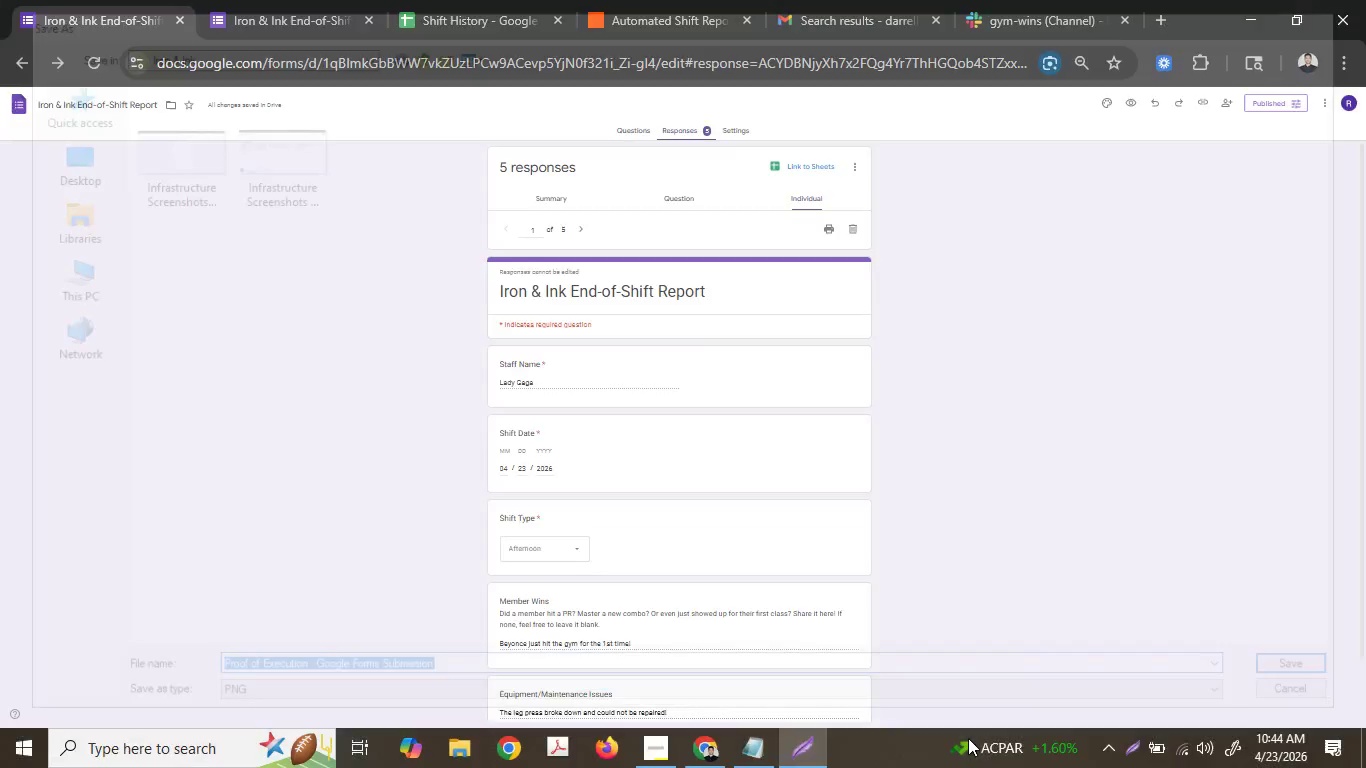 
key(Enter)
 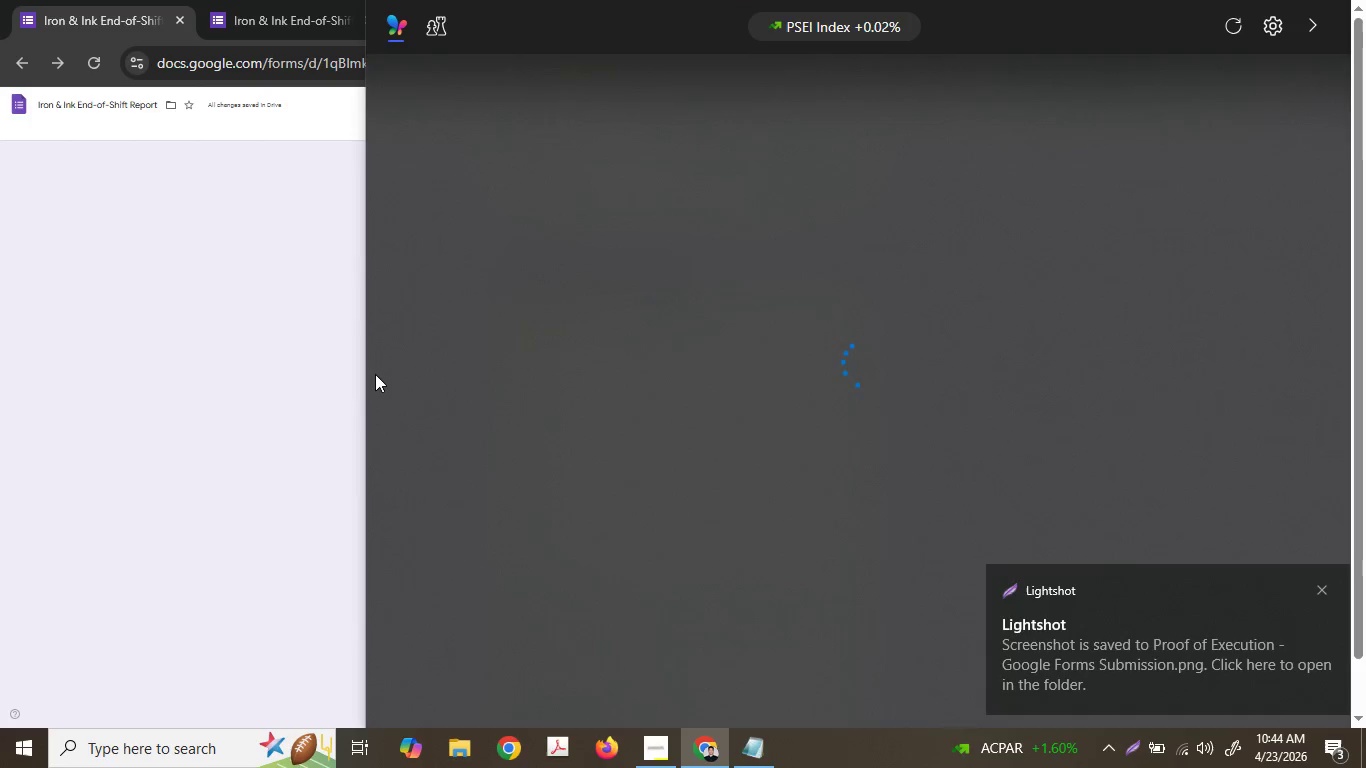 
left_click([259, 391])
 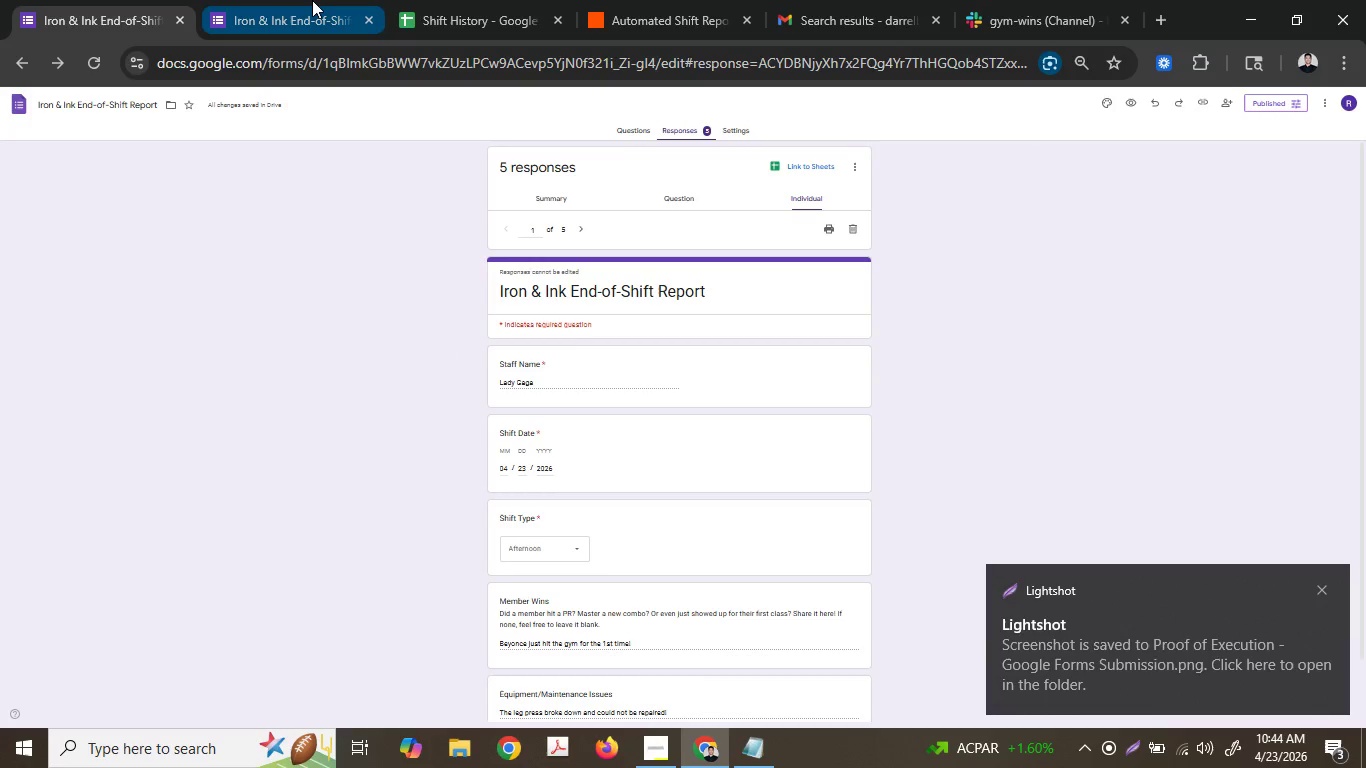 
left_click([653, 0])
 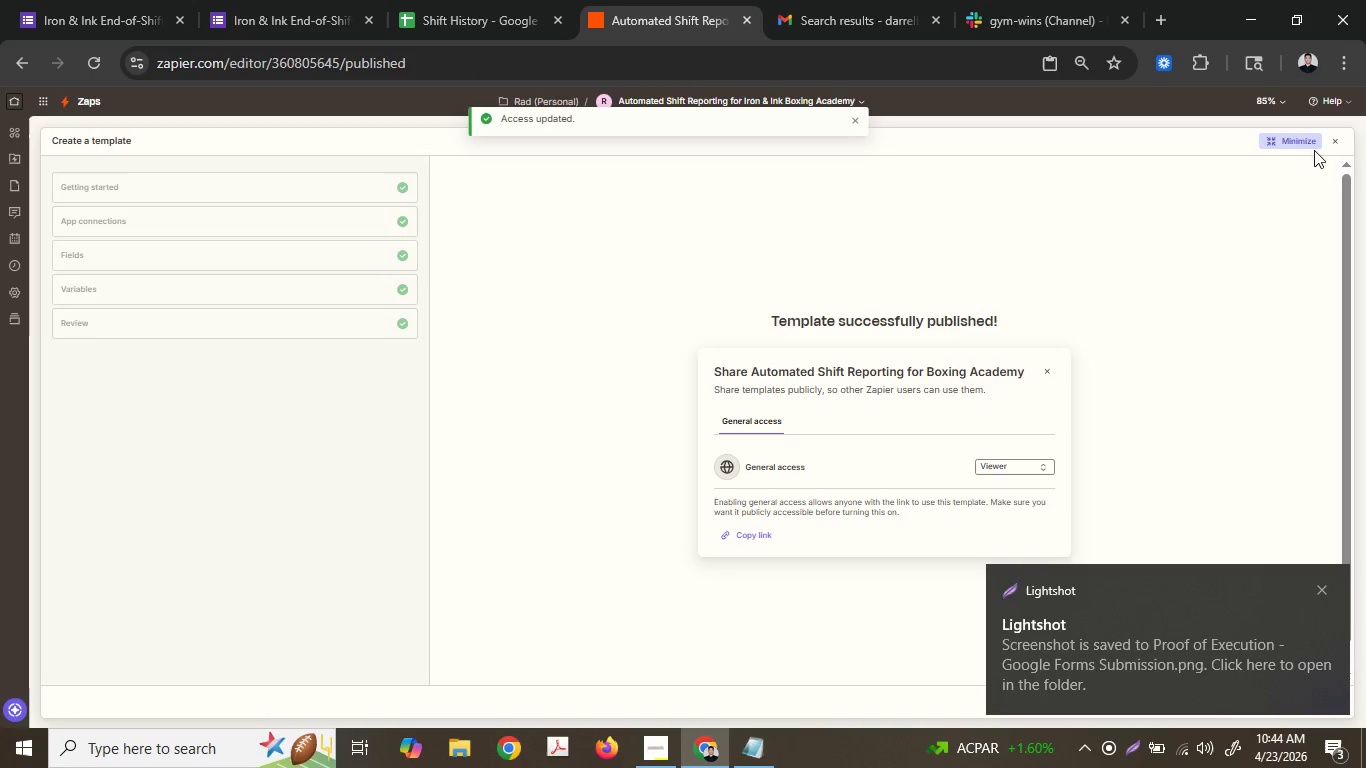 
left_click([1331, 141])
 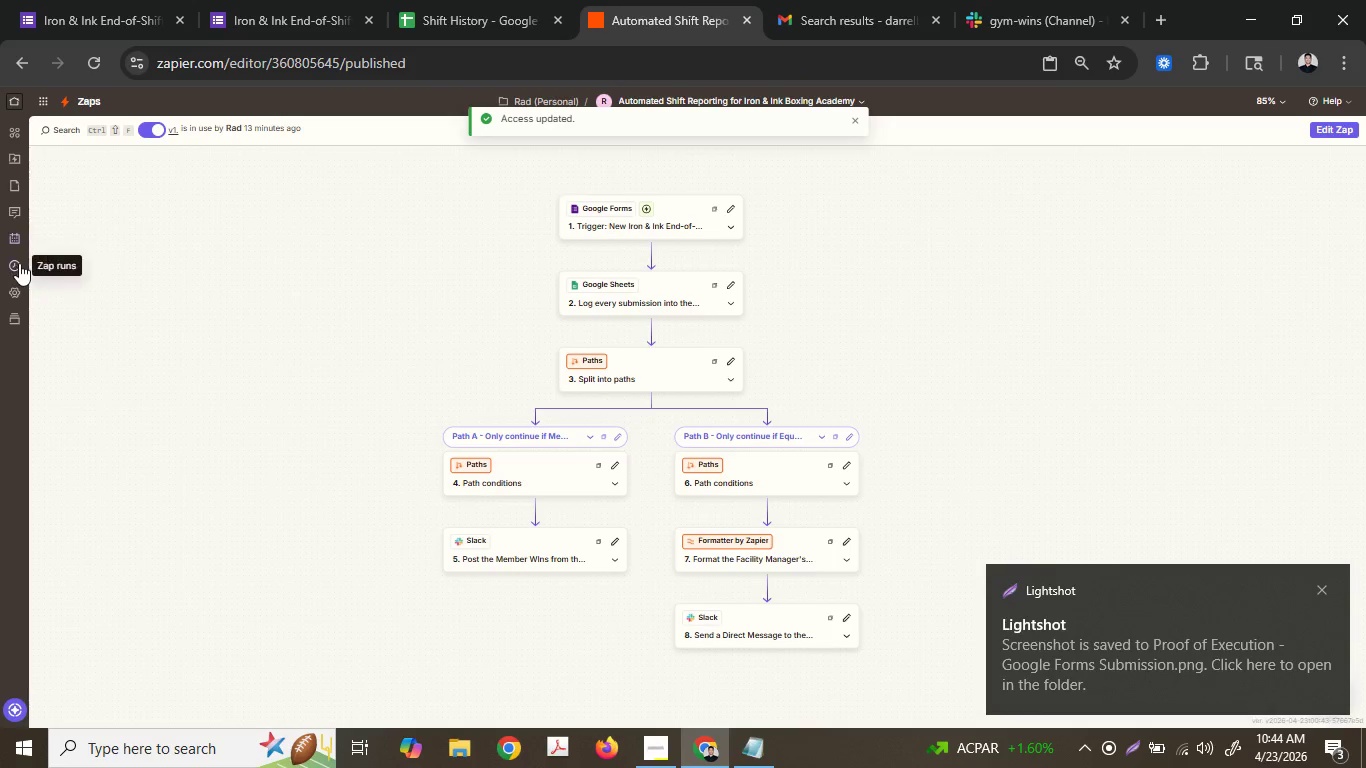 
left_click([19, 263])
 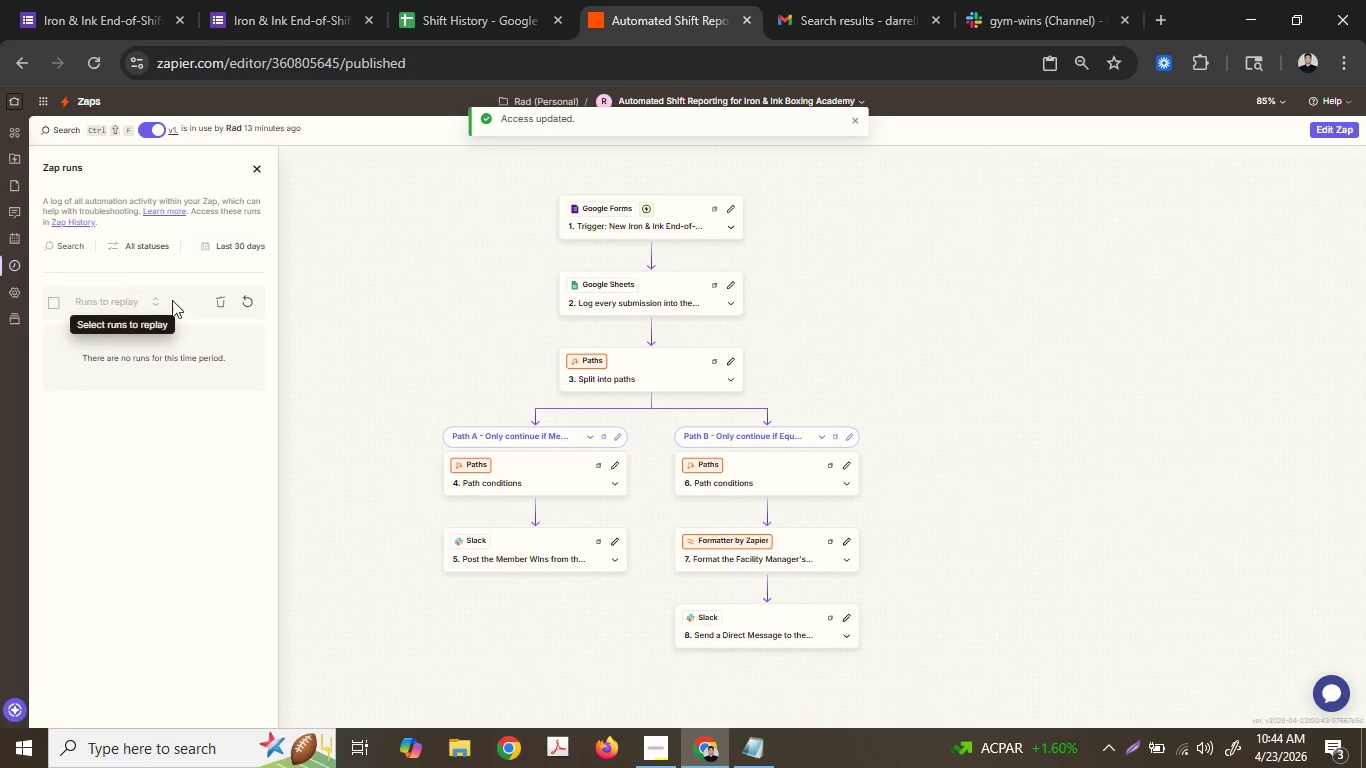 
left_click([238, 303])
 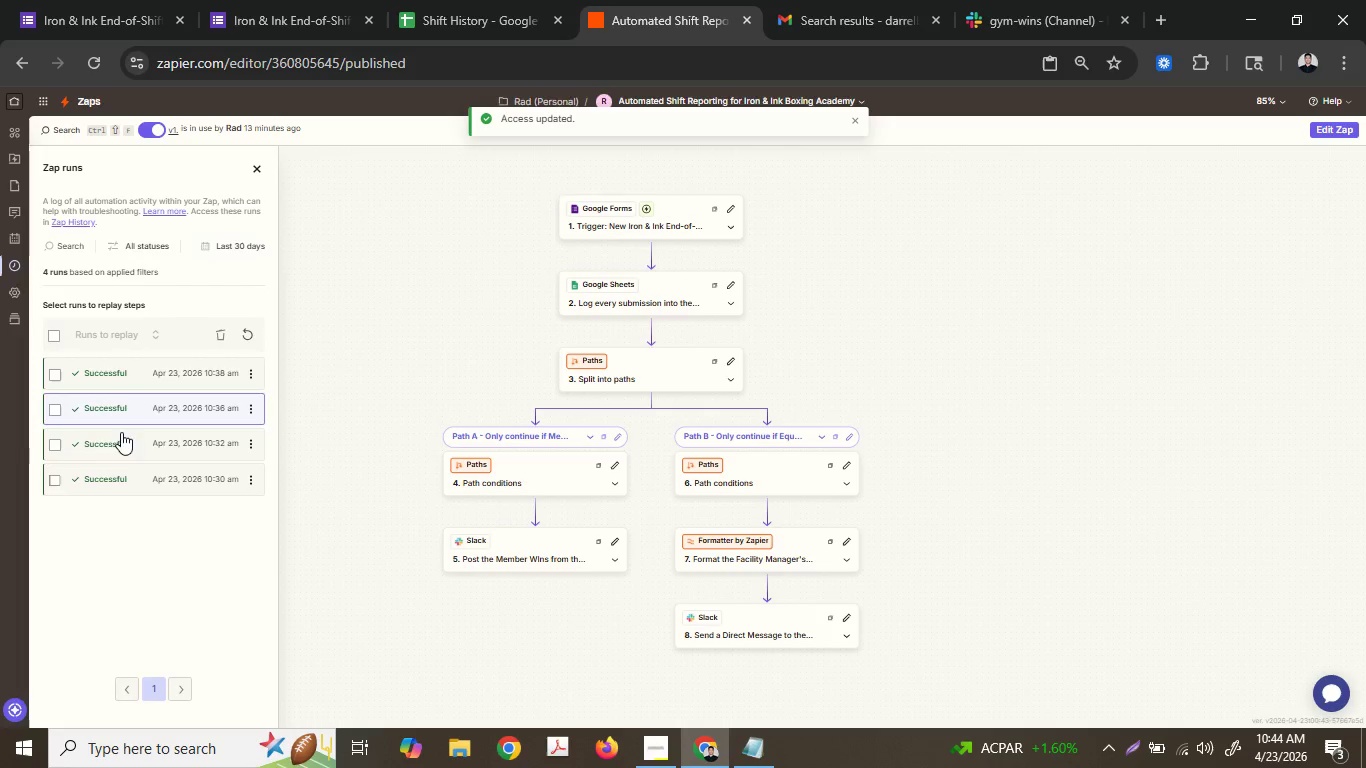 
left_click([119, 483])
 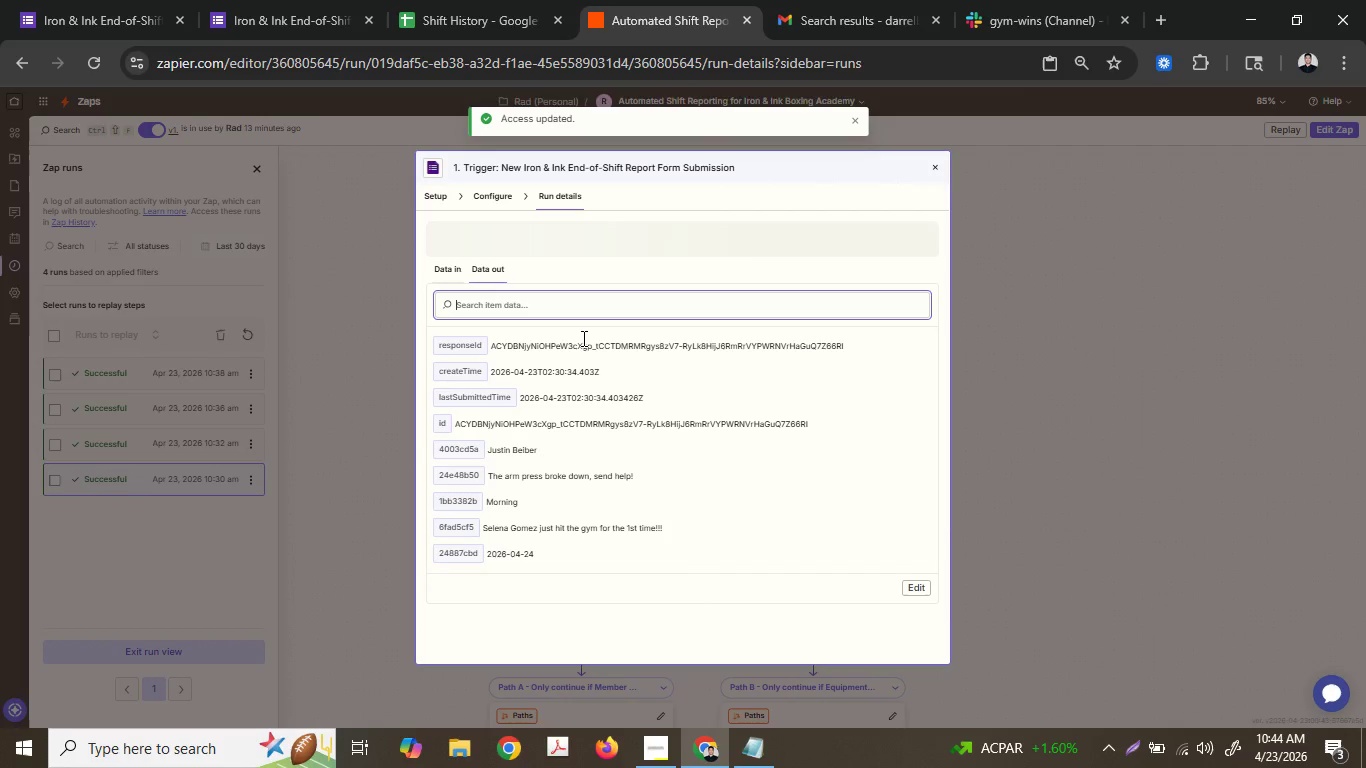 
left_click([337, 0])
 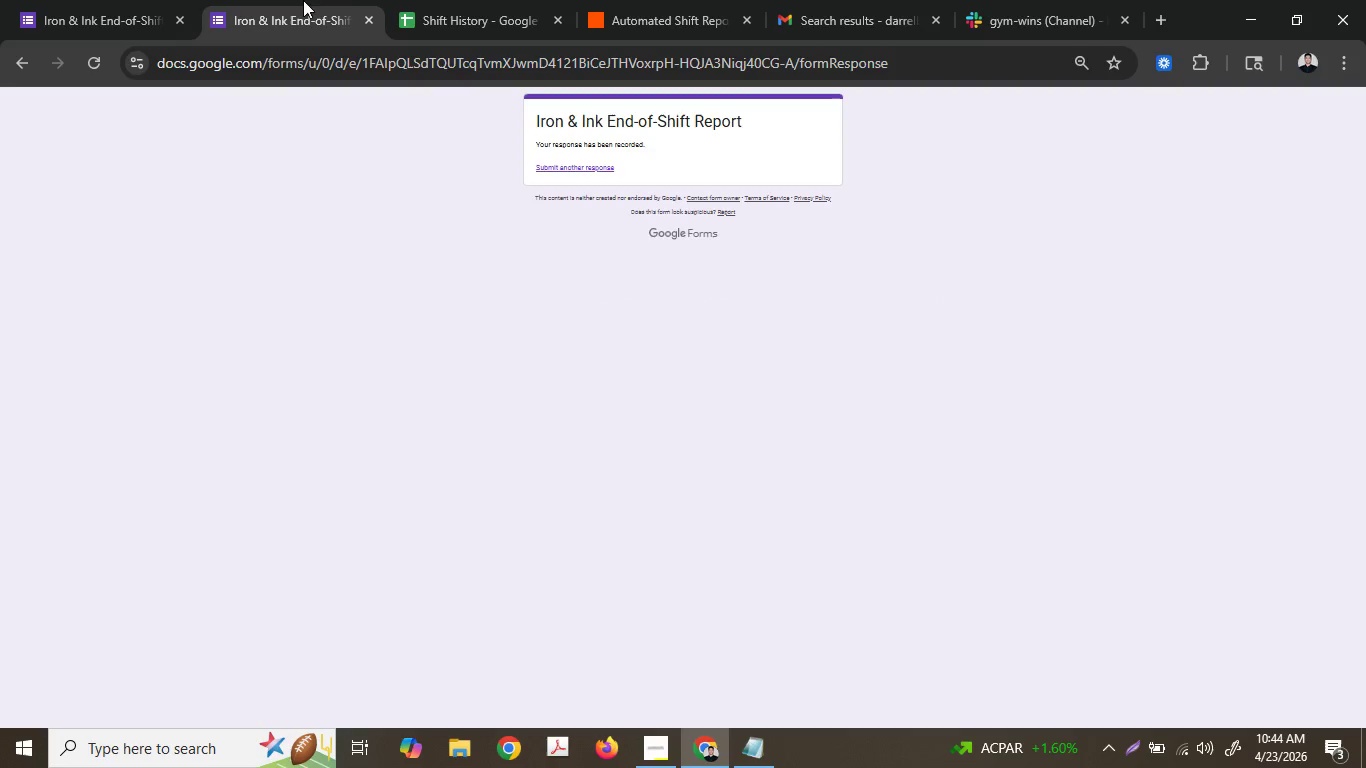 
left_click([148, 0])
 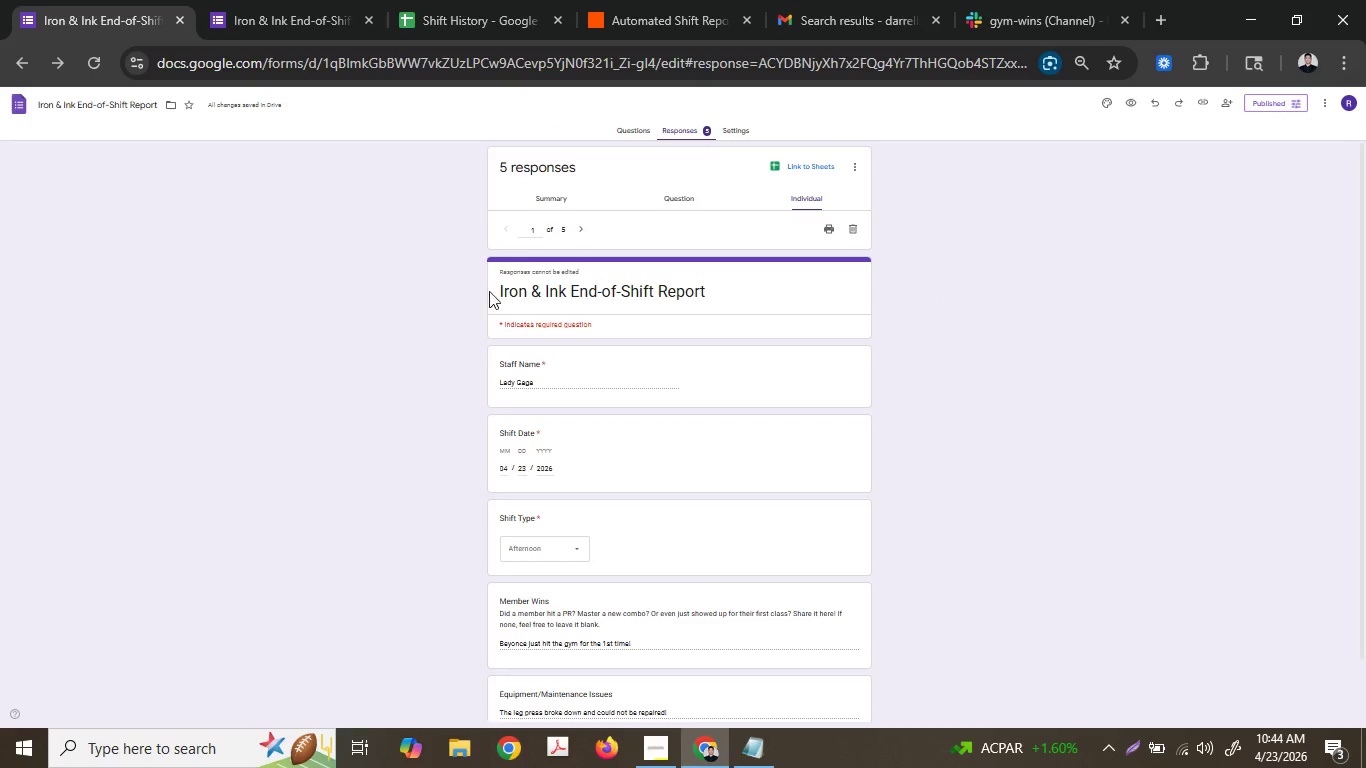 
scroll: coordinate [662, 533], scroll_direction: down, amount: 1.0
 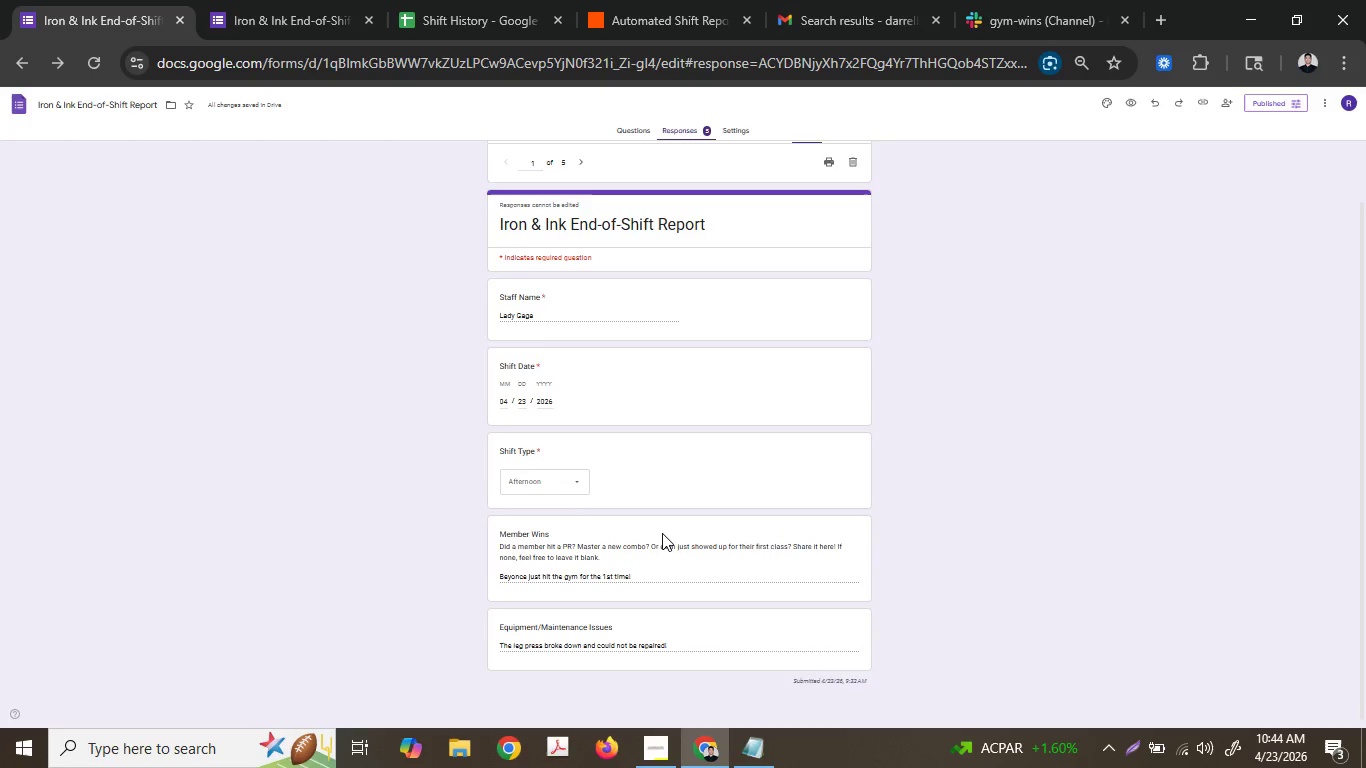 
scroll: coordinate [662, 533], scroll_direction: up, amount: 1.0
 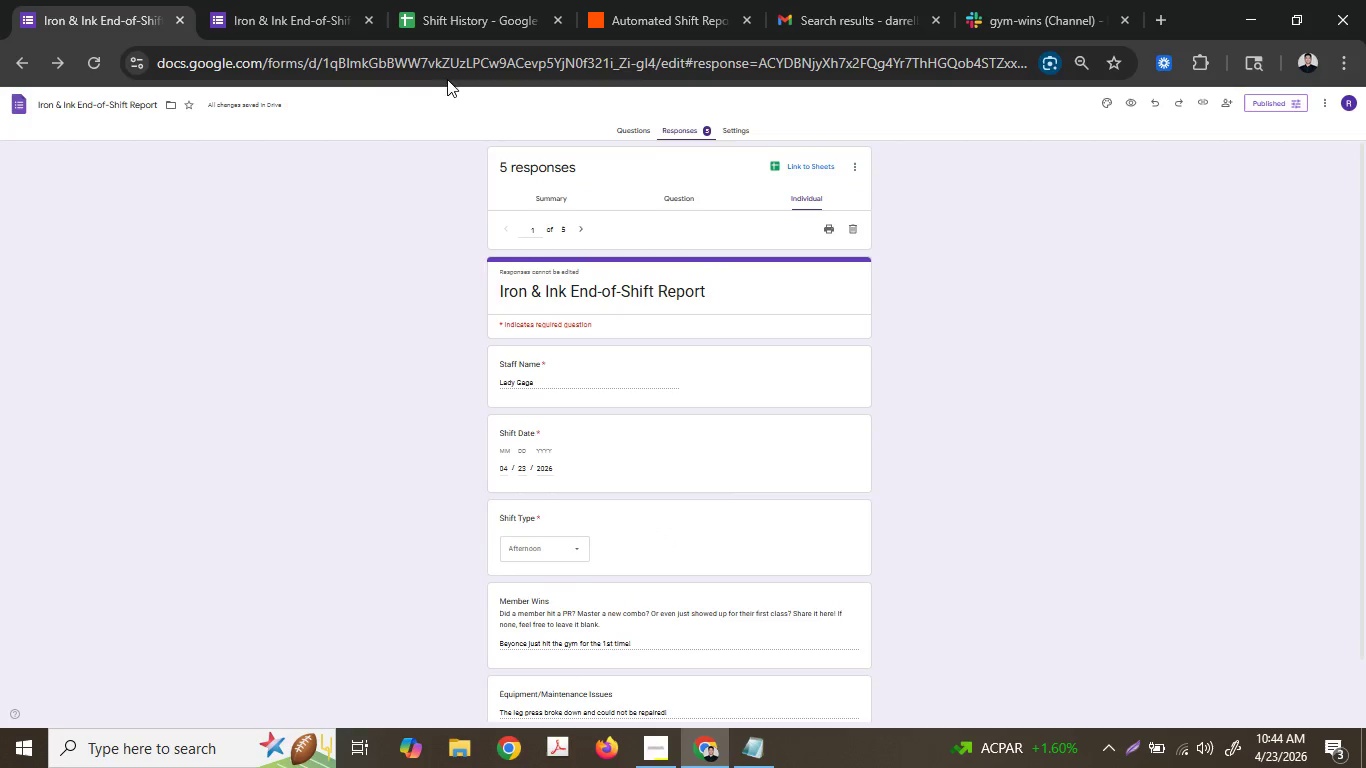 
left_click([480, 0])
 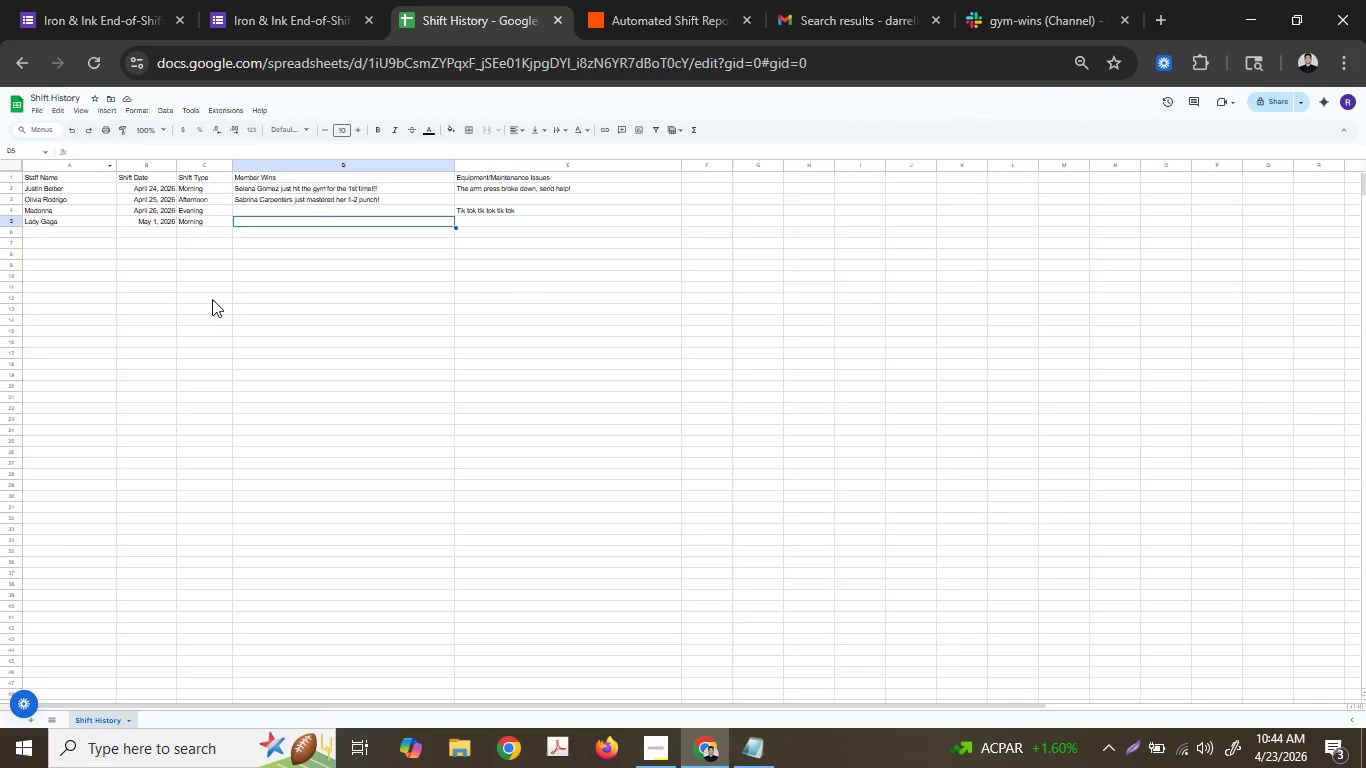 
hold_key(key=ControlLeft, duration=1.51)
scroll: coordinate [187, 272], scroll_direction: up, amount: 1.0
 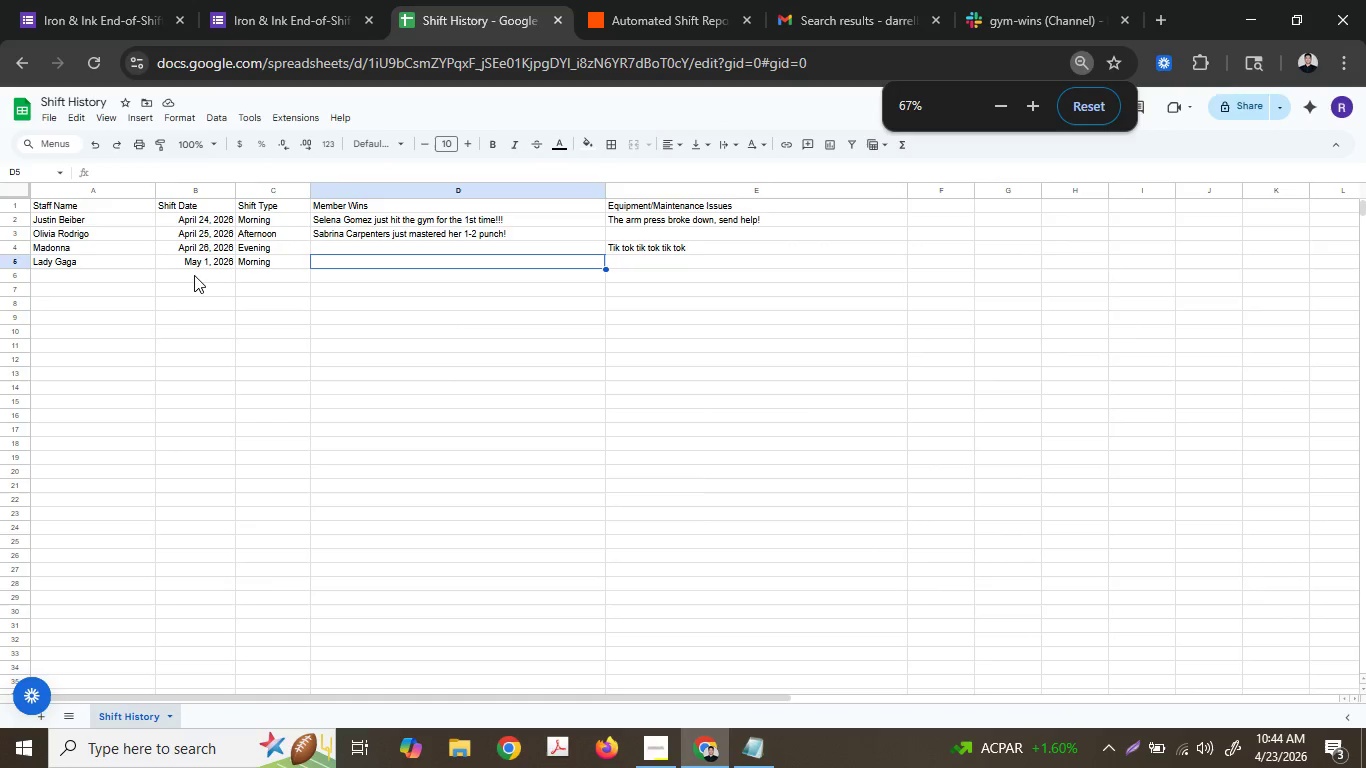 
hold_key(key=ControlLeft, duration=0.94)
 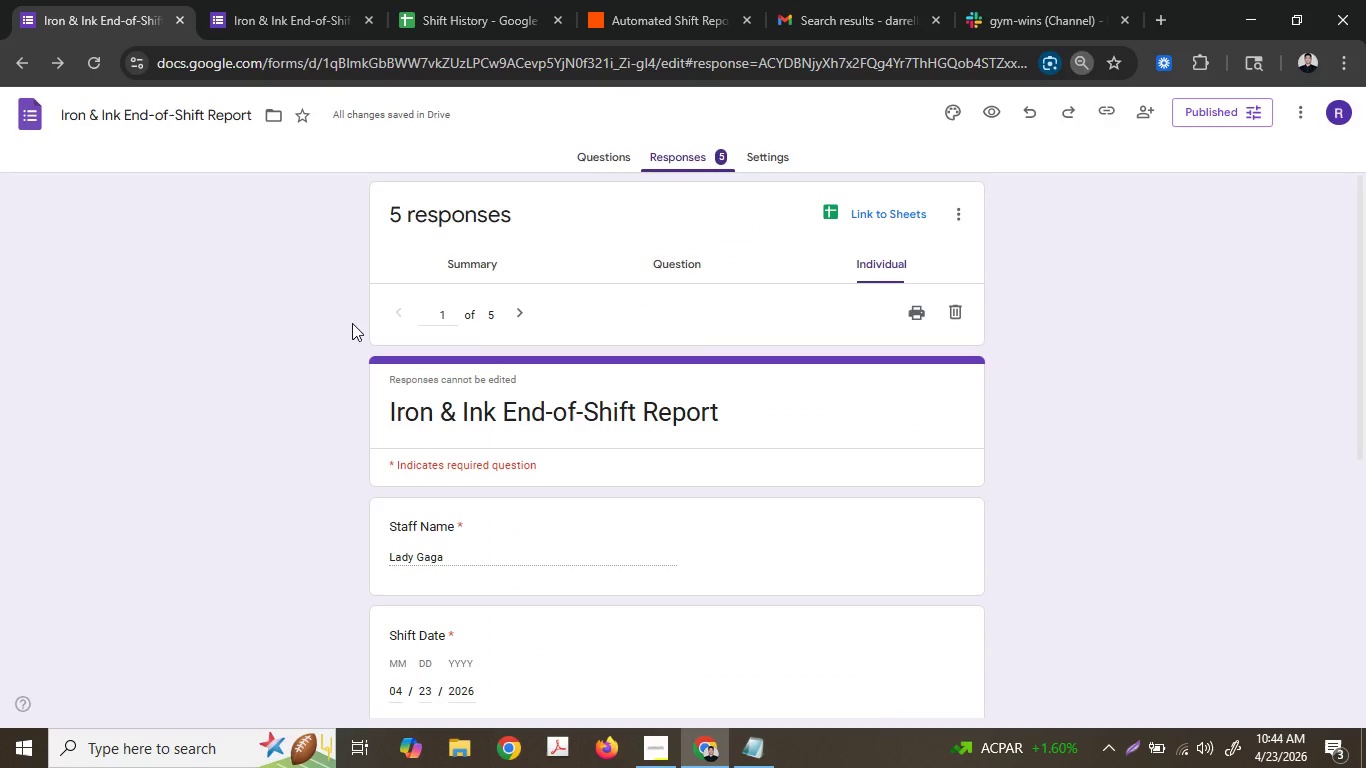 
scroll: coordinate [194, 273], scroll_direction: up, amount: 2.0
 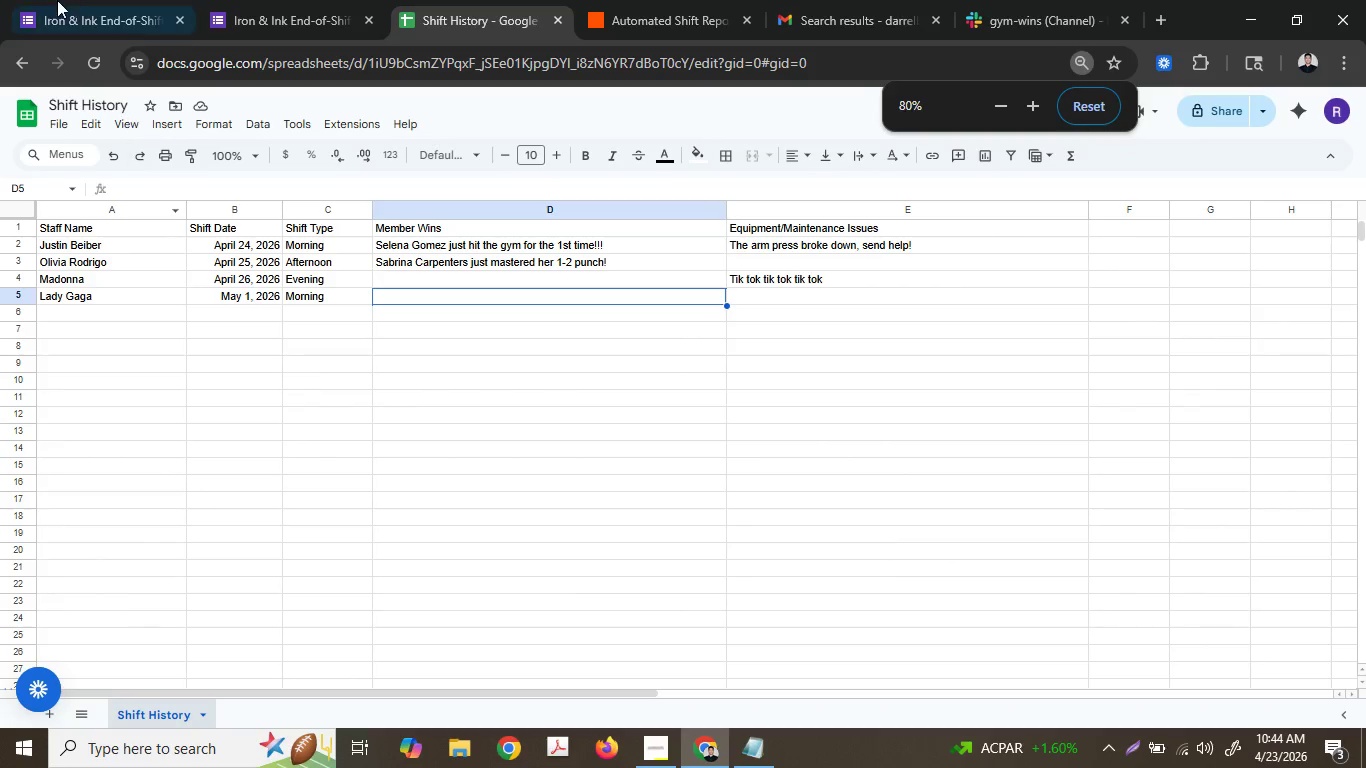 
left_click([58, 0])
 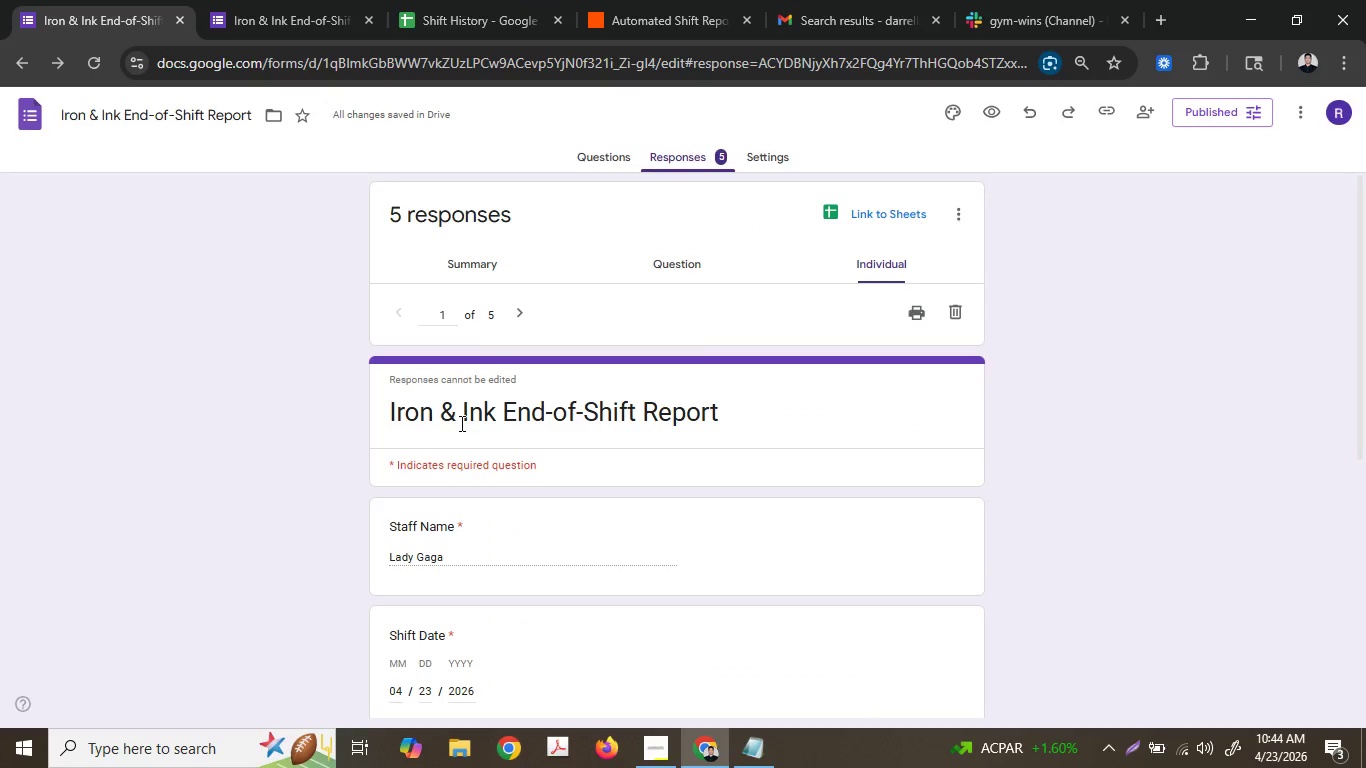 
hold_key(key=ControlLeft, duration=0.53)
 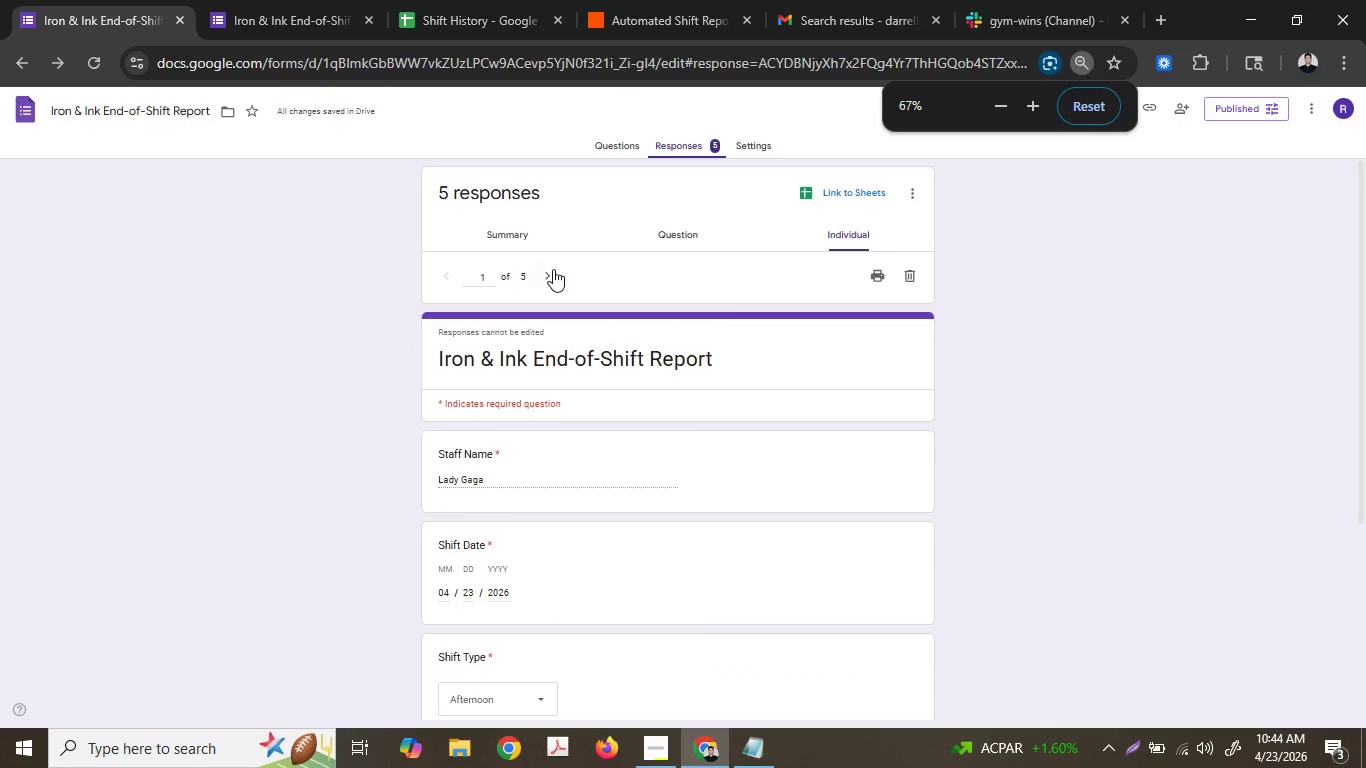 
hold_key(key=ControlLeft, duration=1.55)
 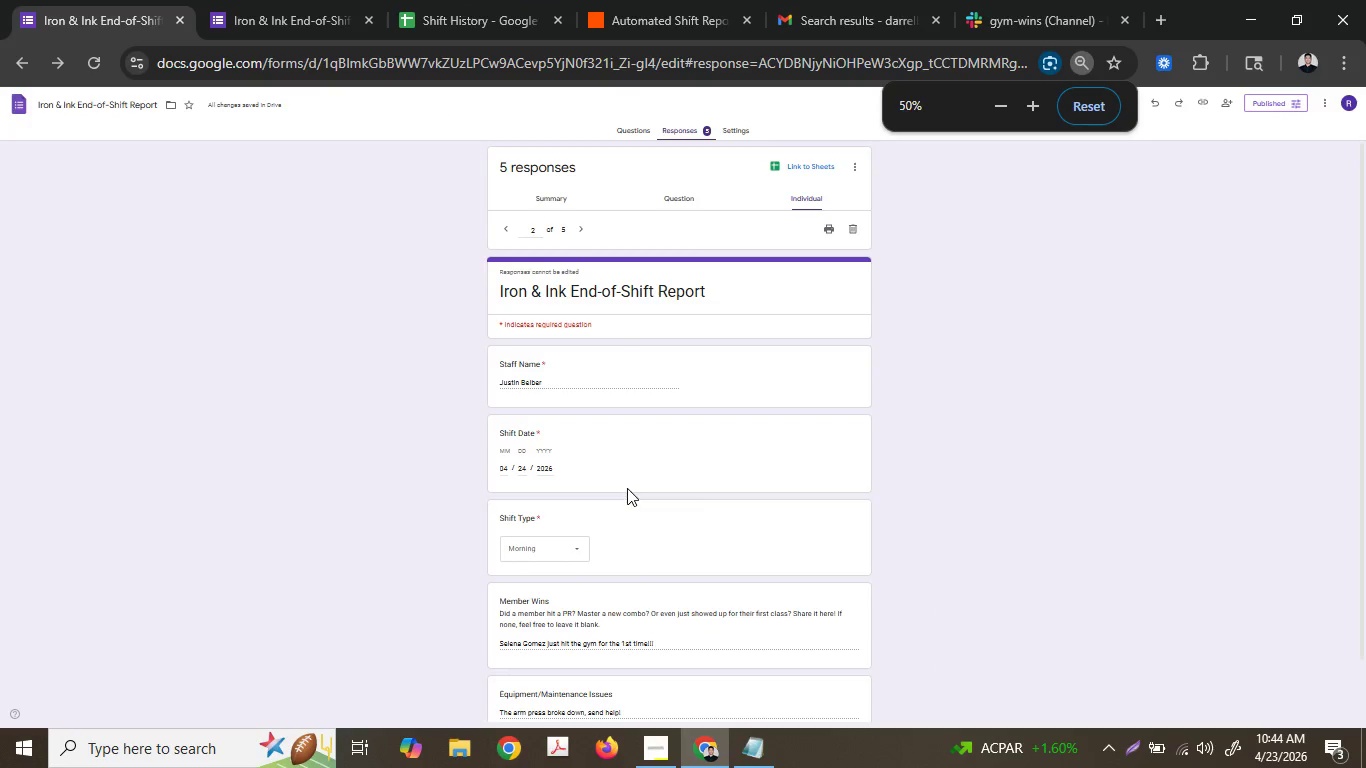 
scroll: coordinate [459, 423], scroll_direction: down, amount: 2.0
 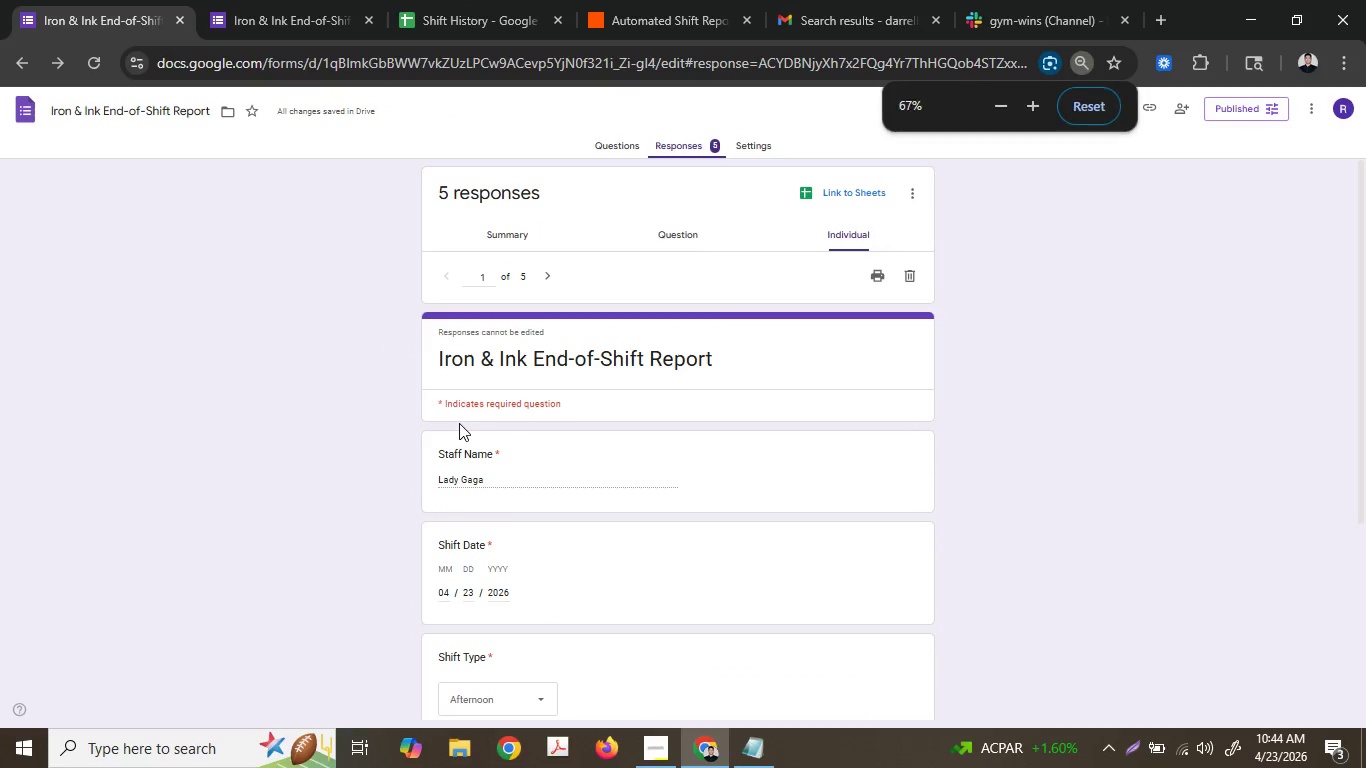 
left_click([553, 269])
 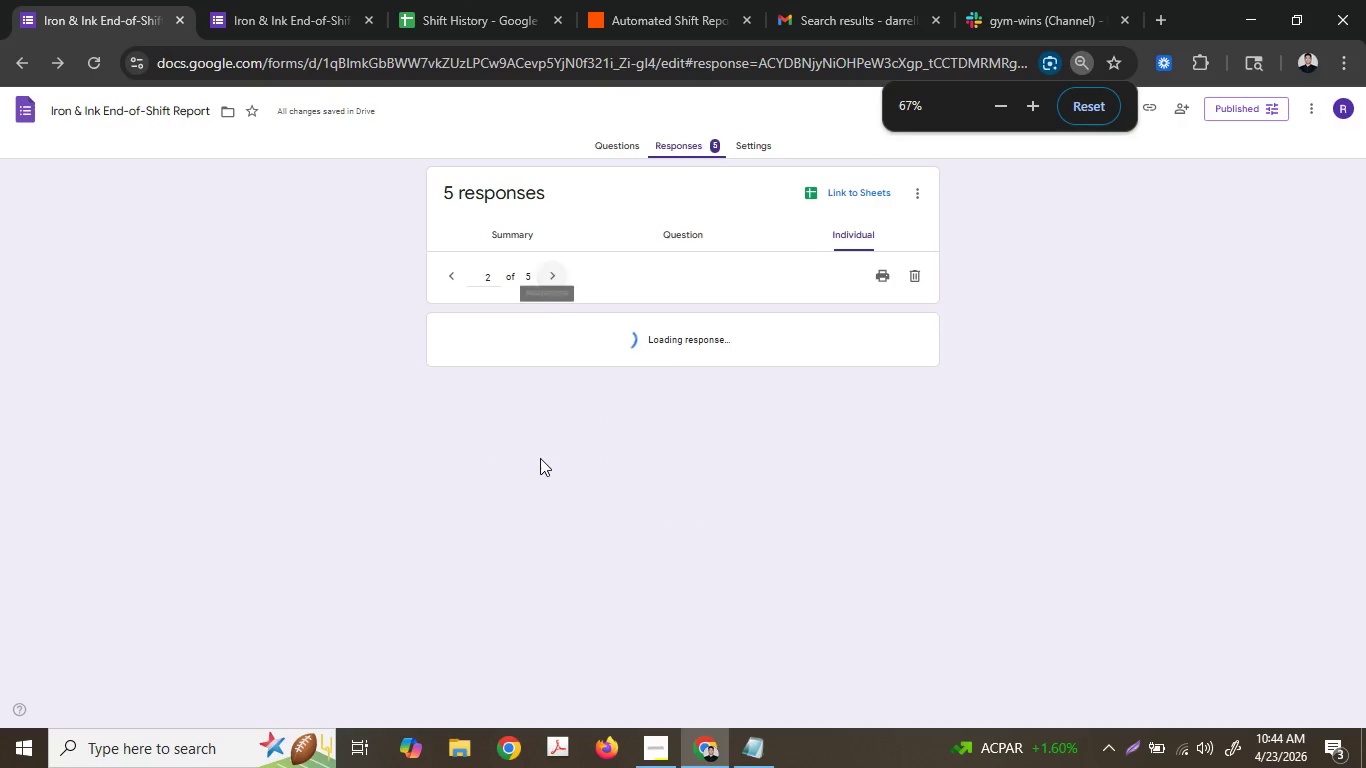 
key(Control+ControlLeft)
 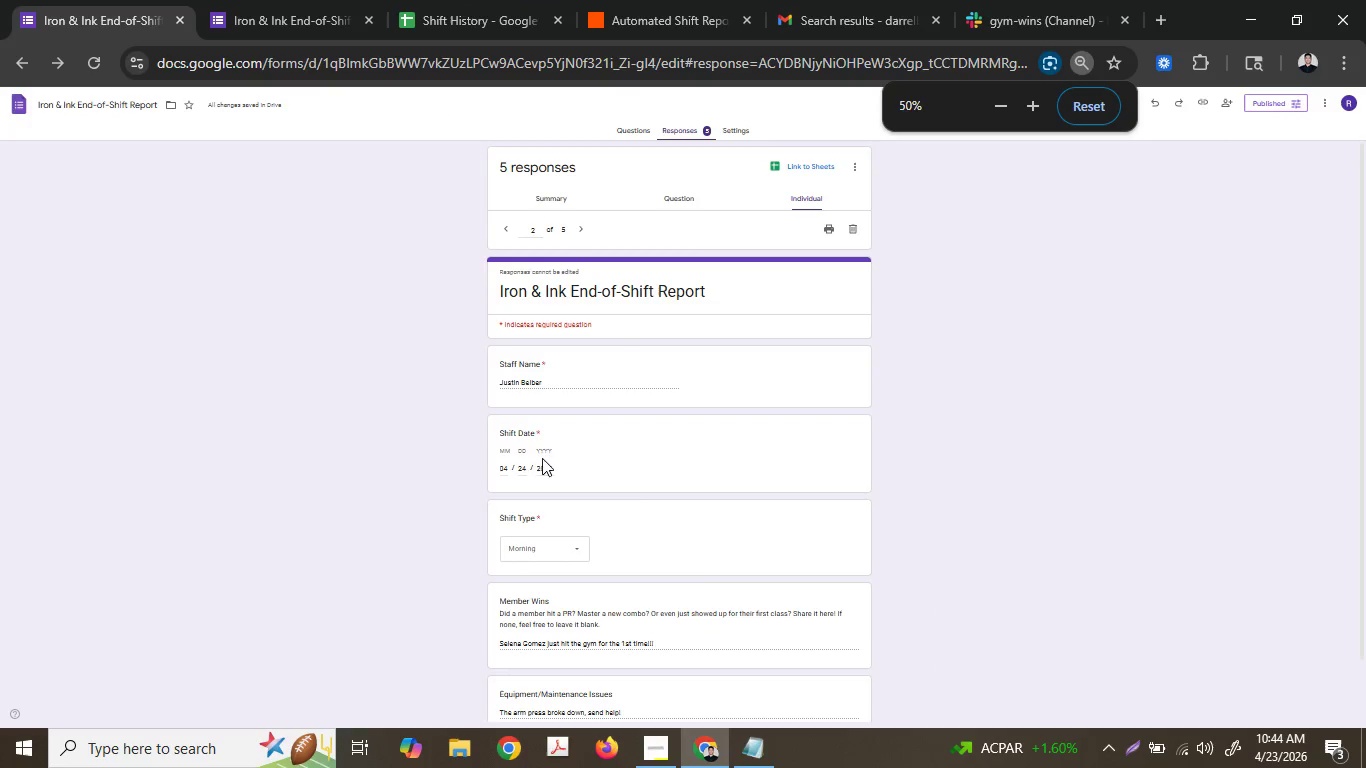 
key(Control+ControlLeft)
 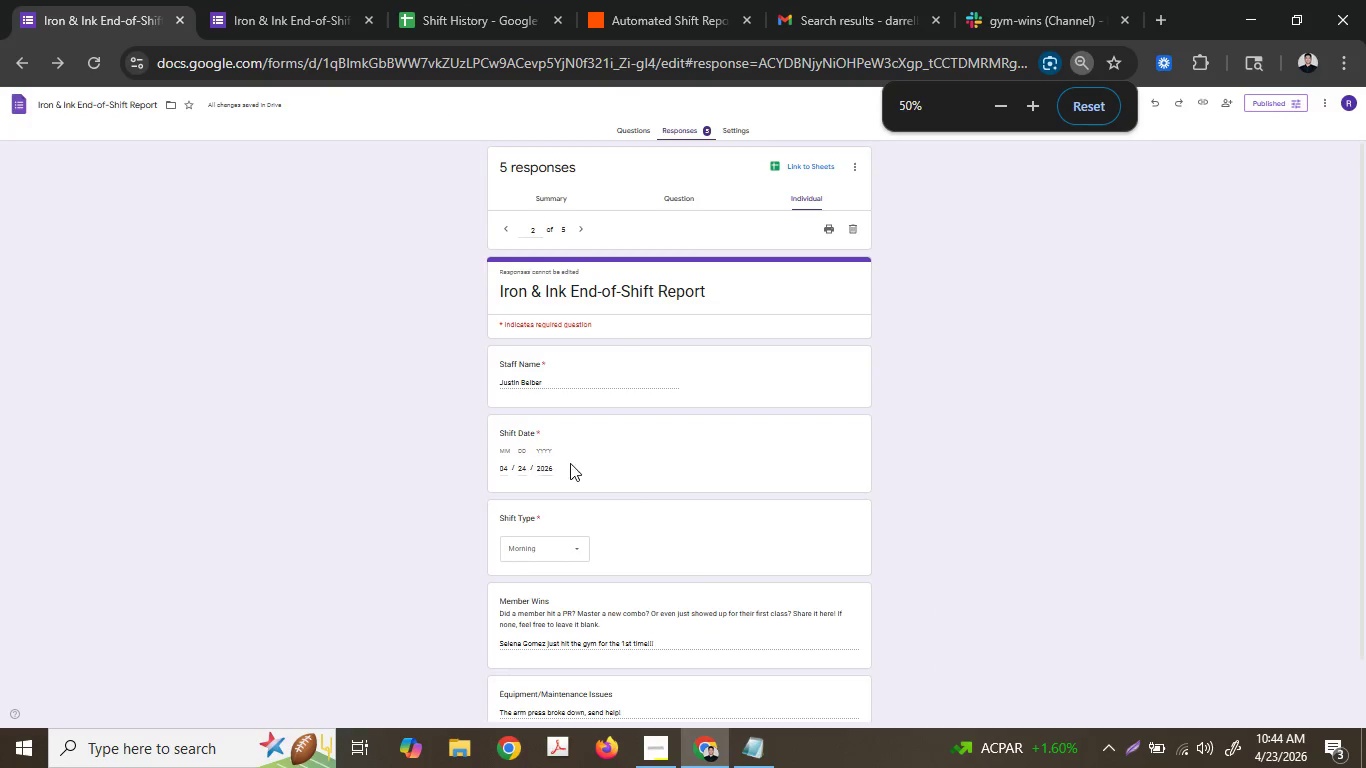 
key(Control+ControlLeft)
 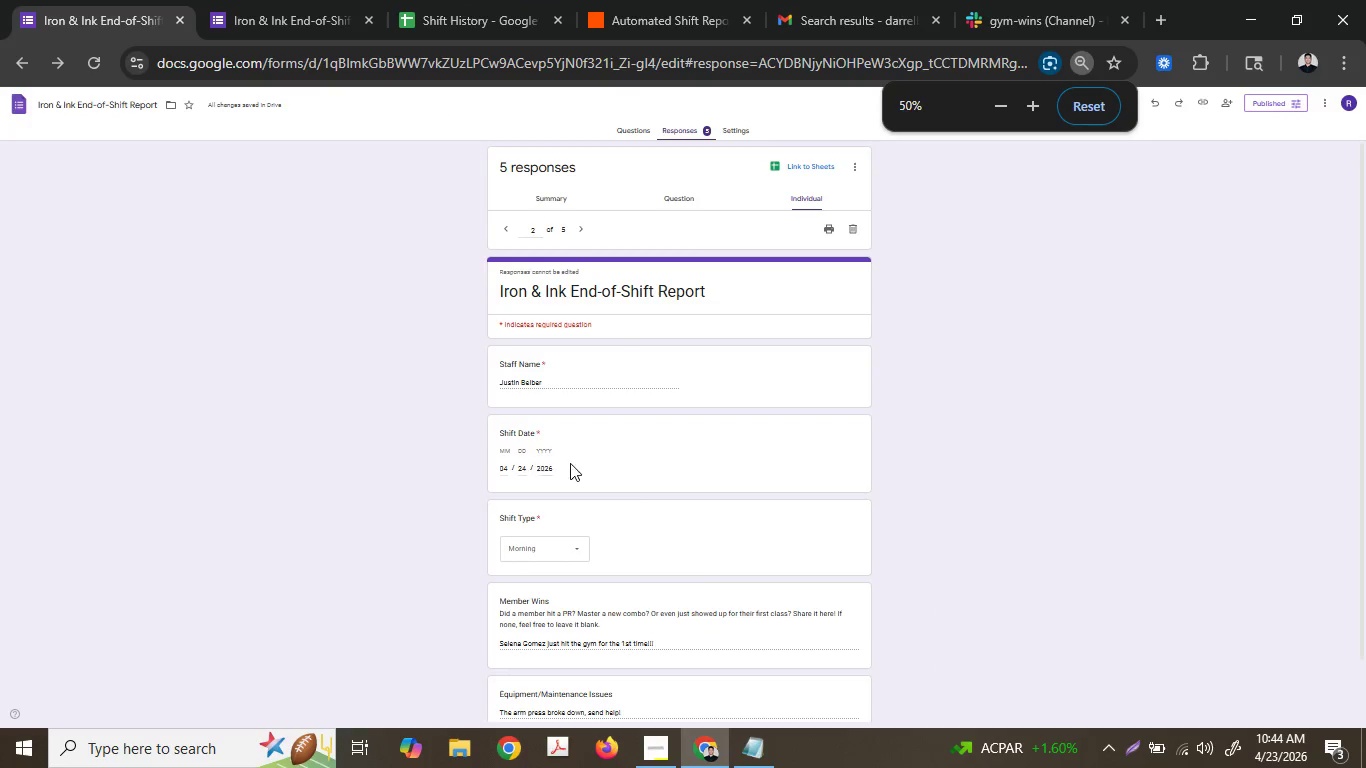 
scroll: coordinate [540, 458], scroll_direction: down, amount: 1.0
 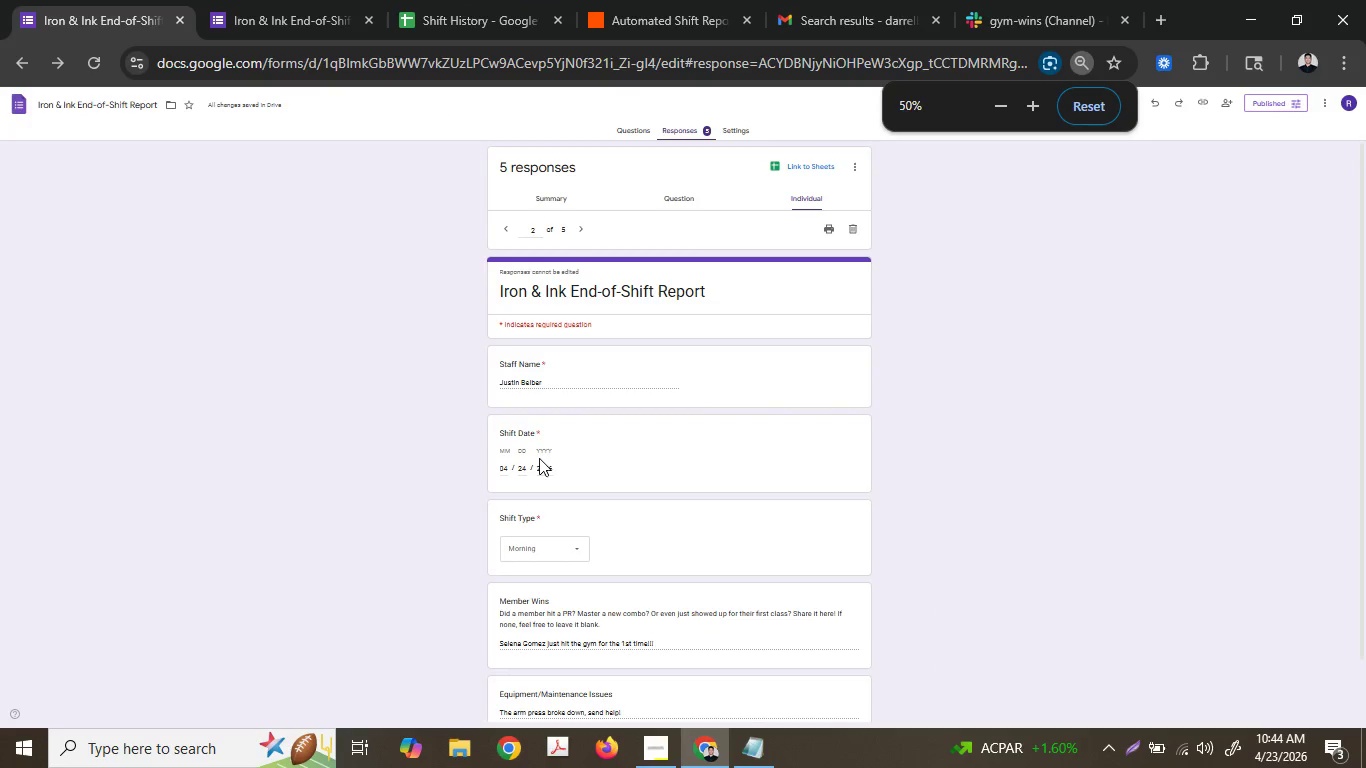 
key(Control+ControlLeft)
 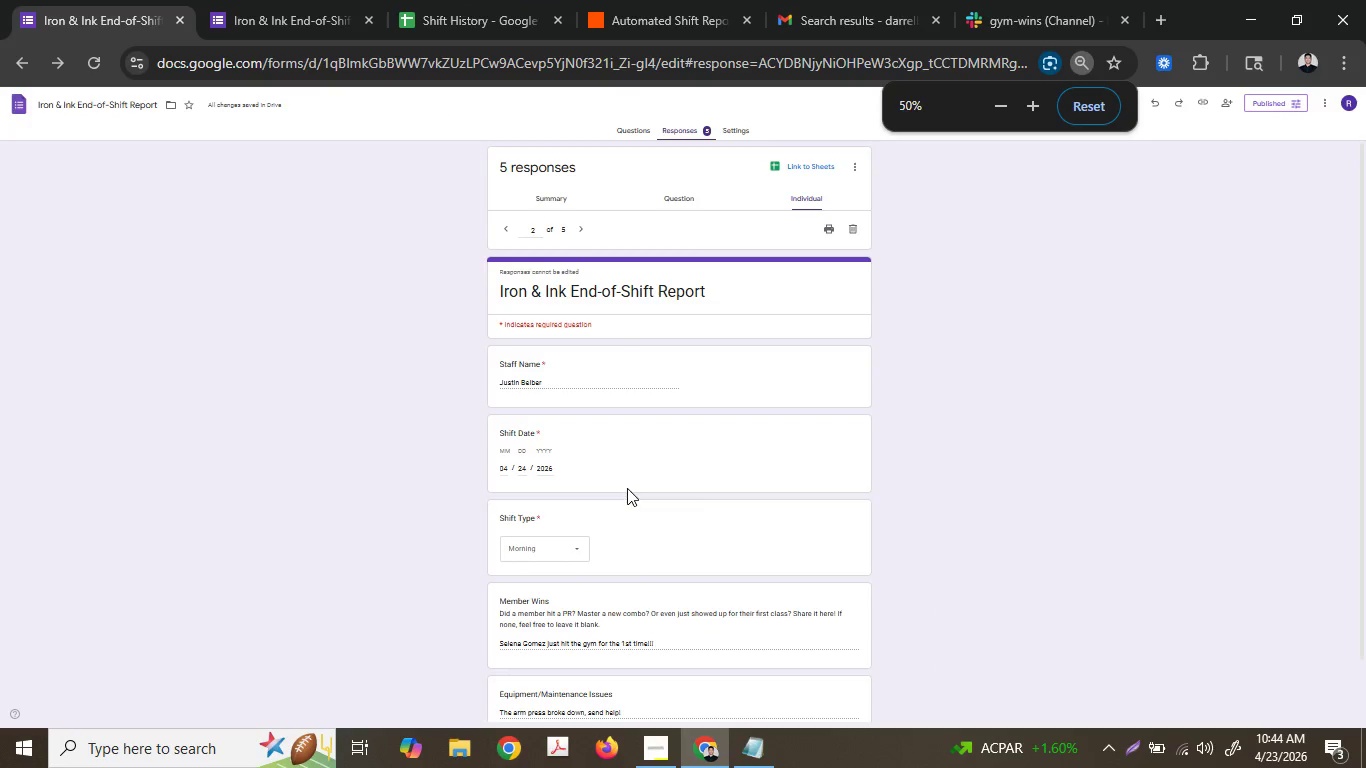 
hold_key(key=ControlLeft, duration=1.5)
scroll: coordinate [627, 487], scroll_direction: down, amount: 1.0
 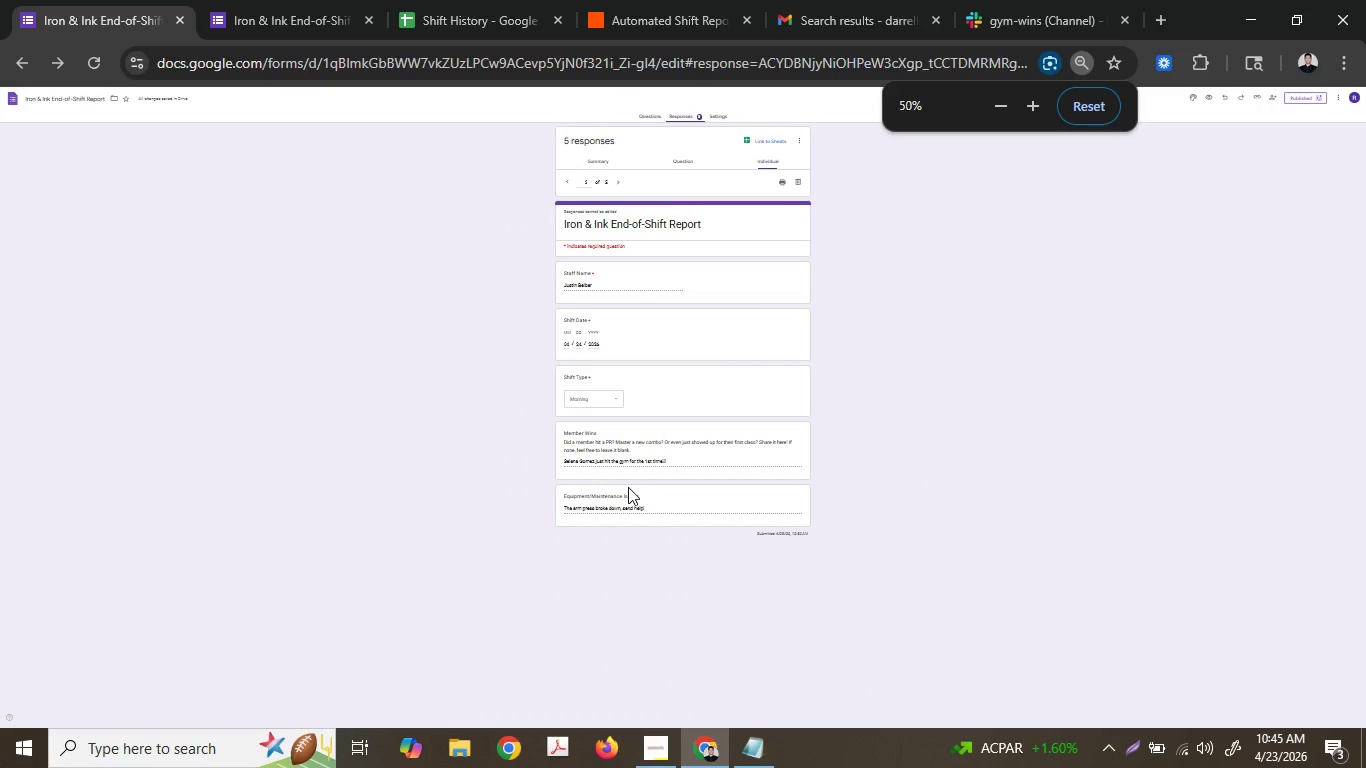 
key(Control+ControlLeft)
 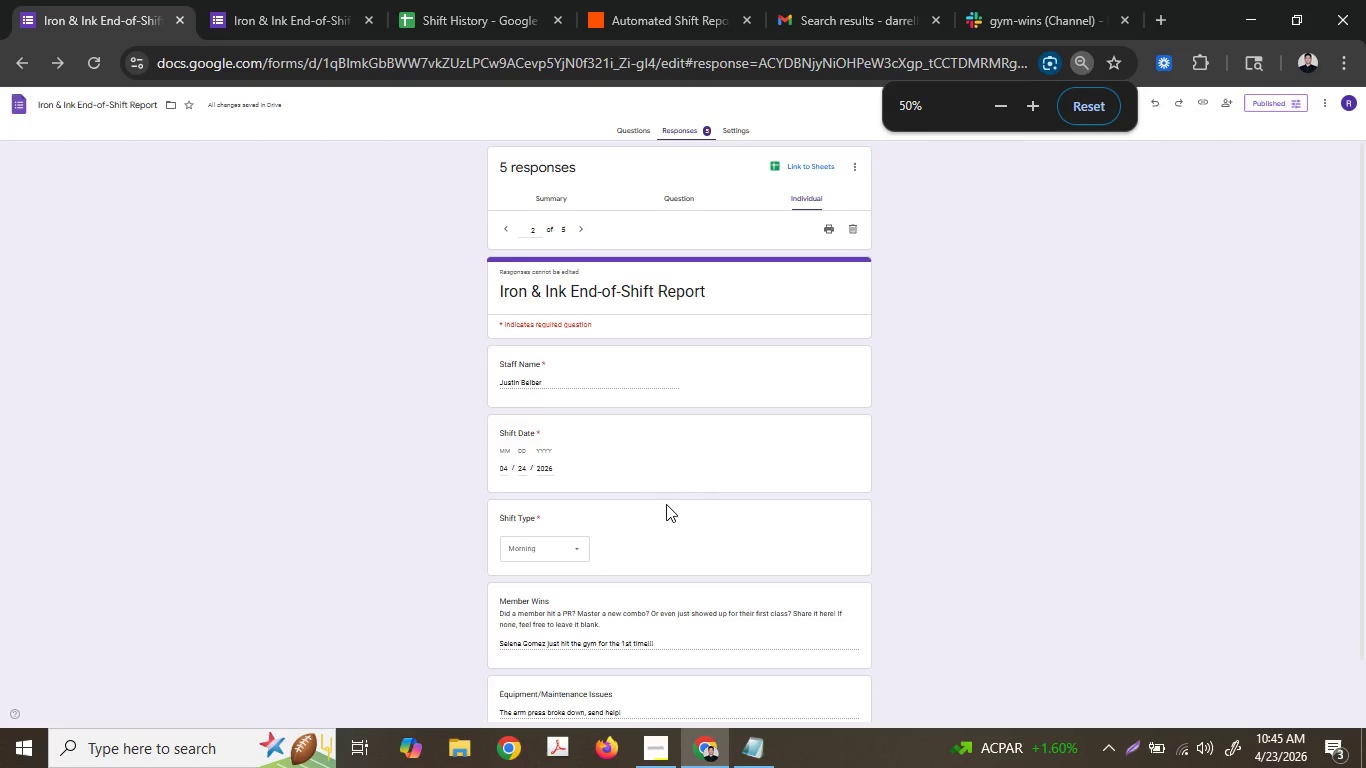 
key(Control+ControlLeft)
 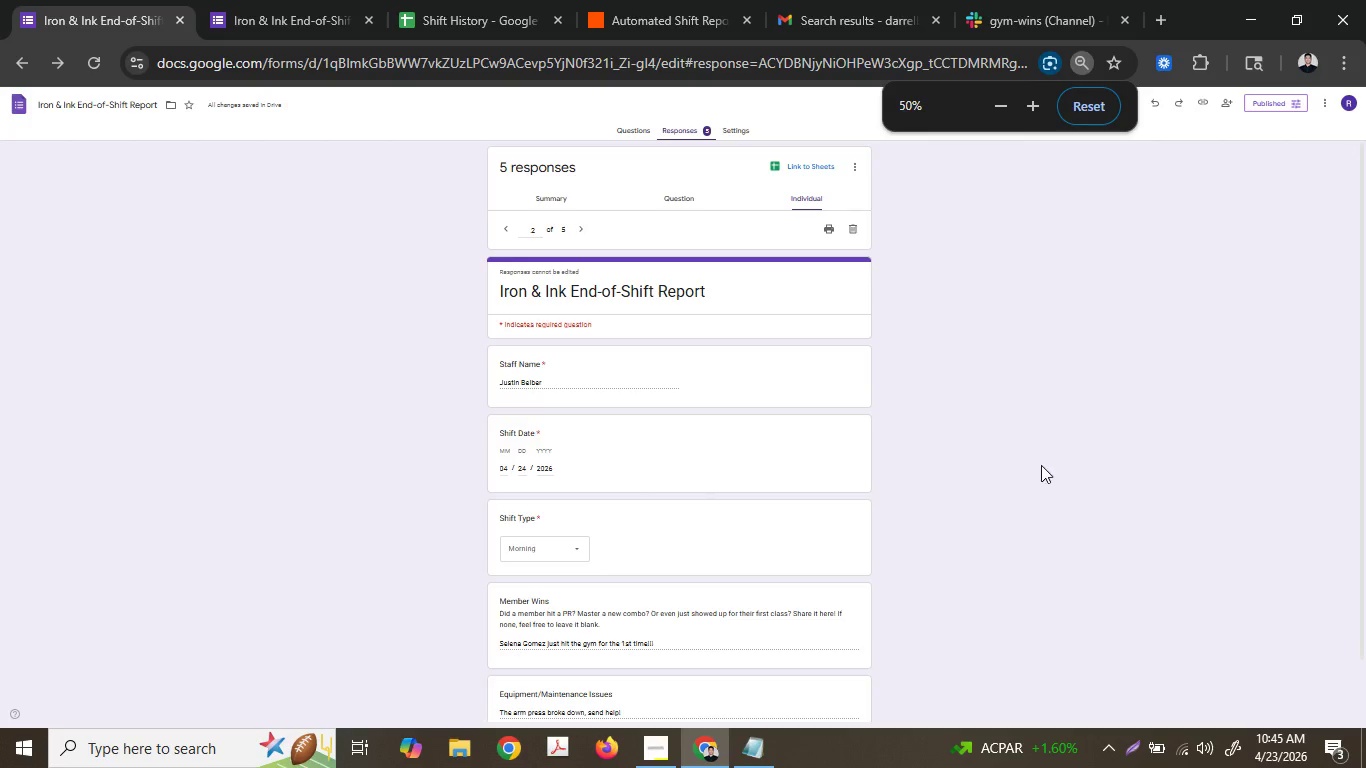 
scroll: coordinate [628, 487], scroll_direction: up, amount: 1.0
 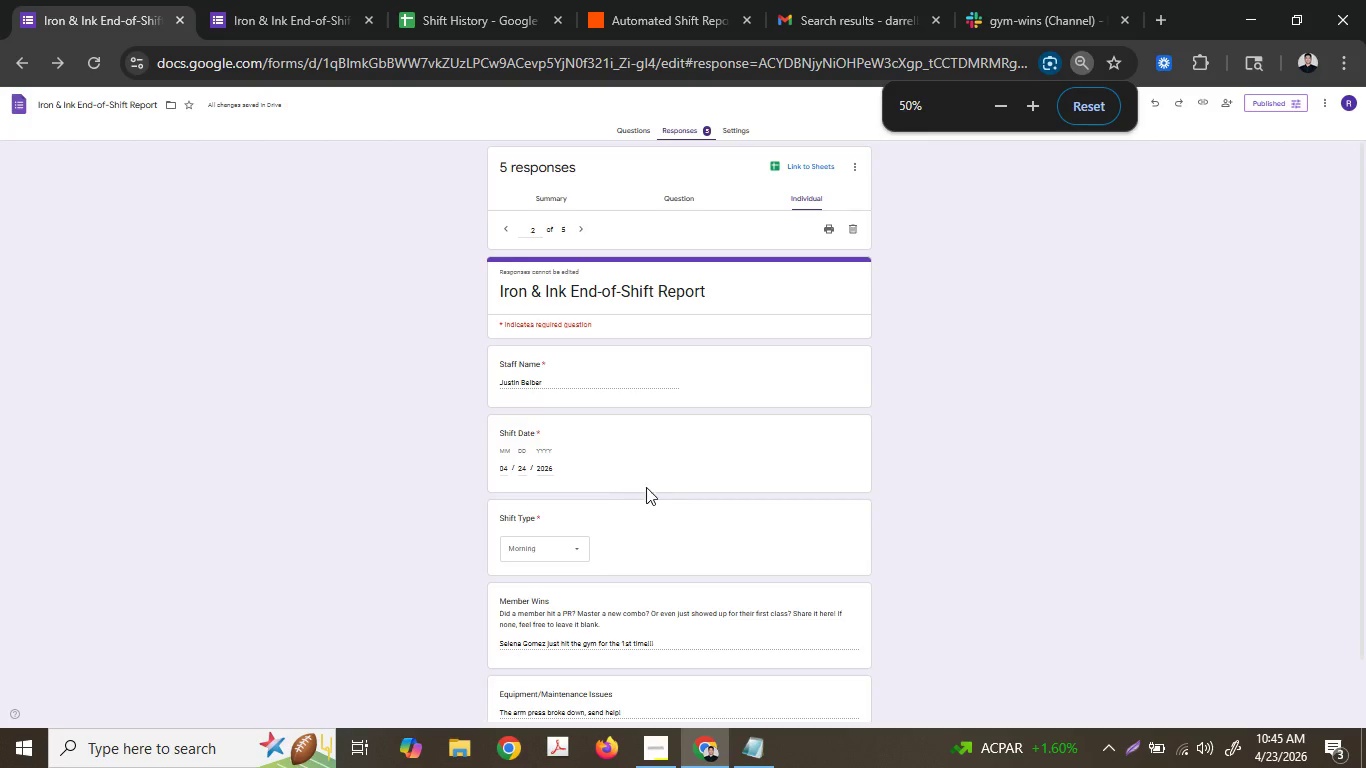 
left_click([1046, 465])
 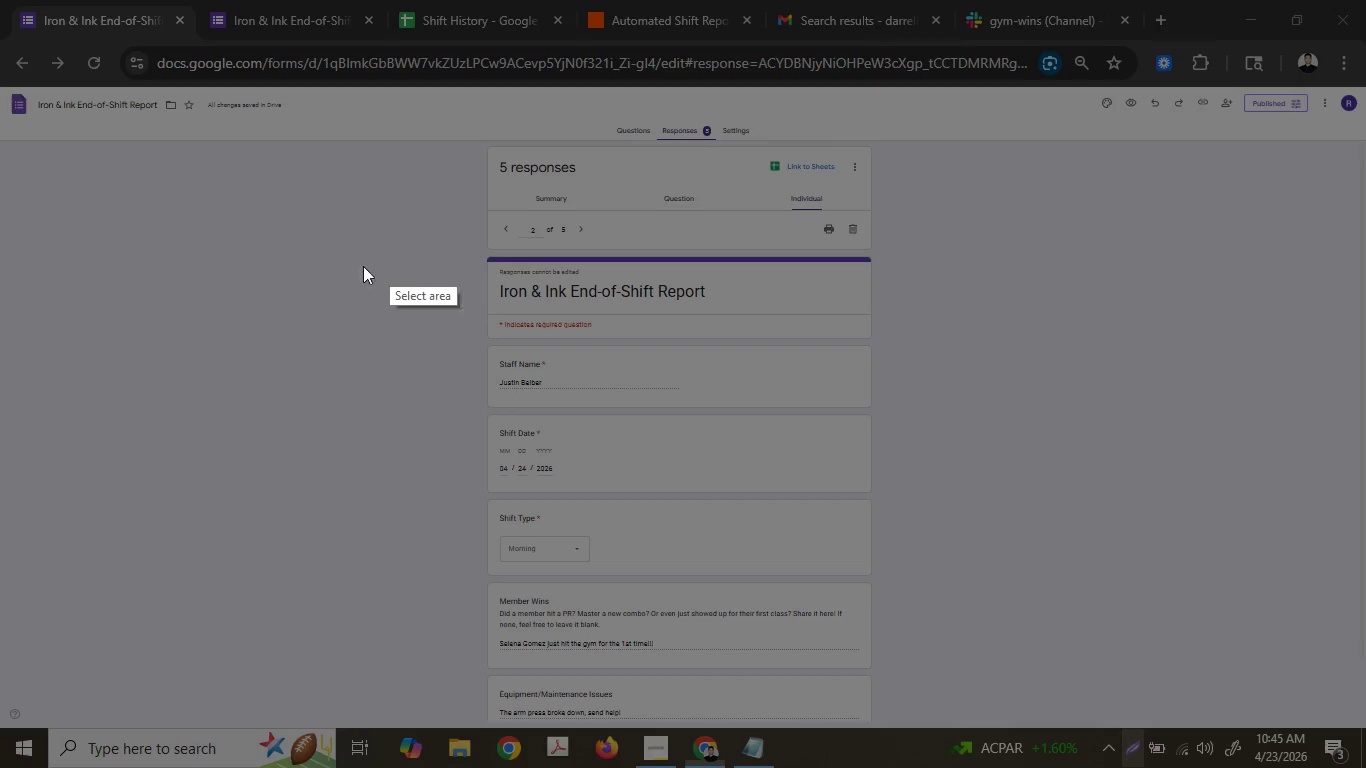 
left_click_drag(start_coordinate=[0, 43], to_coordinate=[1359, 723])
 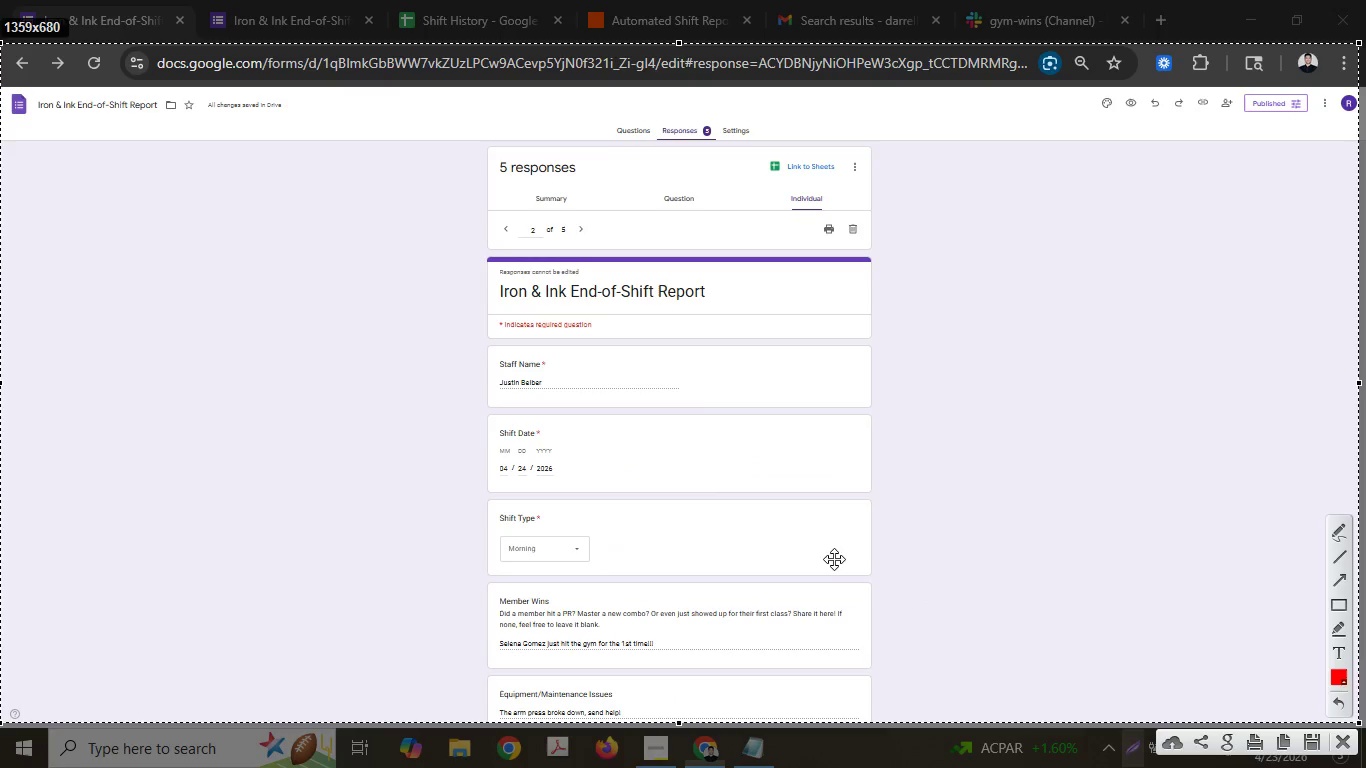 
right_click([834, 558])
 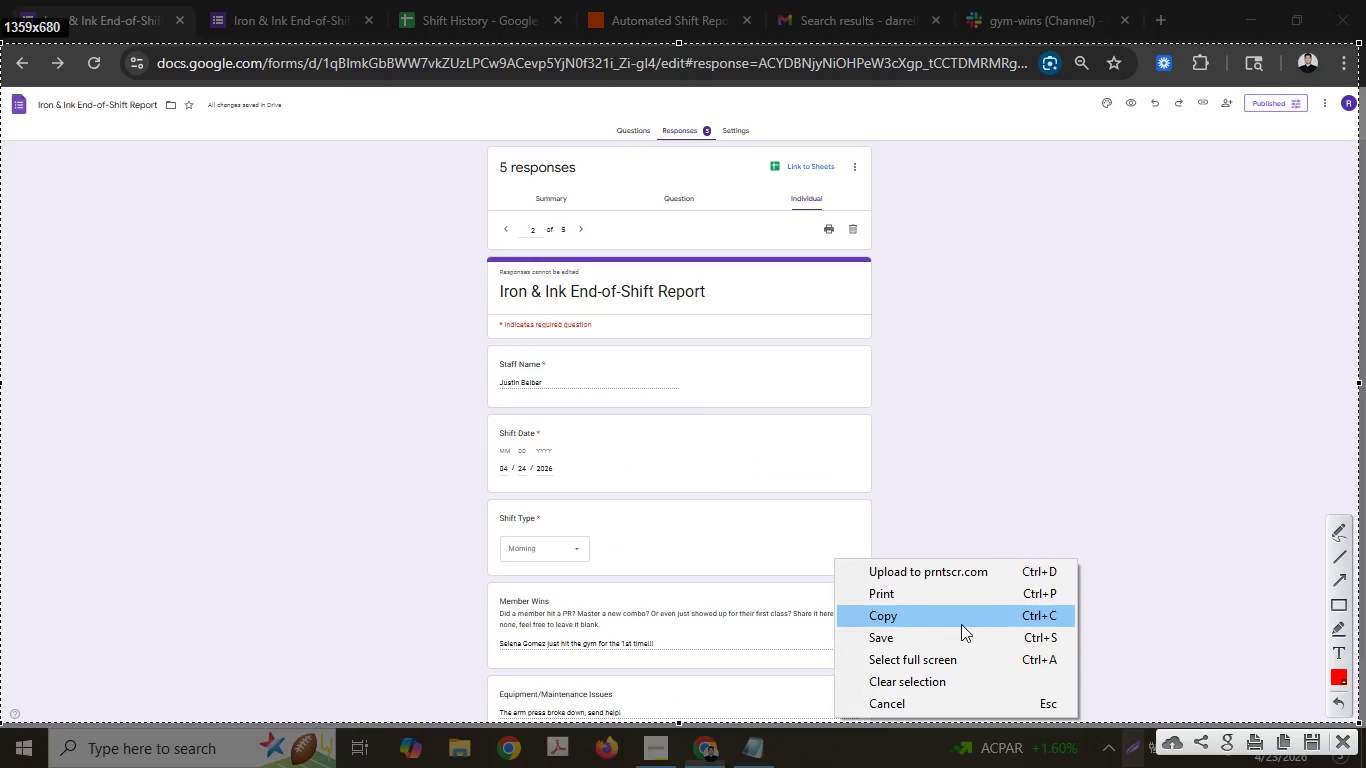 
left_click([964, 632])
 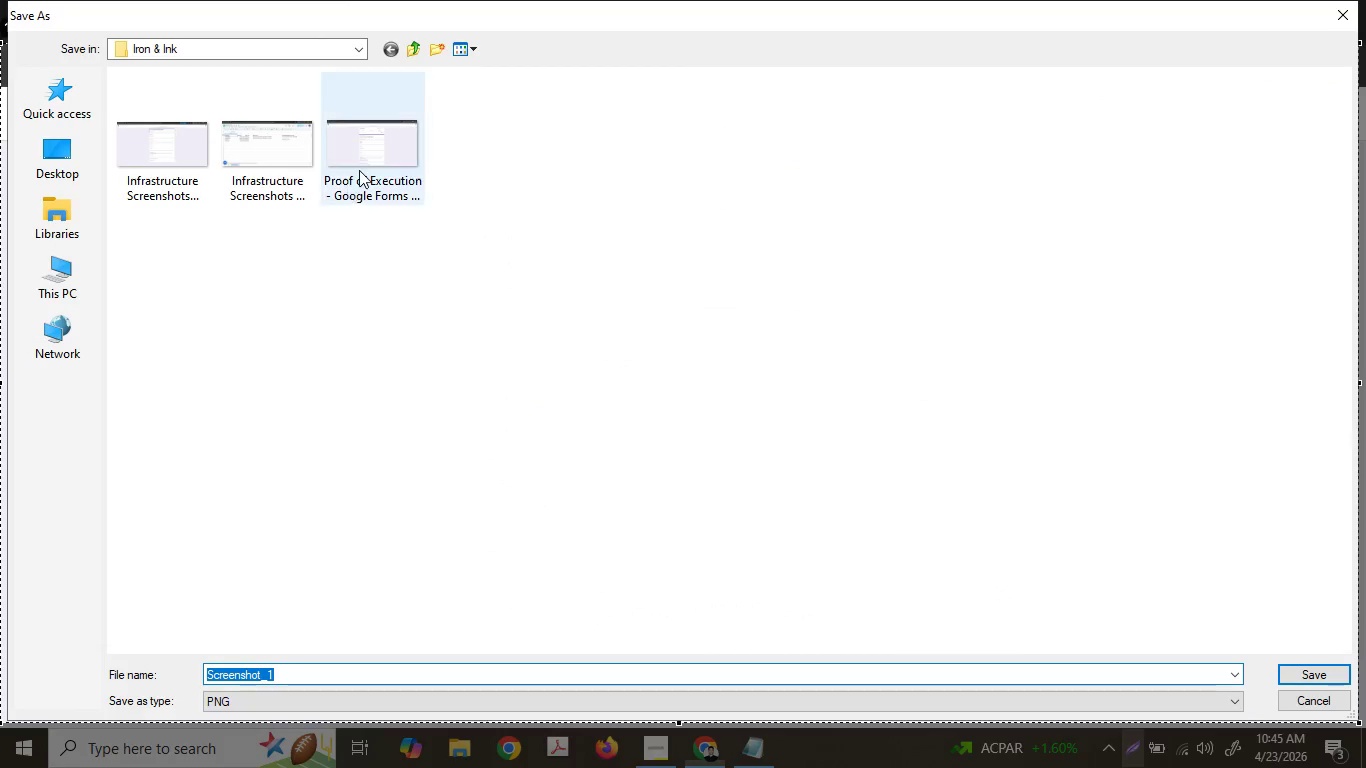 
double_click([359, 169])
 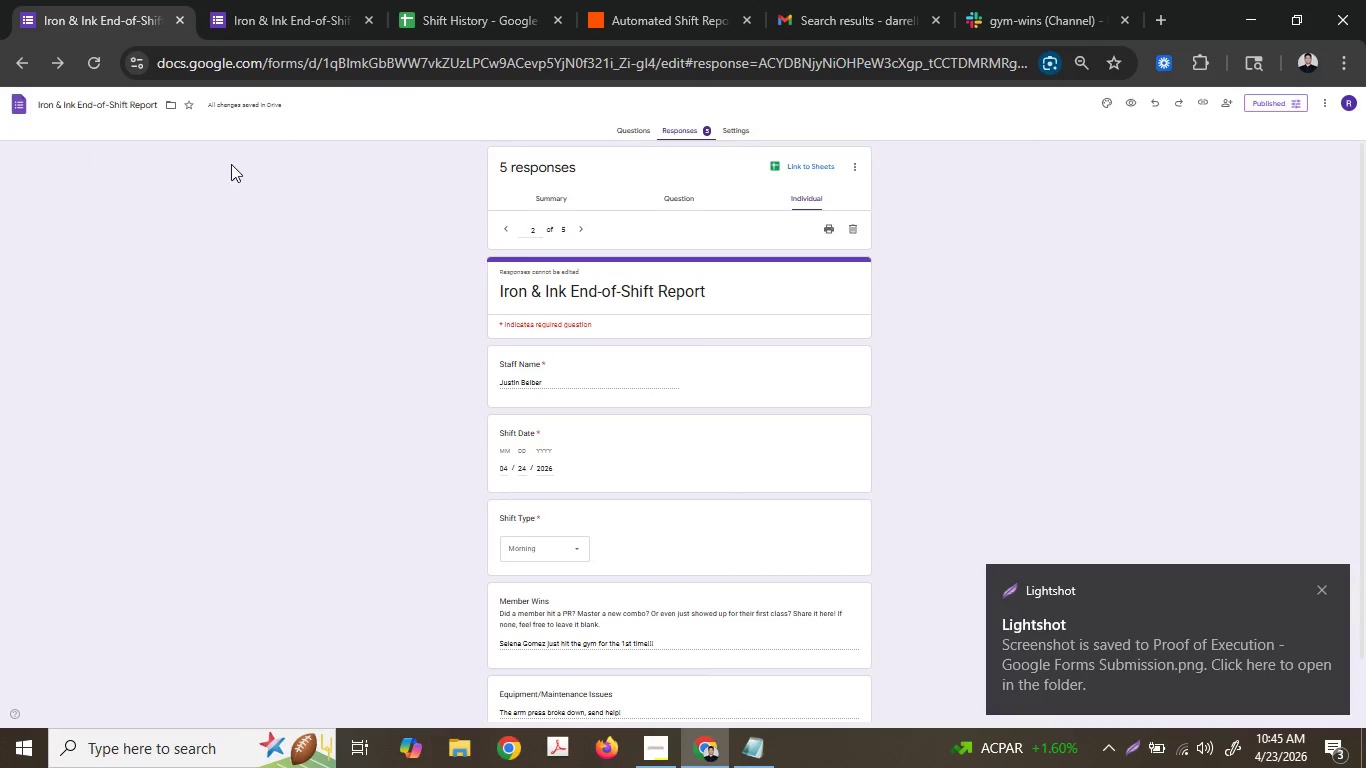 
left_click([659, 0])
 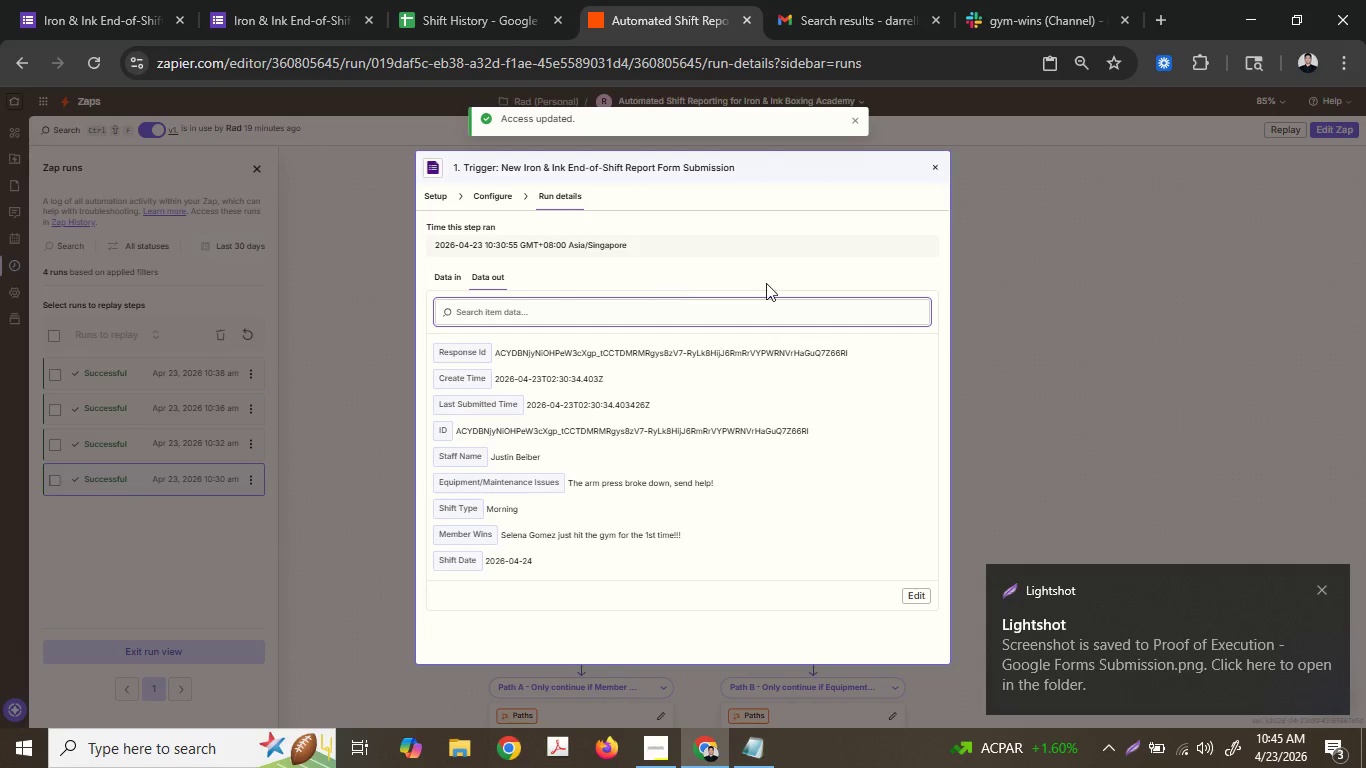 
left_click([967, 306])
 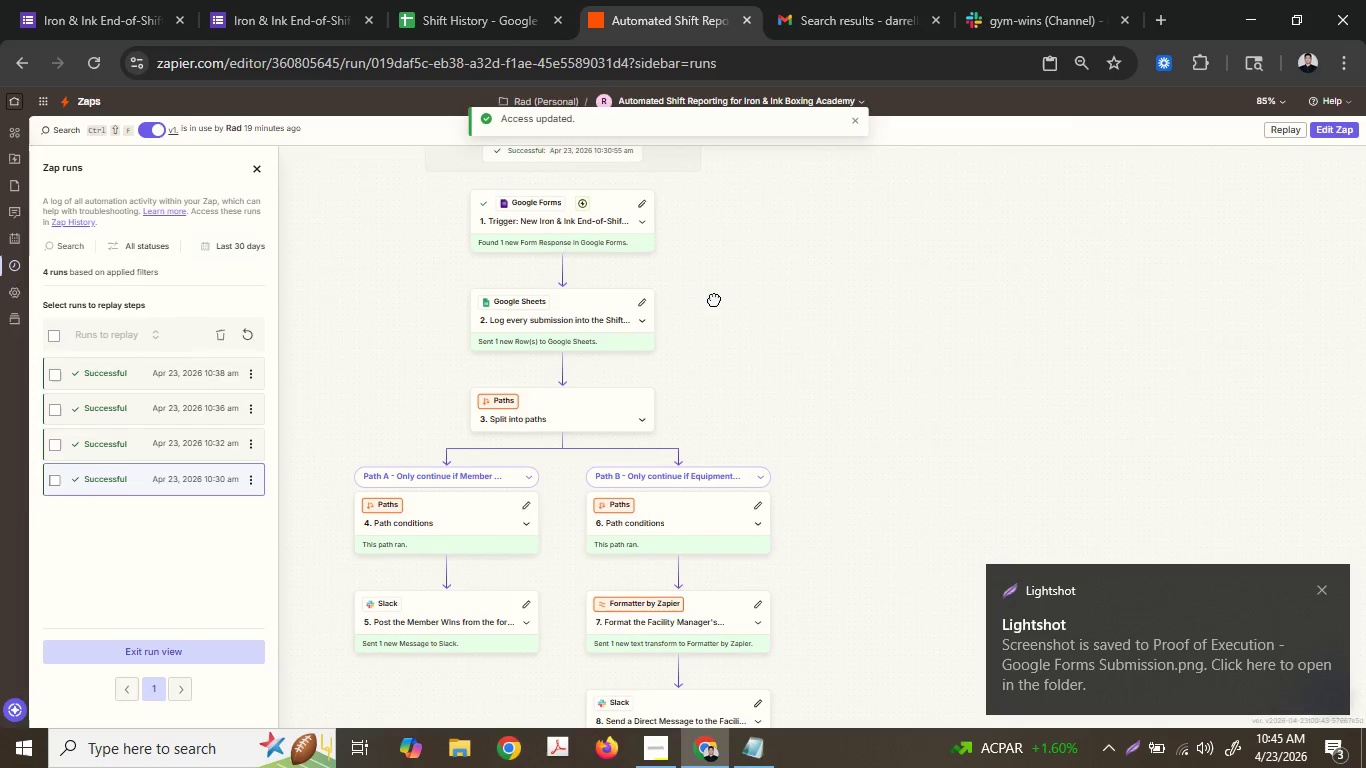 
hold_key(key=ControlLeft, duration=0.59)
scroll: coordinate [674, 317], scroll_direction: down, amount: 1.0
 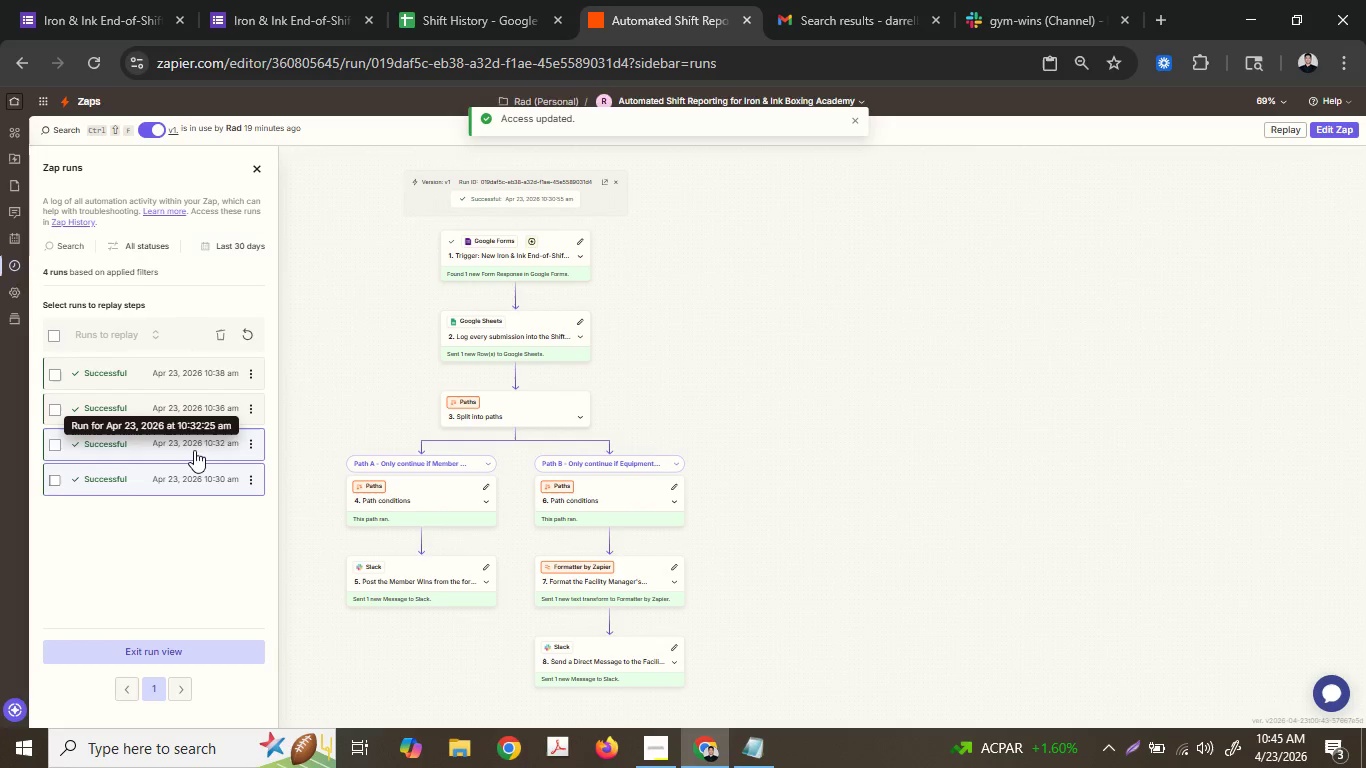 
mouse_move([211, 447])
 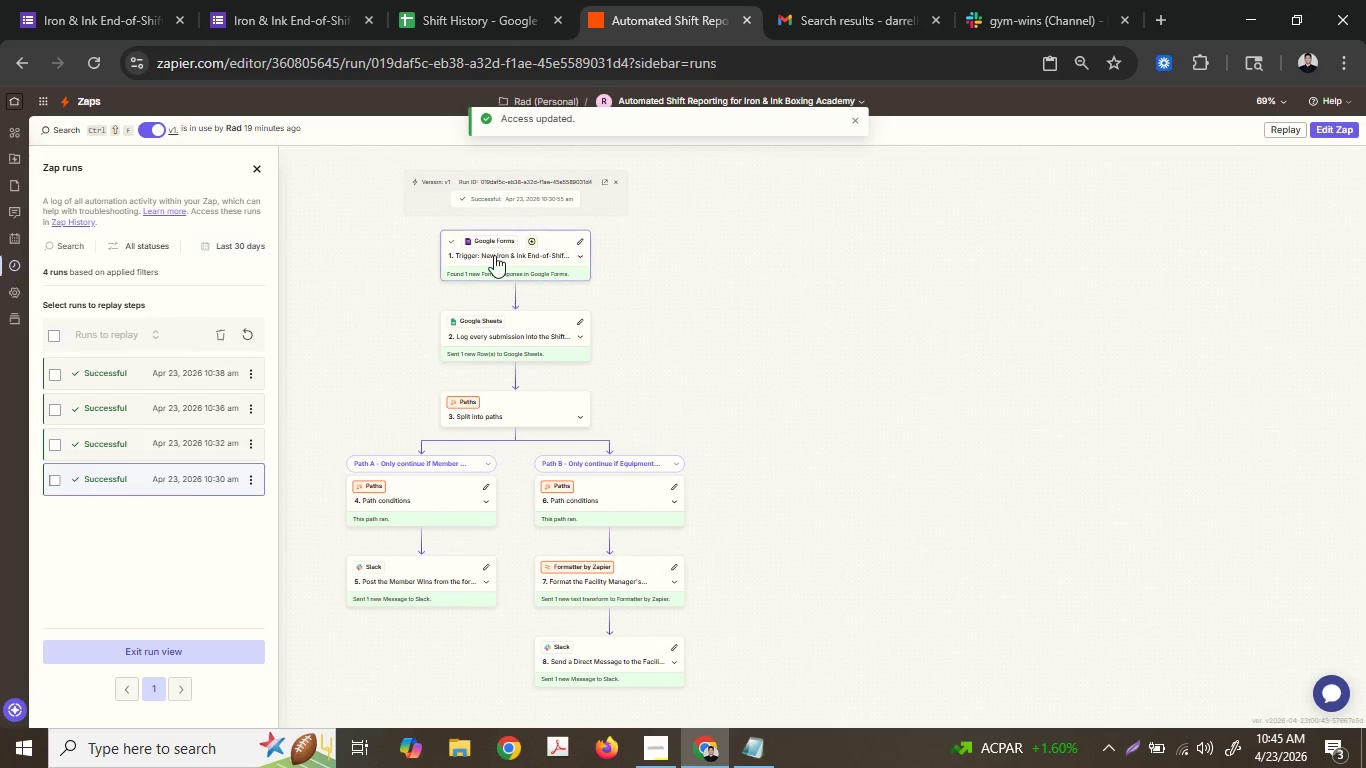 
left_click([494, 255])
 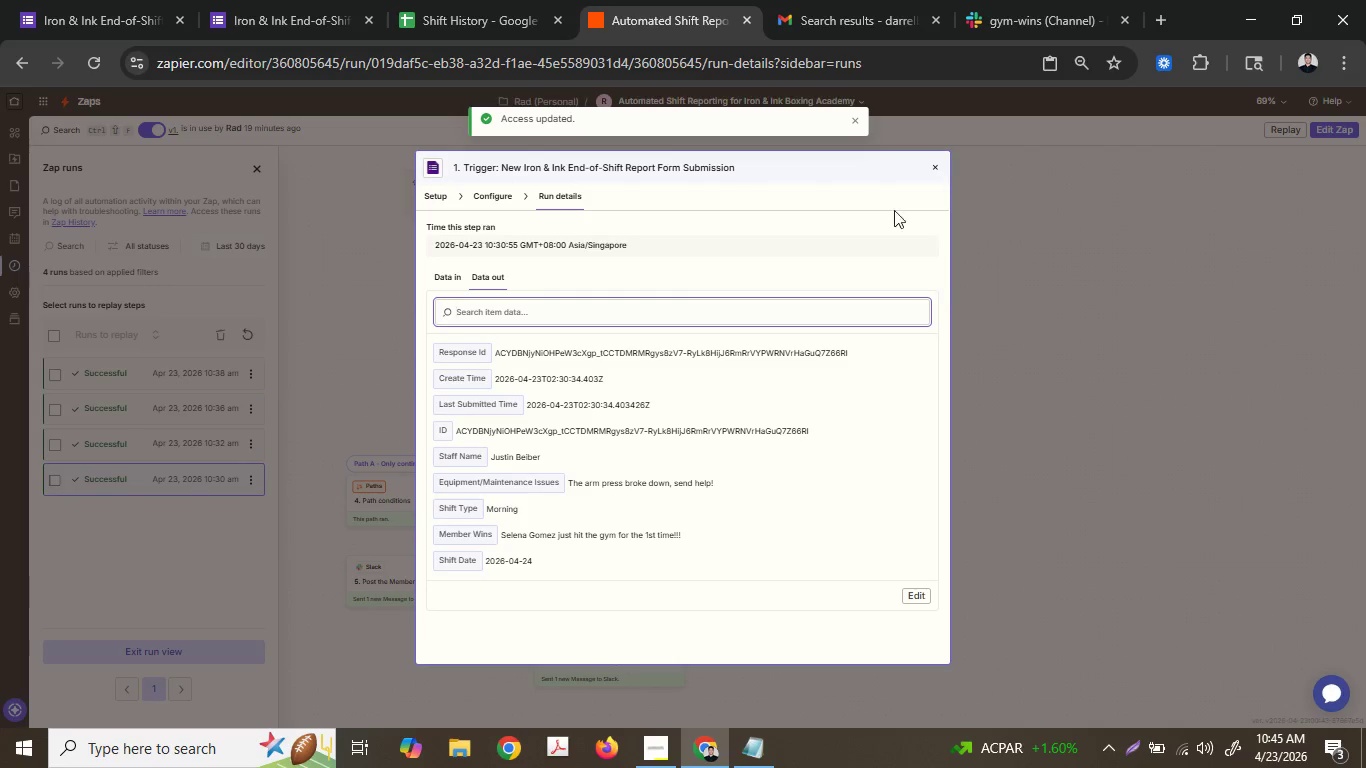 
hold_key(key=ControlLeft, duration=1.5)
scroll: coordinate [942, 278], scroll_direction: down, amount: 1.0
 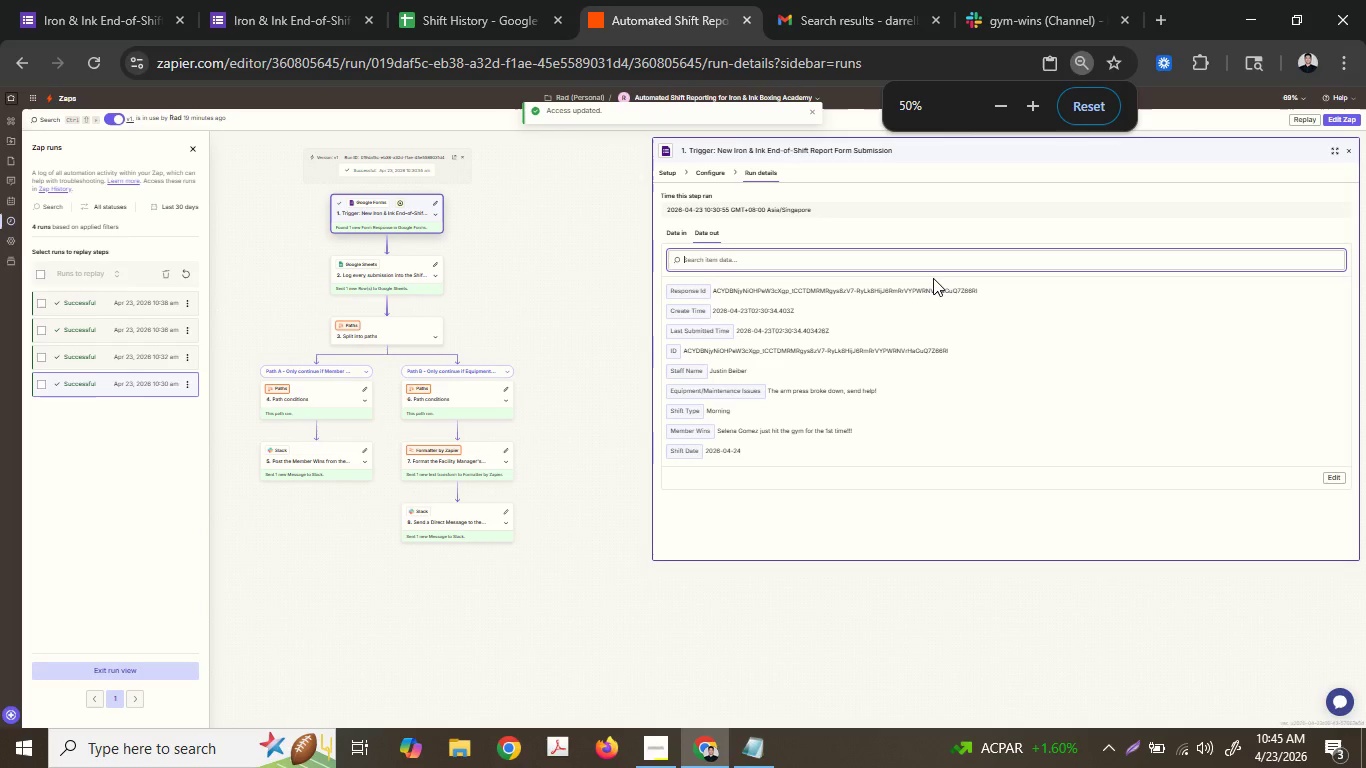 
hold_key(key=ControlLeft, duration=0.92)
 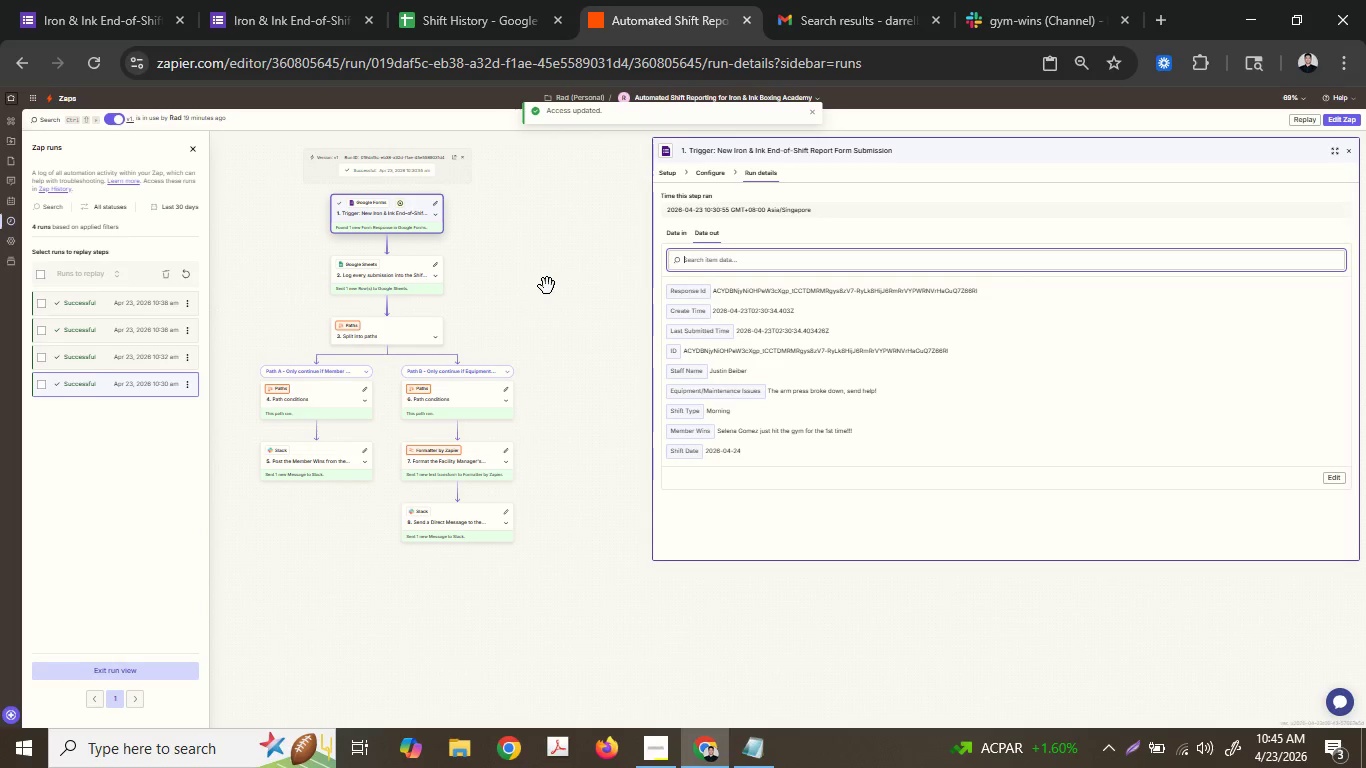 
hold_key(key=ControlLeft, duration=1.51)
scroll: coordinate [630, 284], scroll_direction: up, amount: 1.0
 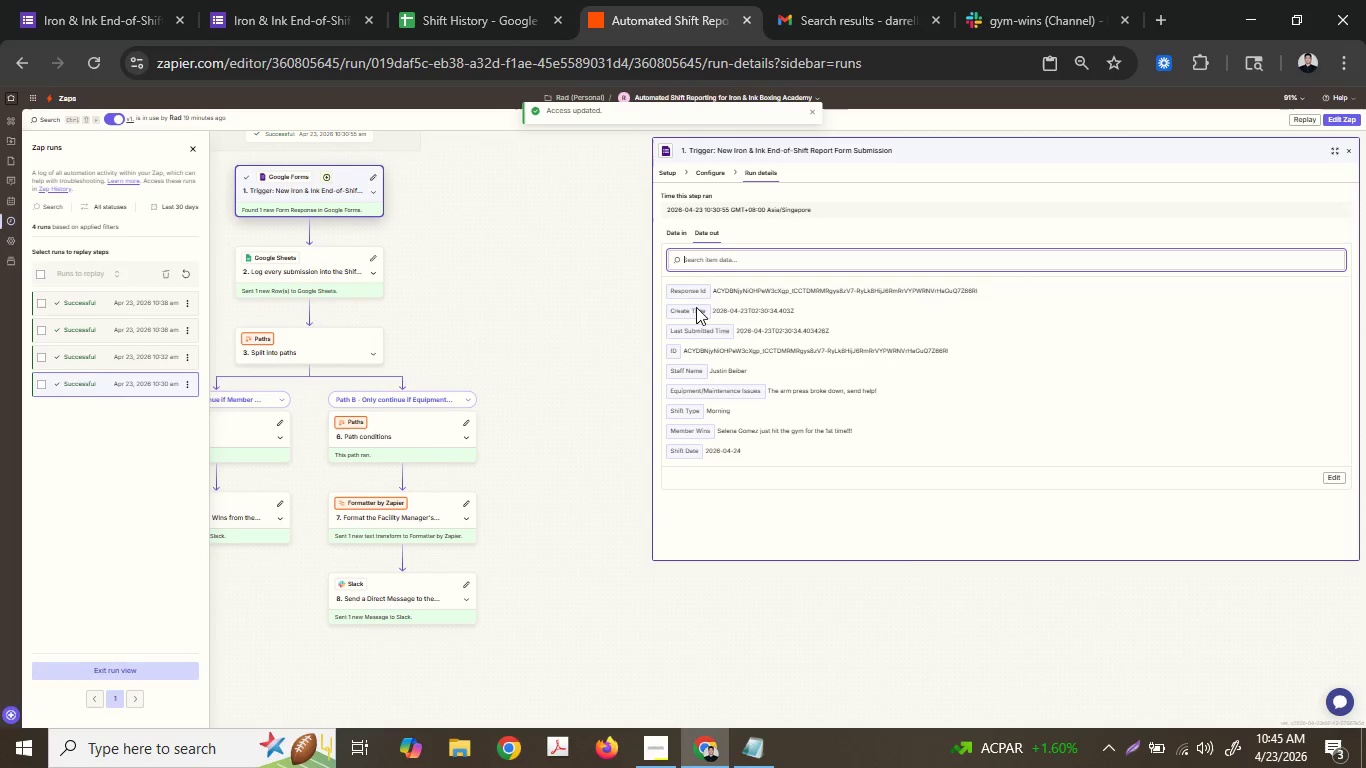 
key(Control+ControlLeft)
 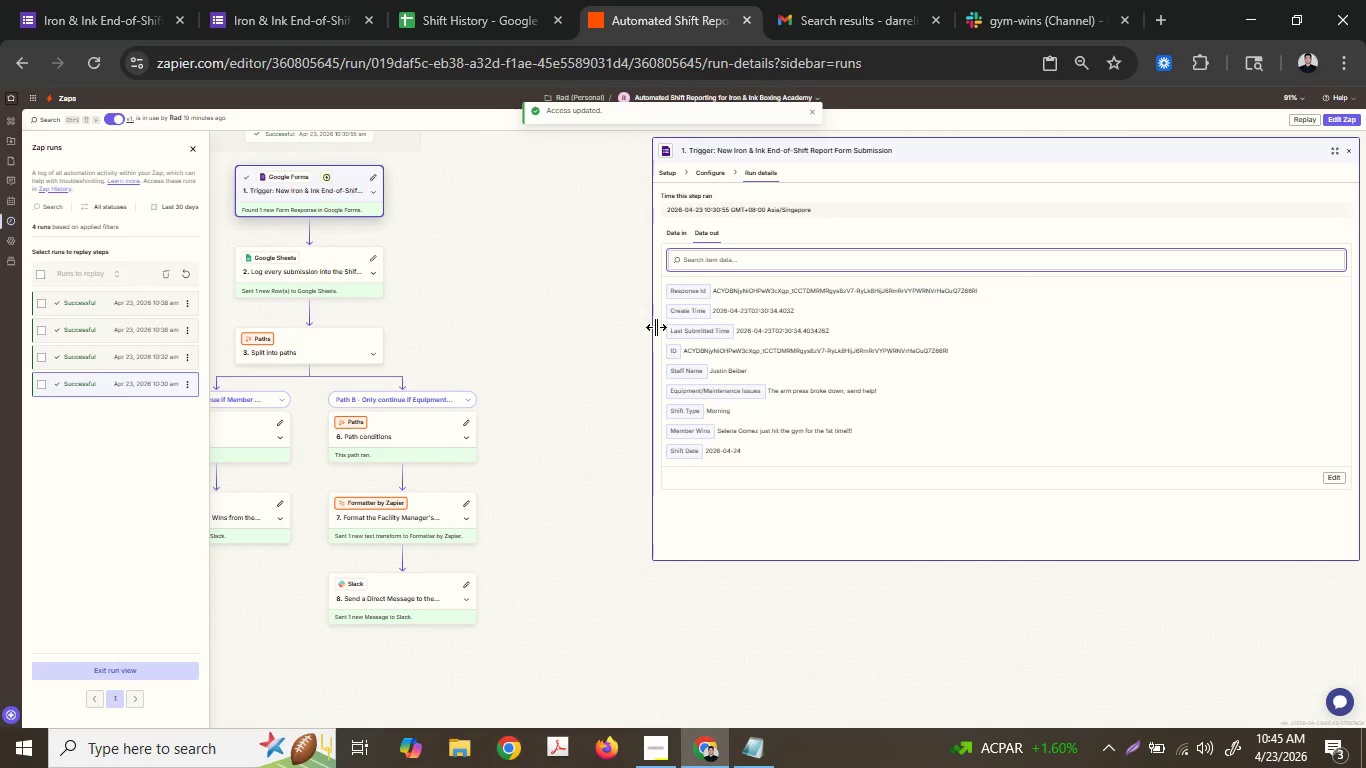 
key(Control+ControlLeft)
 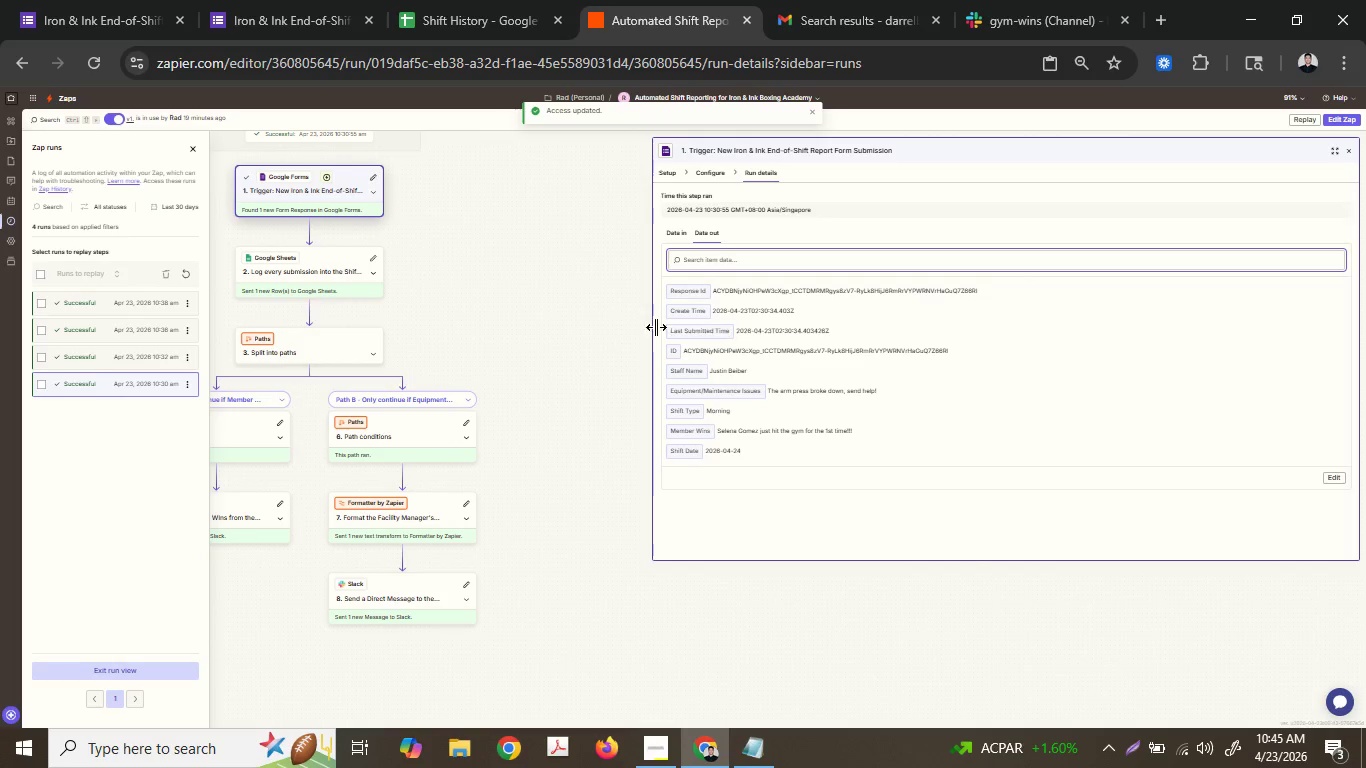 
key(Control+ControlLeft)
 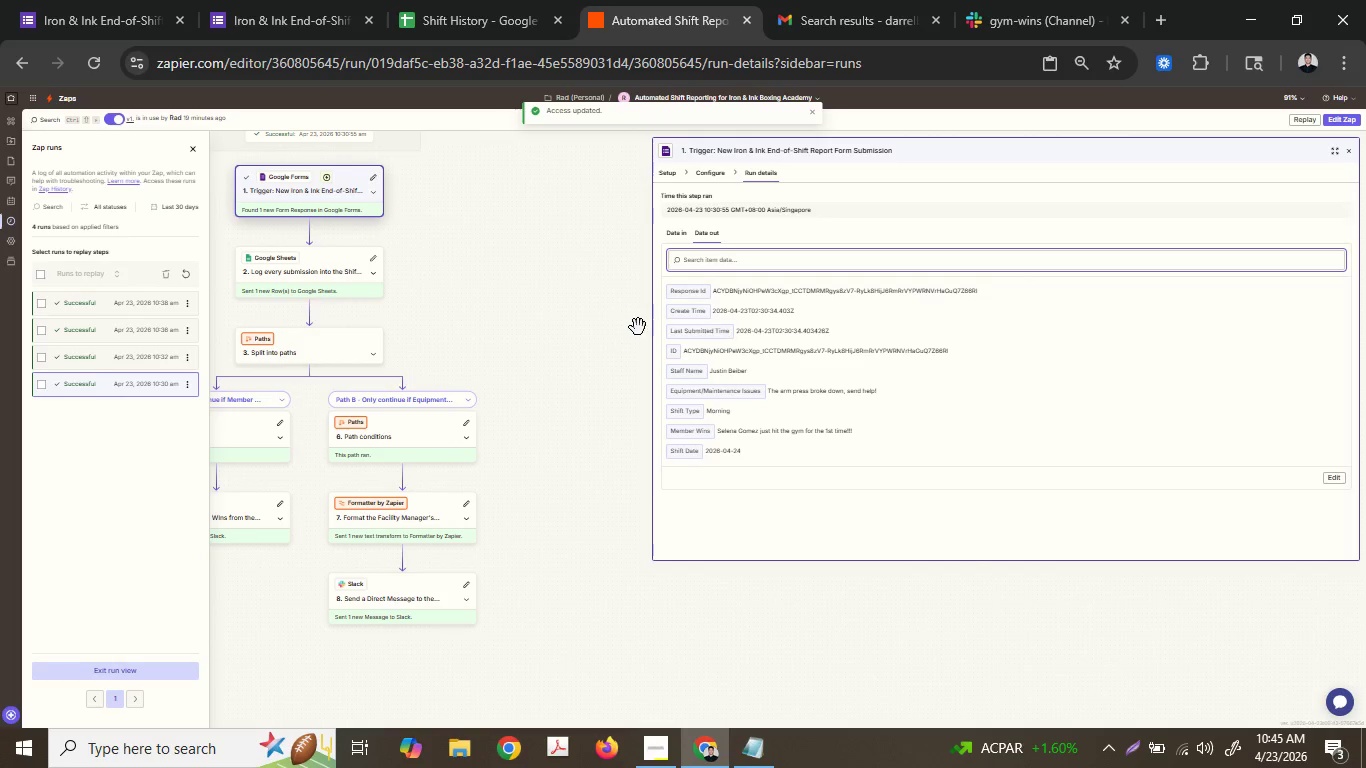 
key(Control+ControlLeft)
 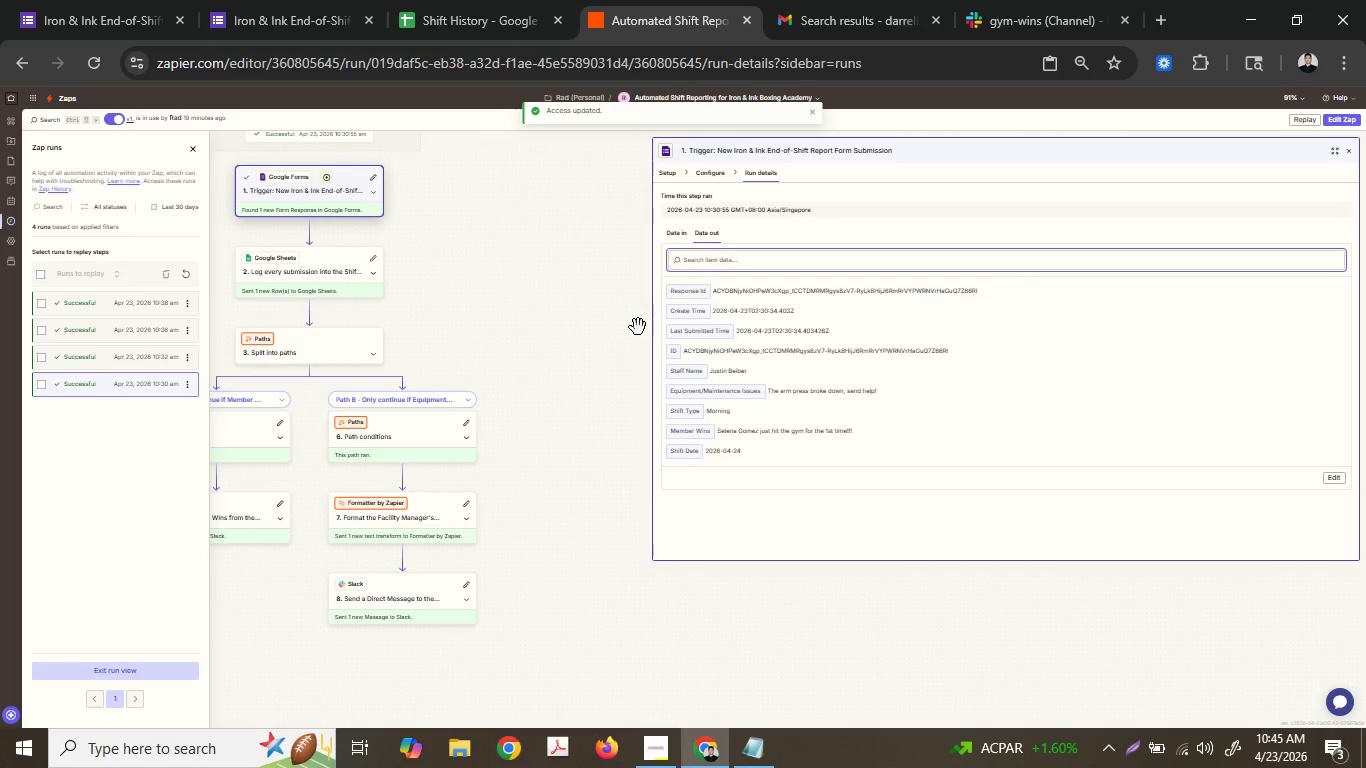 
key(Control+ControlLeft)
 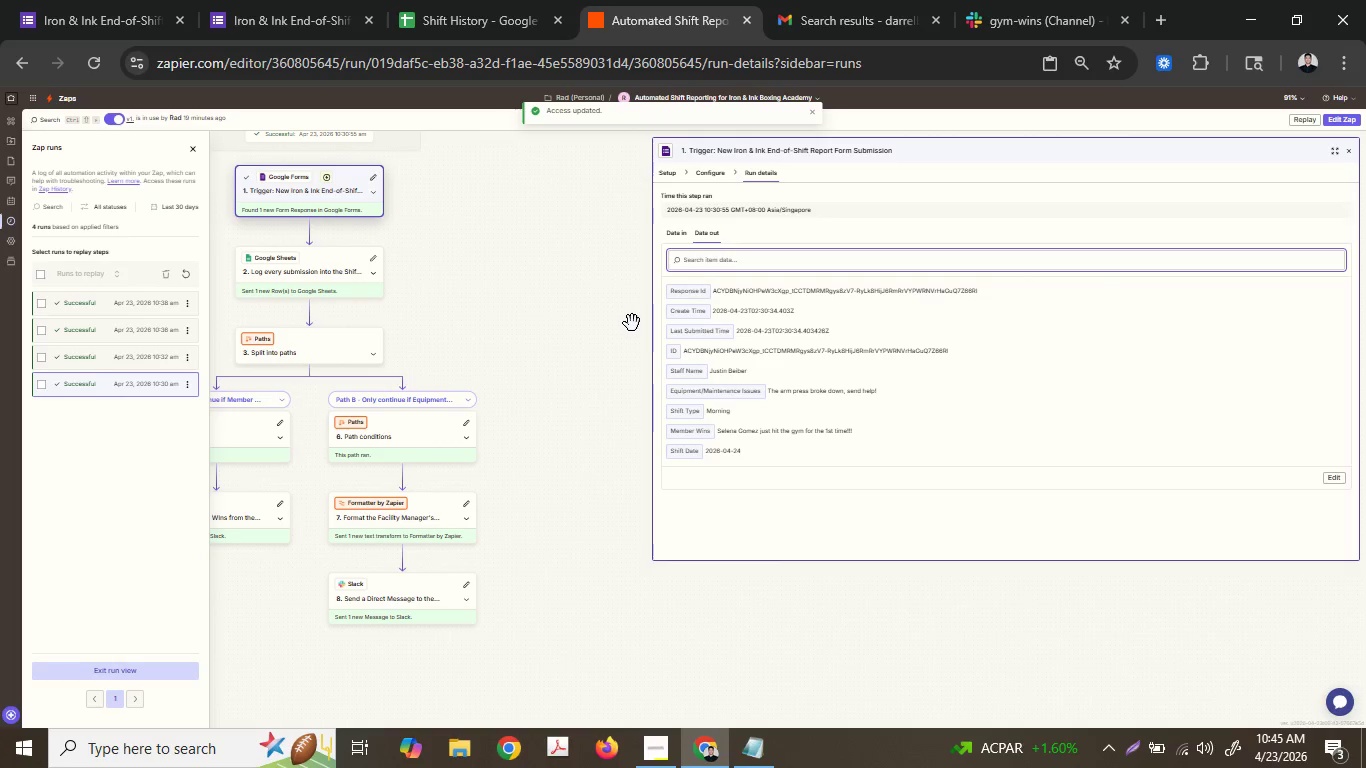 
left_click([632, 323])
 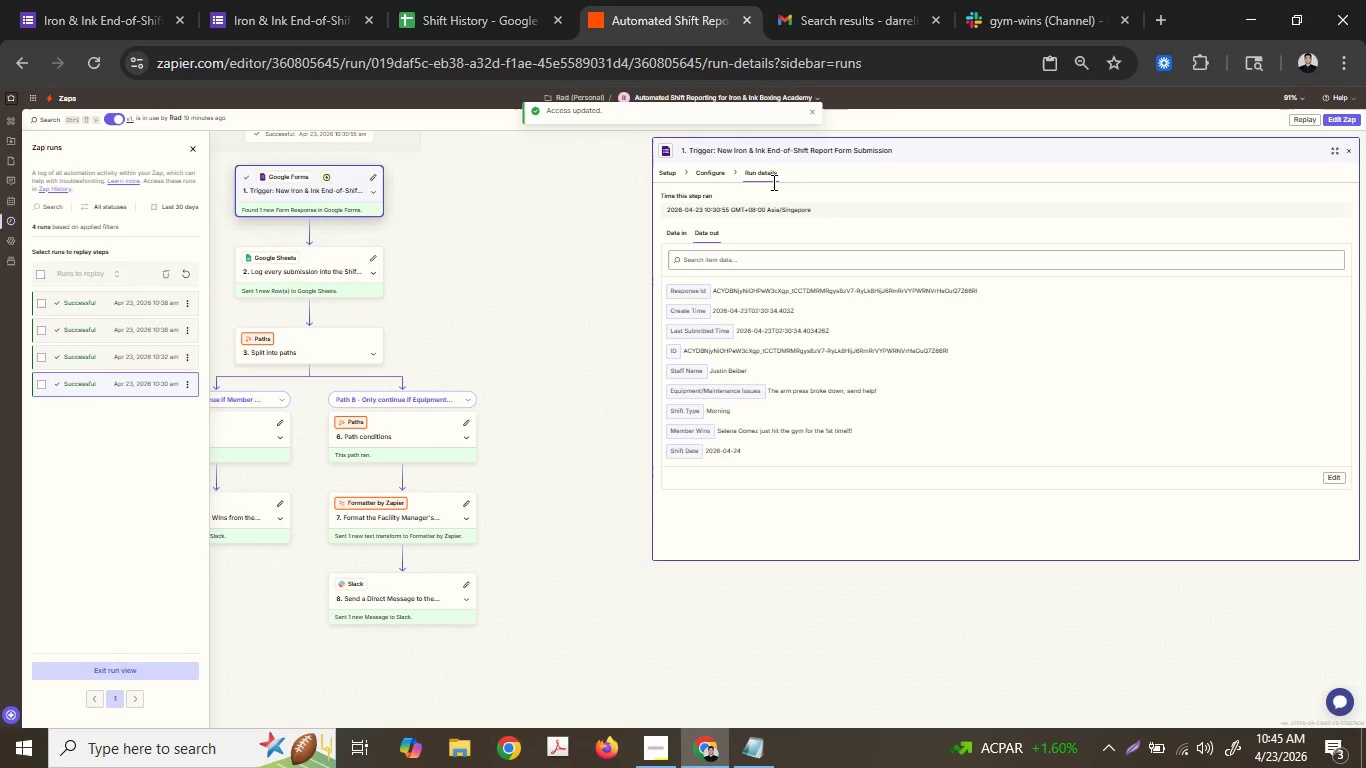 
hold_key(key=ControlLeft, duration=1.52)
scroll: coordinate [923, 87], scroll_direction: up, amount: 1.0
 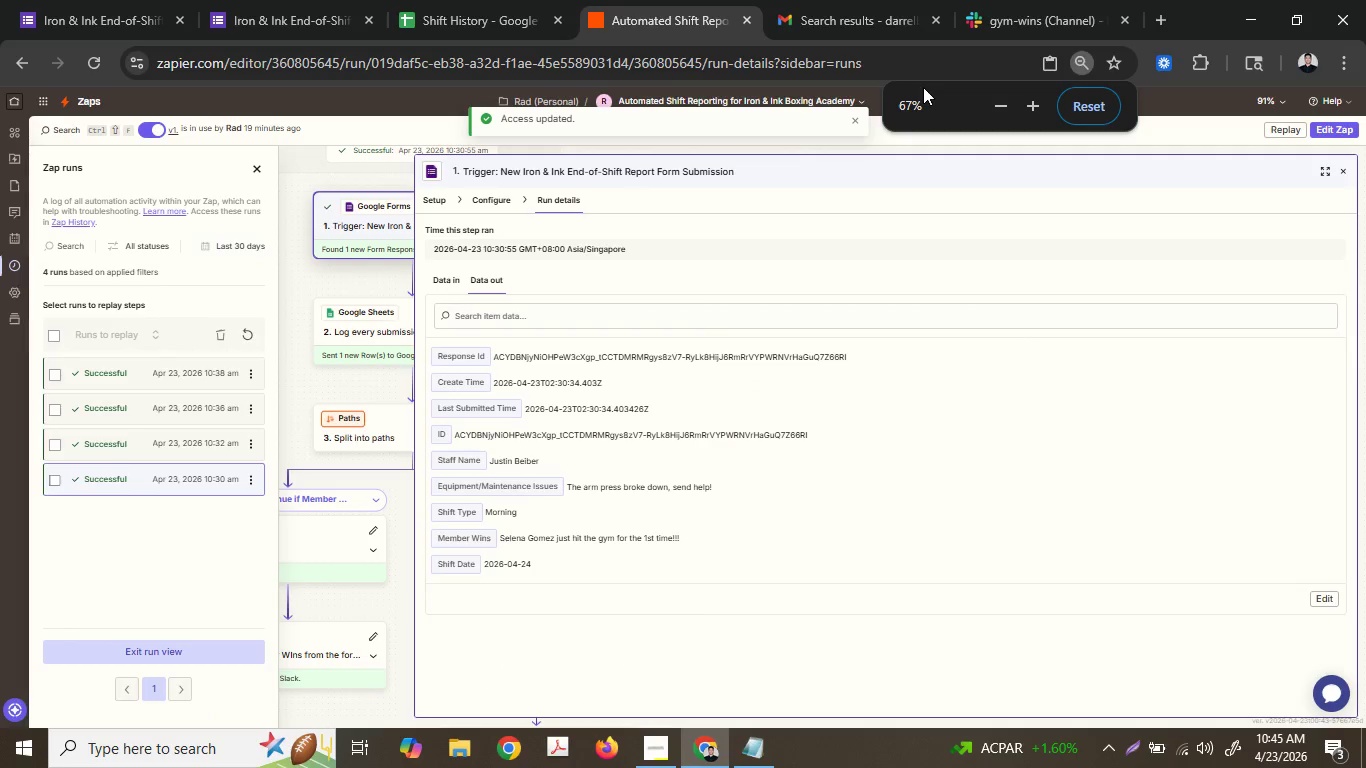 
hold_key(key=ControlLeft, duration=0.48)
 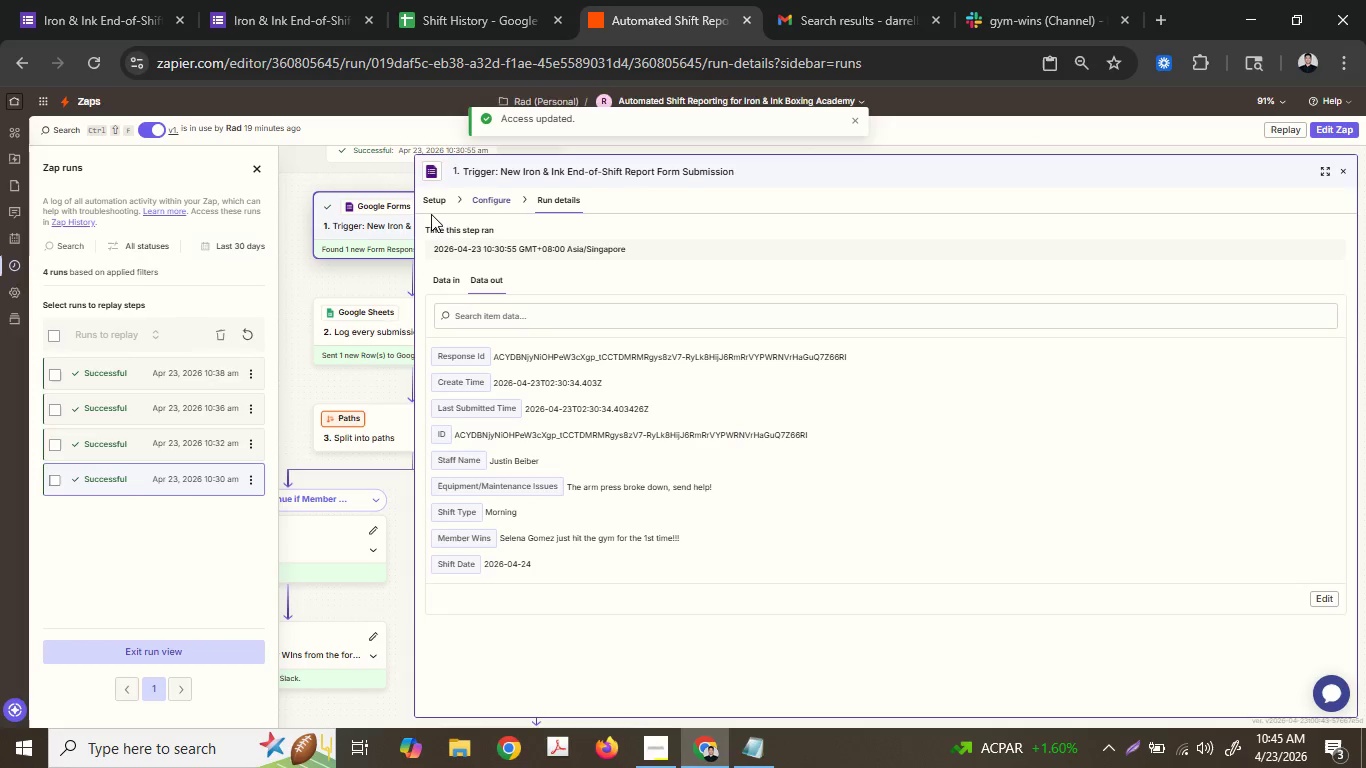 
left_click_drag(start_coordinate=[416, 221], to_coordinate=[666, 289])
 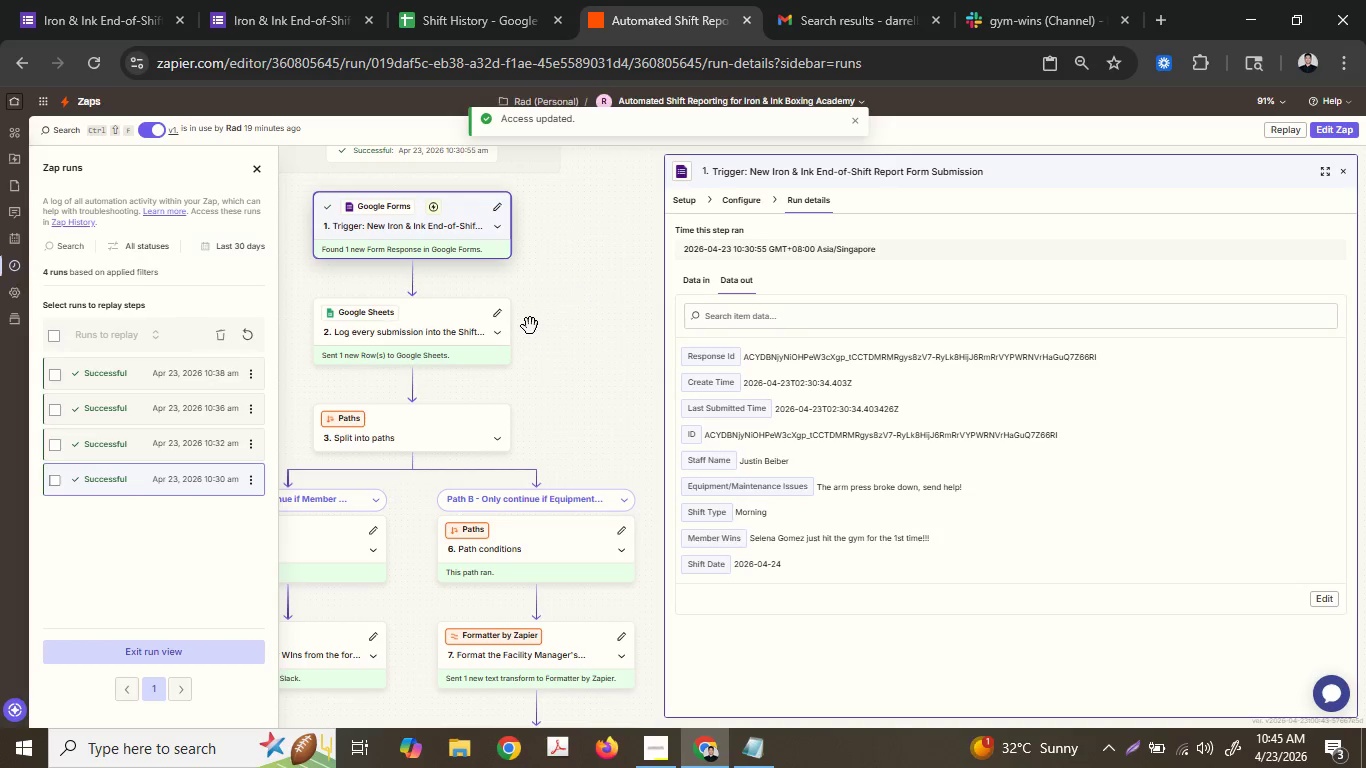 
hold_key(key=ControlLeft, duration=0.48)
scroll: coordinate [530, 326], scroll_direction: down, amount: 1.0
 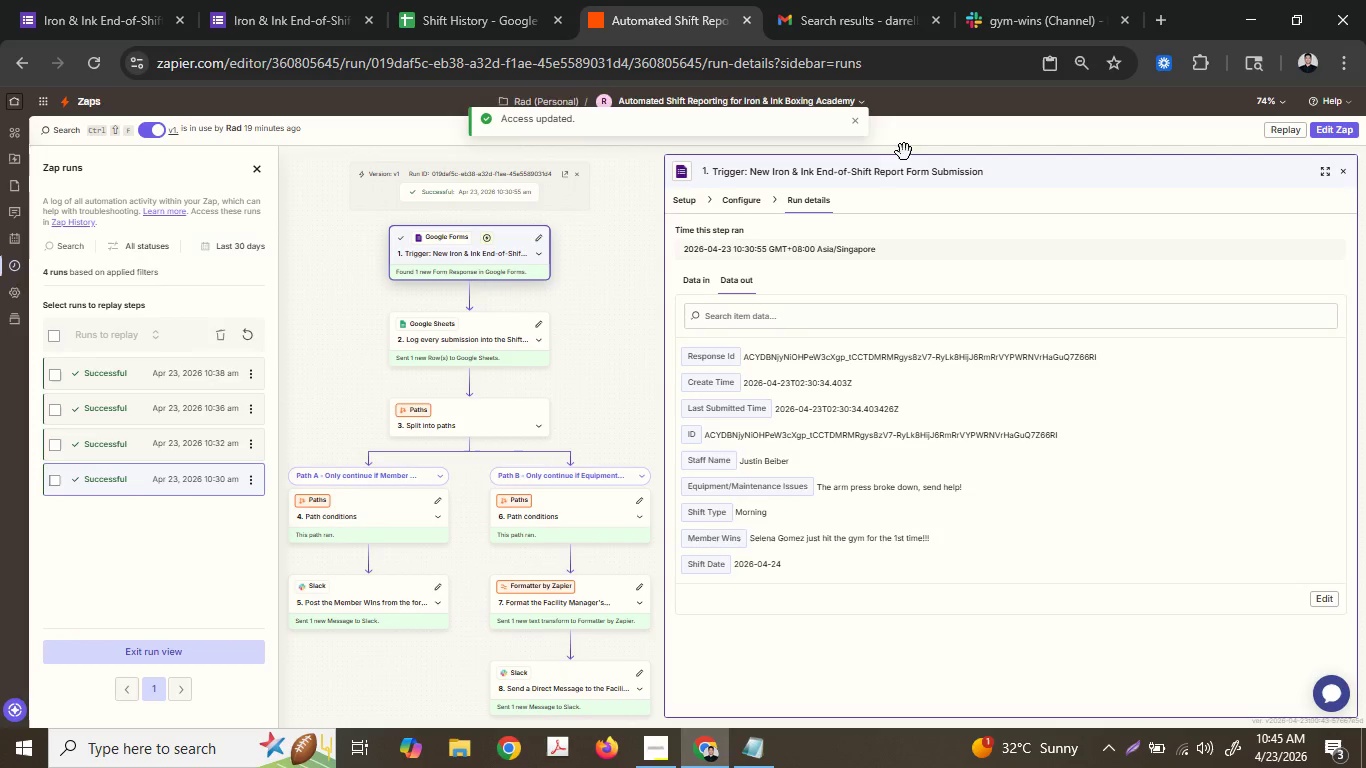 
left_click([852, 124])
 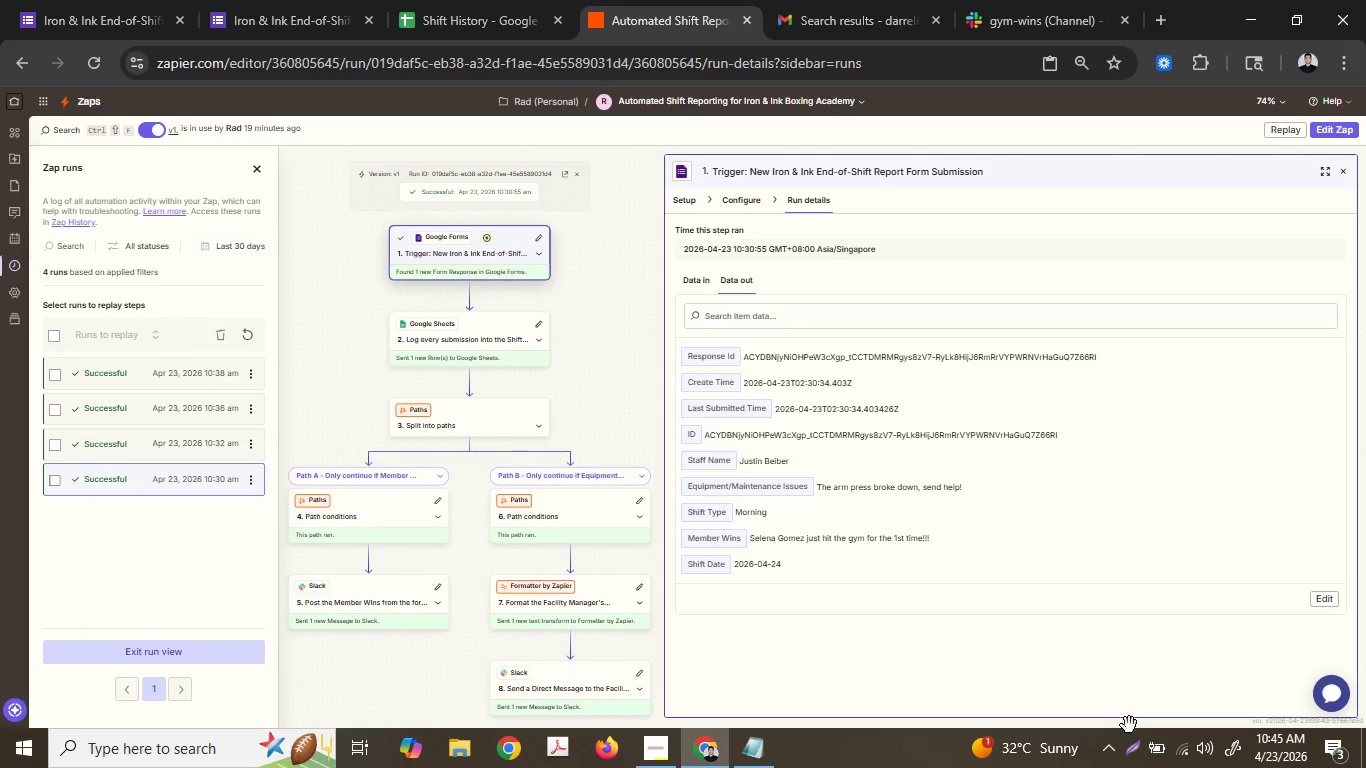 
left_click([1136, 742])
 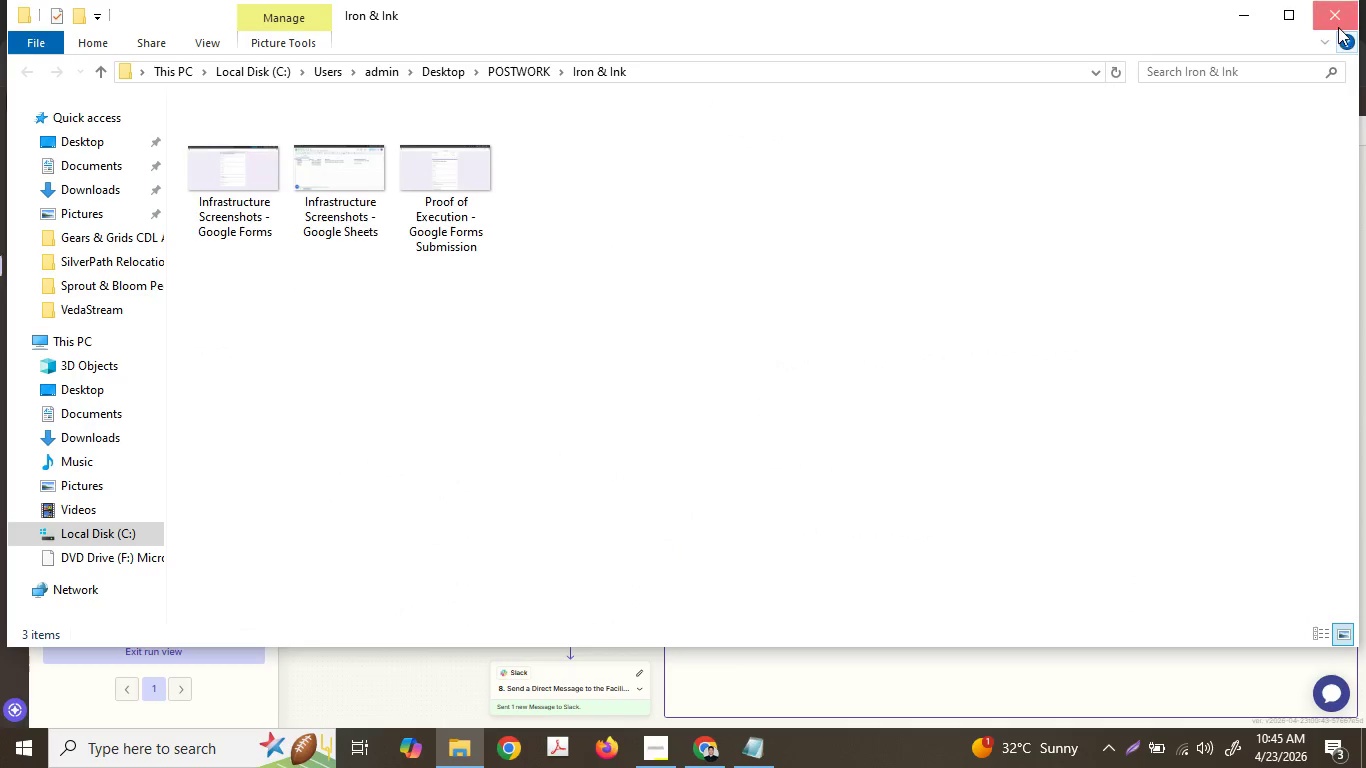 
left_click([1131, 755])
 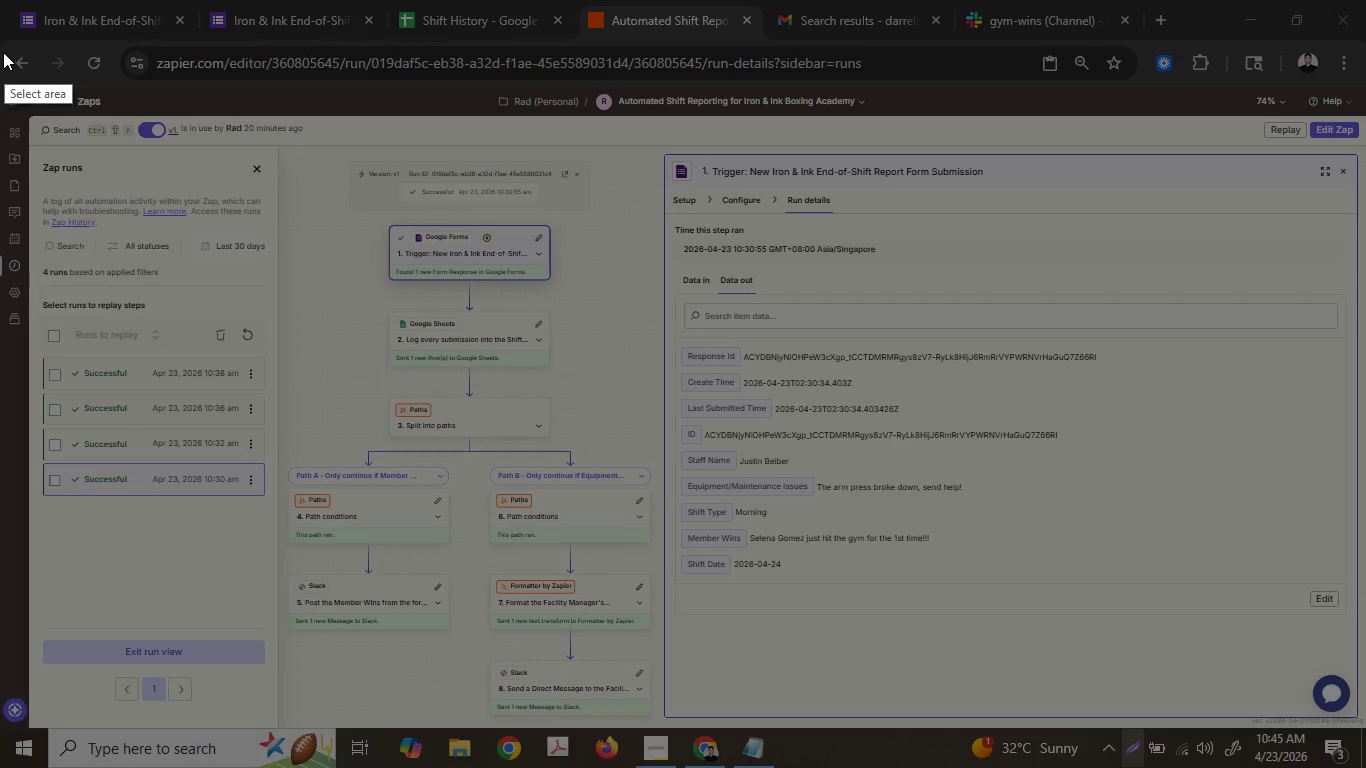 
left_click_drag(start_coordinate=[0, 46], to_coordinate=[1365, 725])
 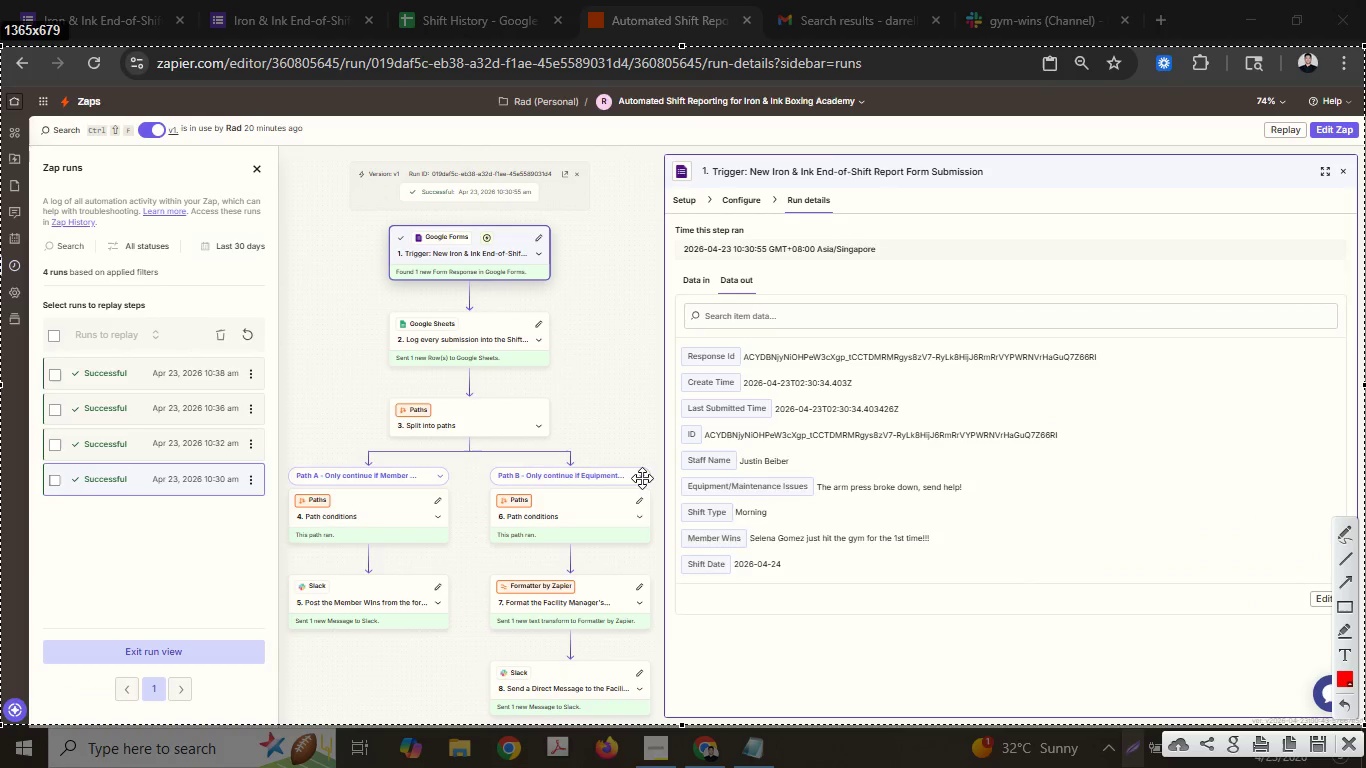 
right_click([642, 477])
 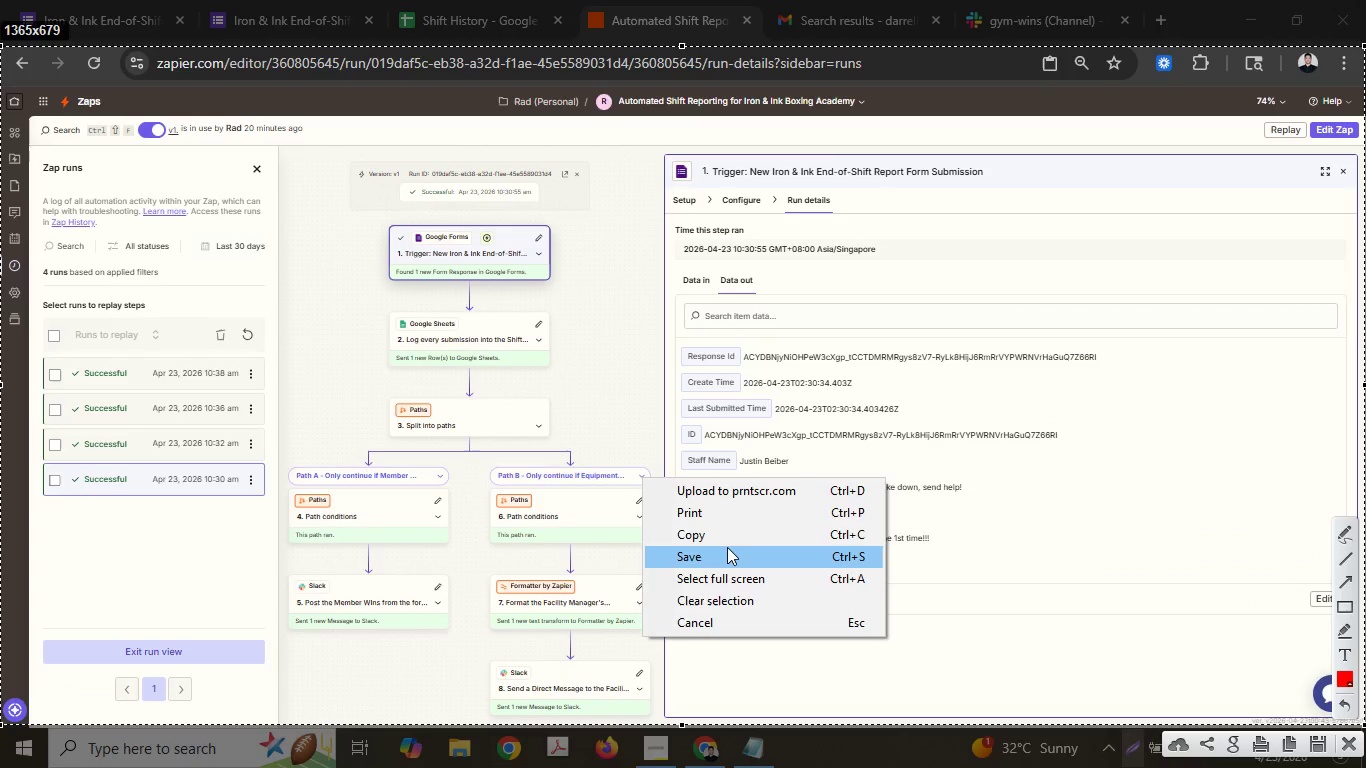 
left_click([727, 547])
 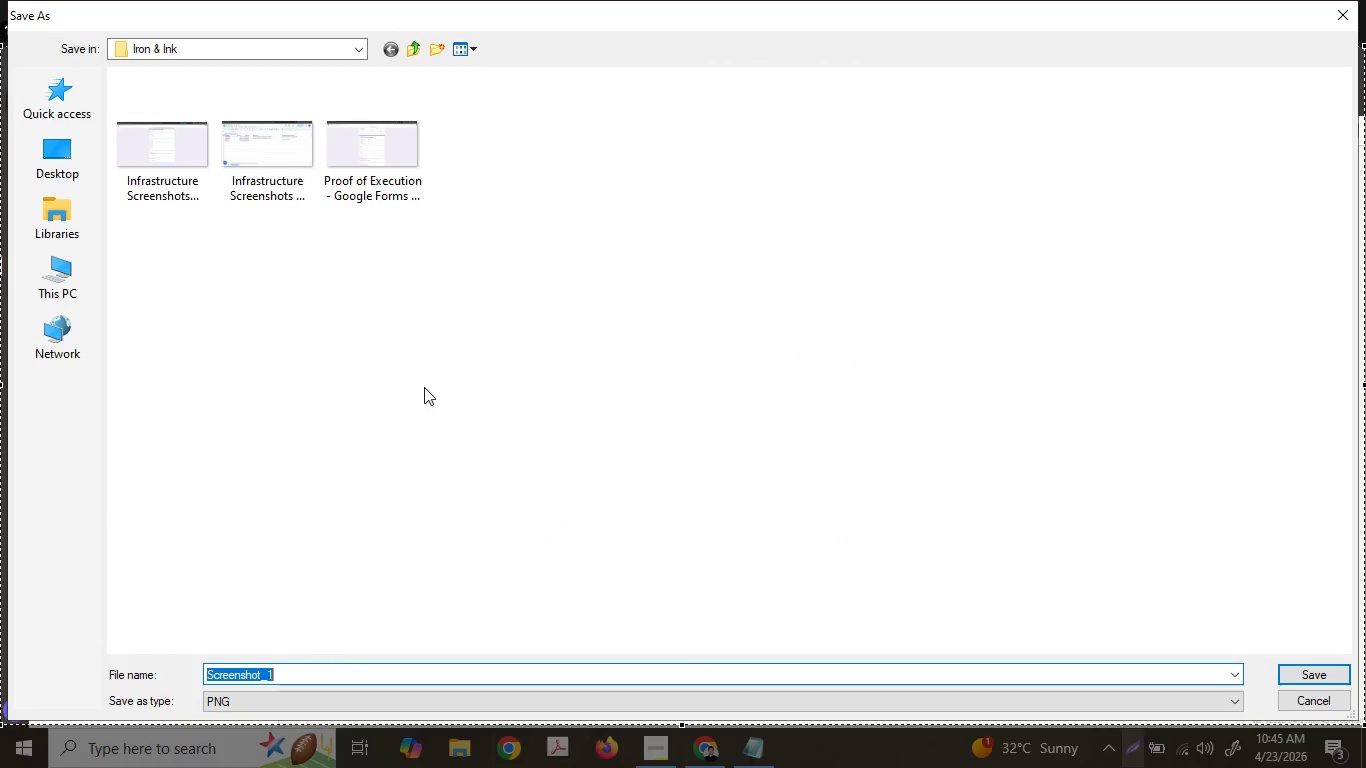 
left_click([390, 160])
 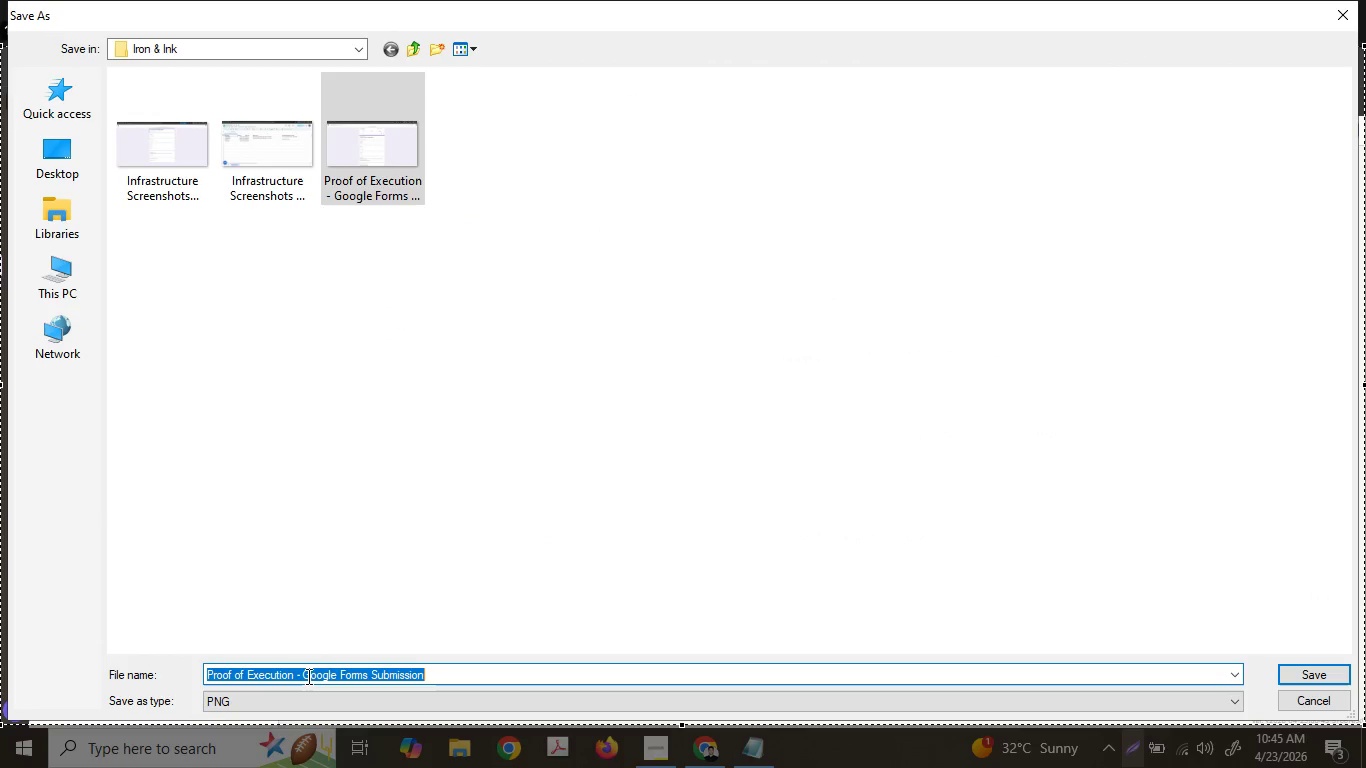 
left_click_drag(start_coordinate=[302, 674], to_coordinate=[513, 687])
 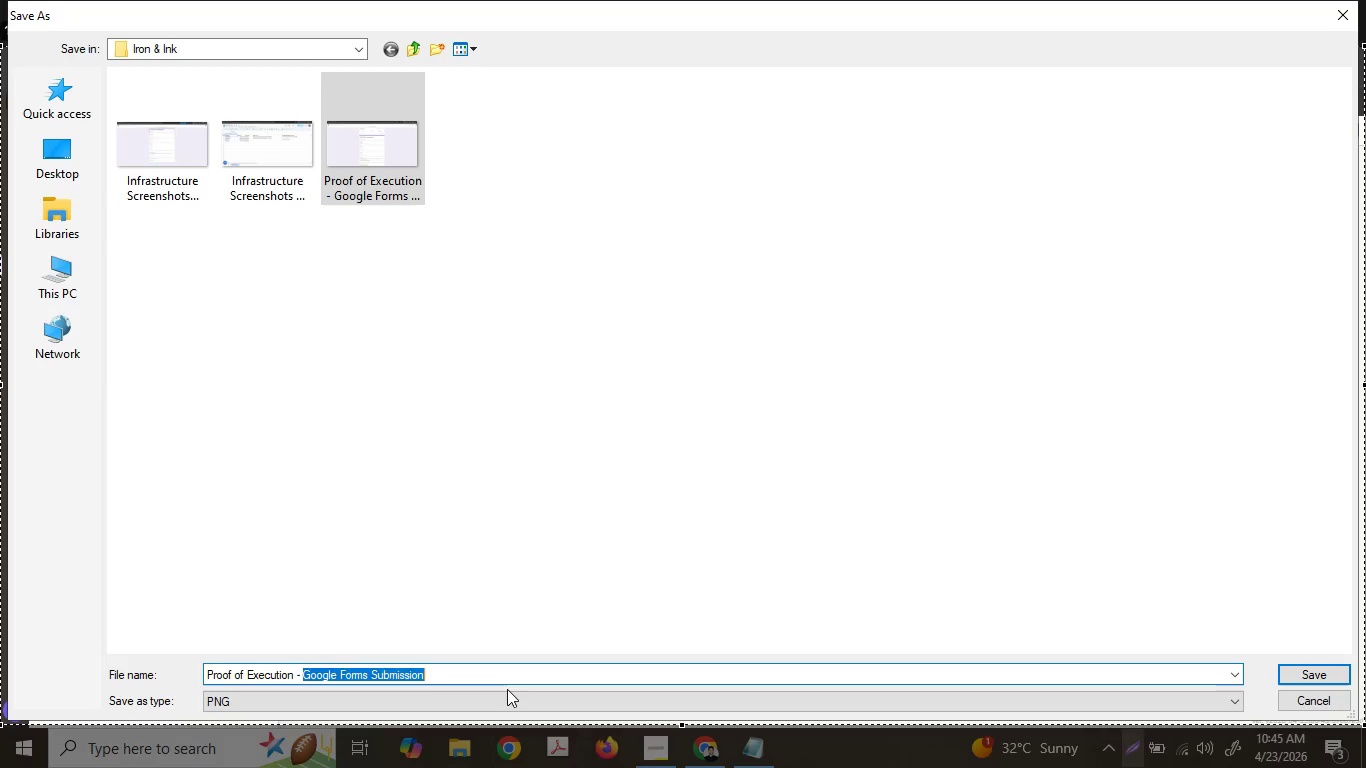 
type(Successful)
 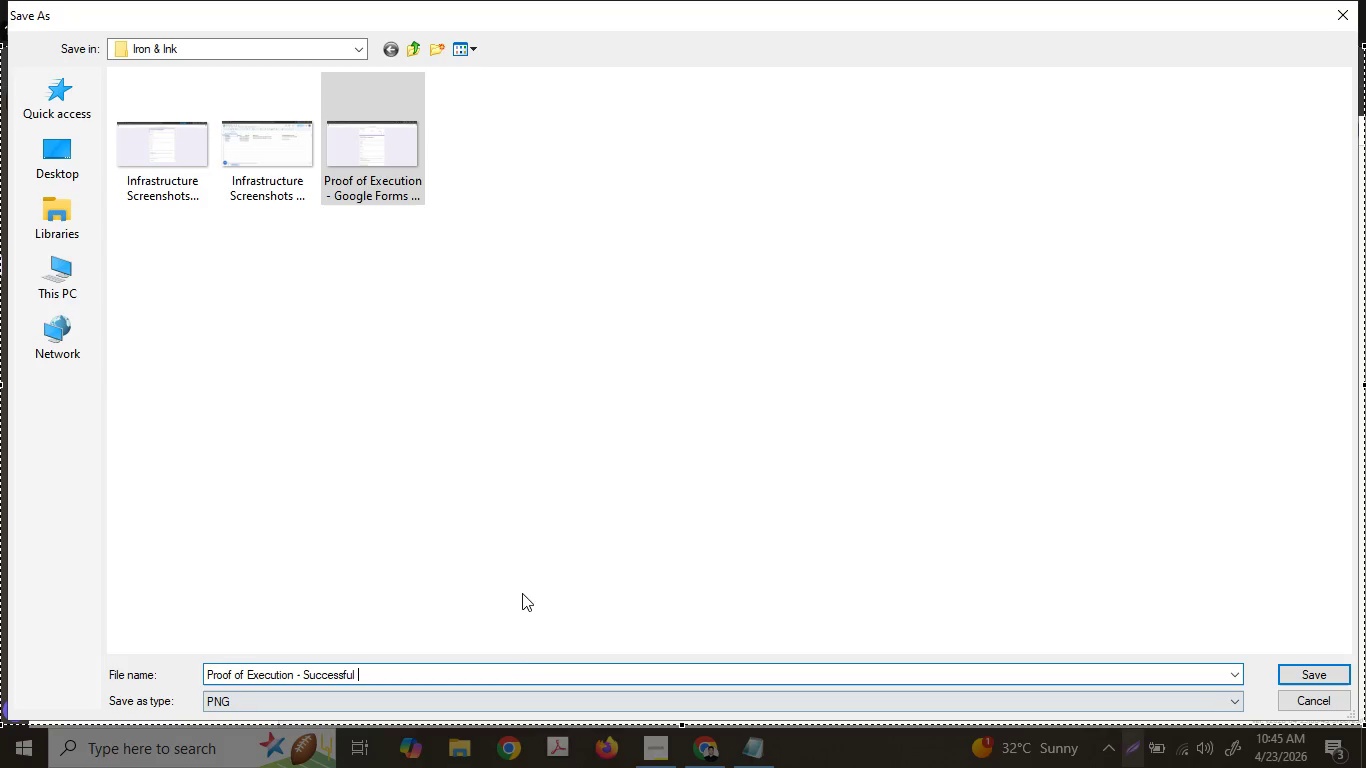 
type( Test Run)
 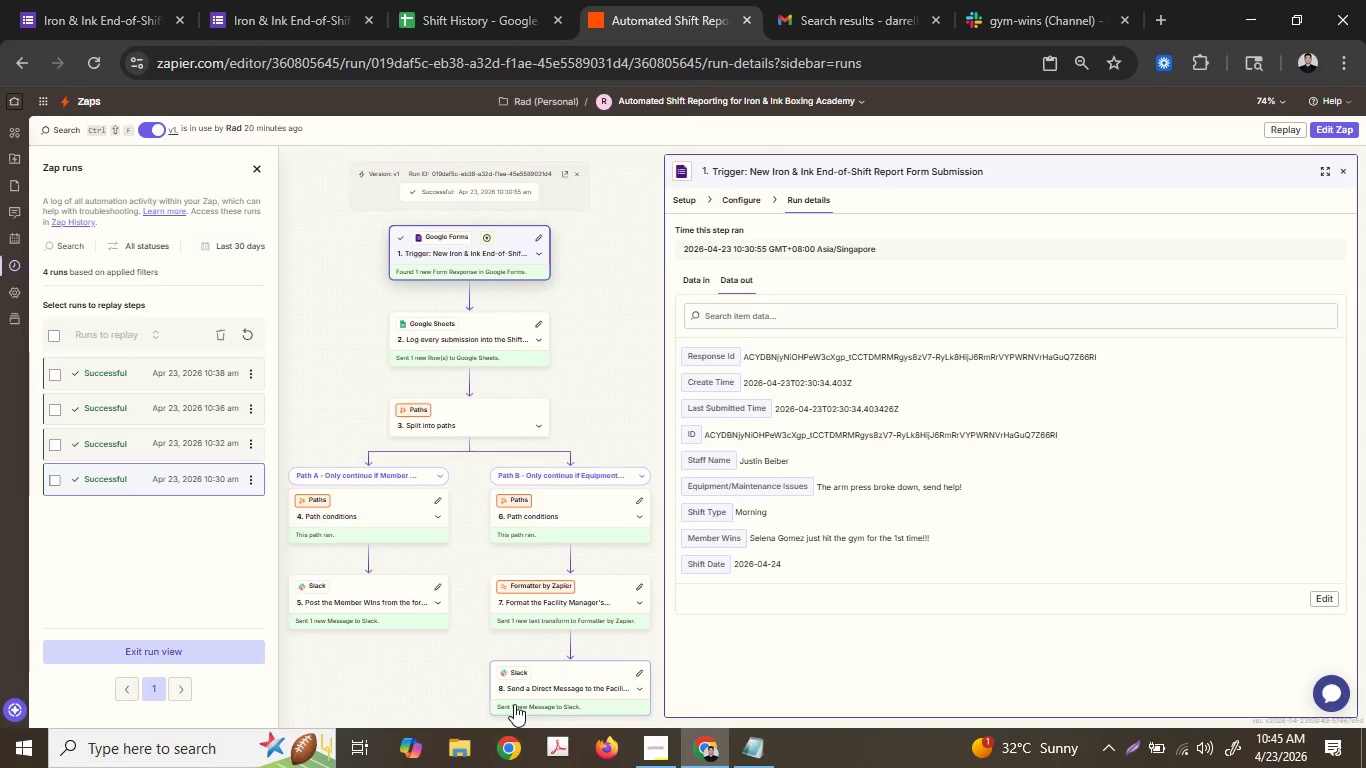 
 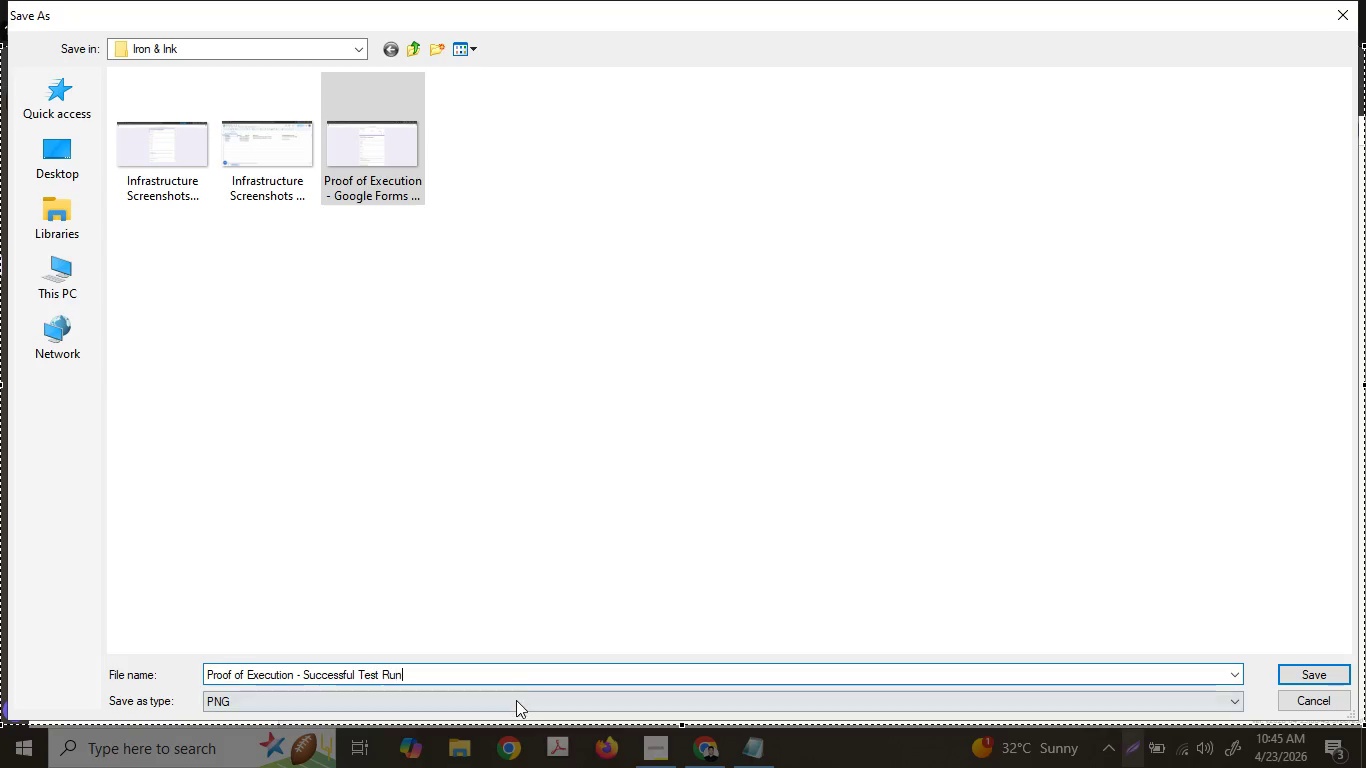 
key(Enter)
 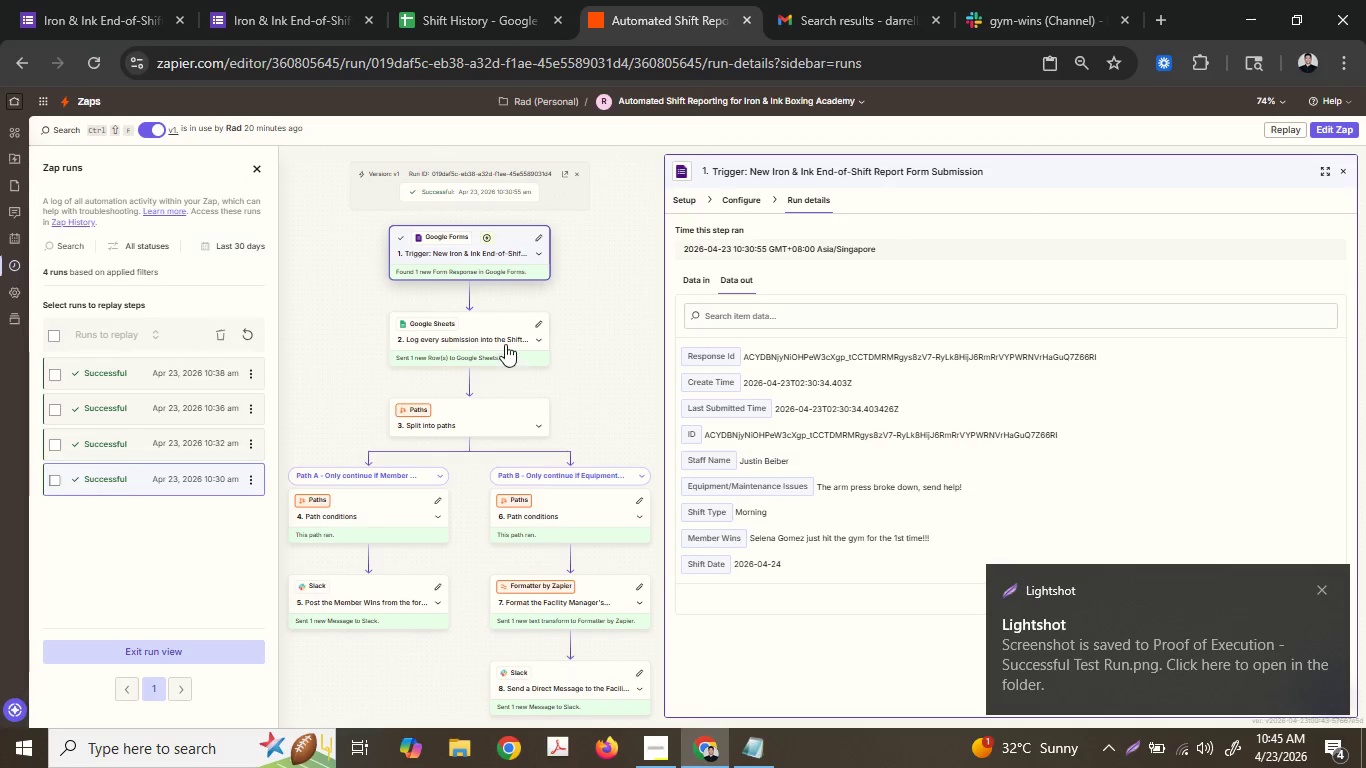 
left_click([456, 0])
 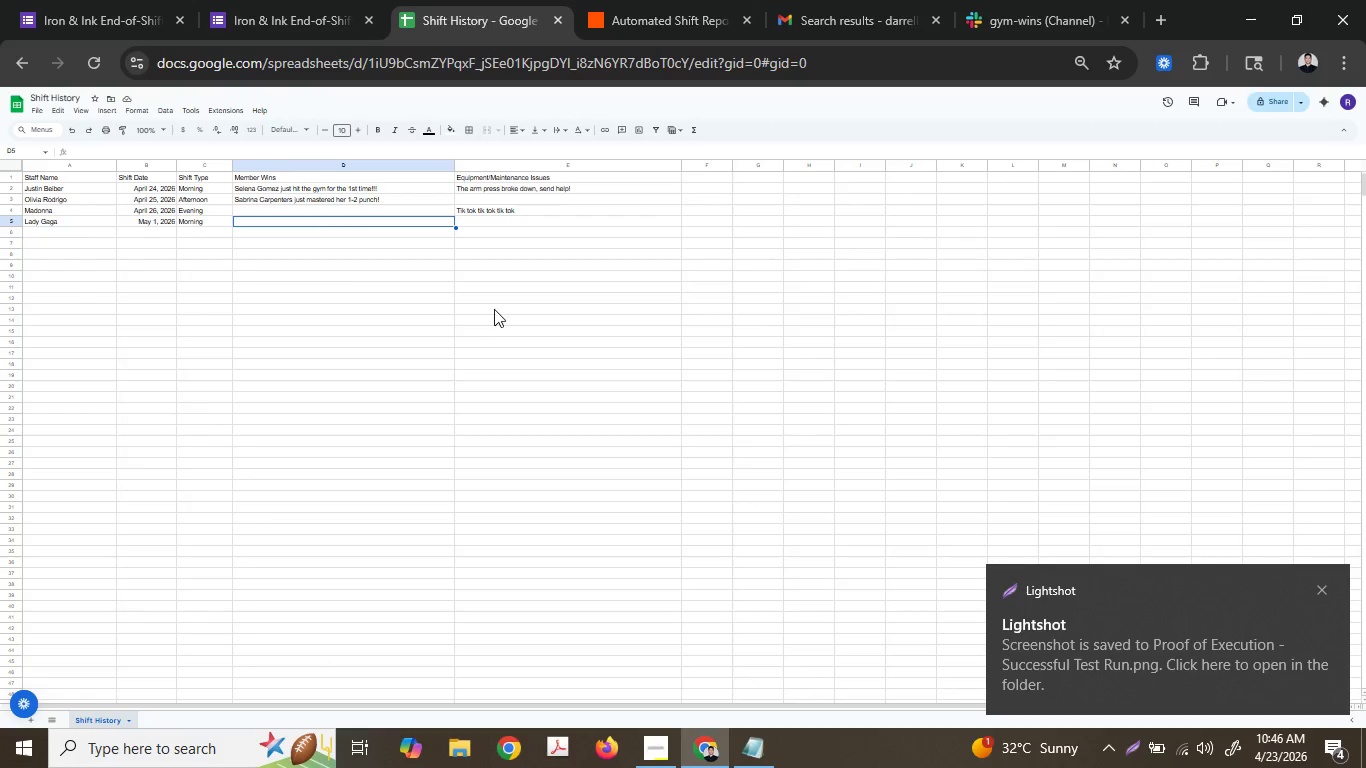 
hold_key(key=ControlLeft, duration=0.89)
scroll: coordinate [299, 277], scroll_direction: up, amount: 3.0
 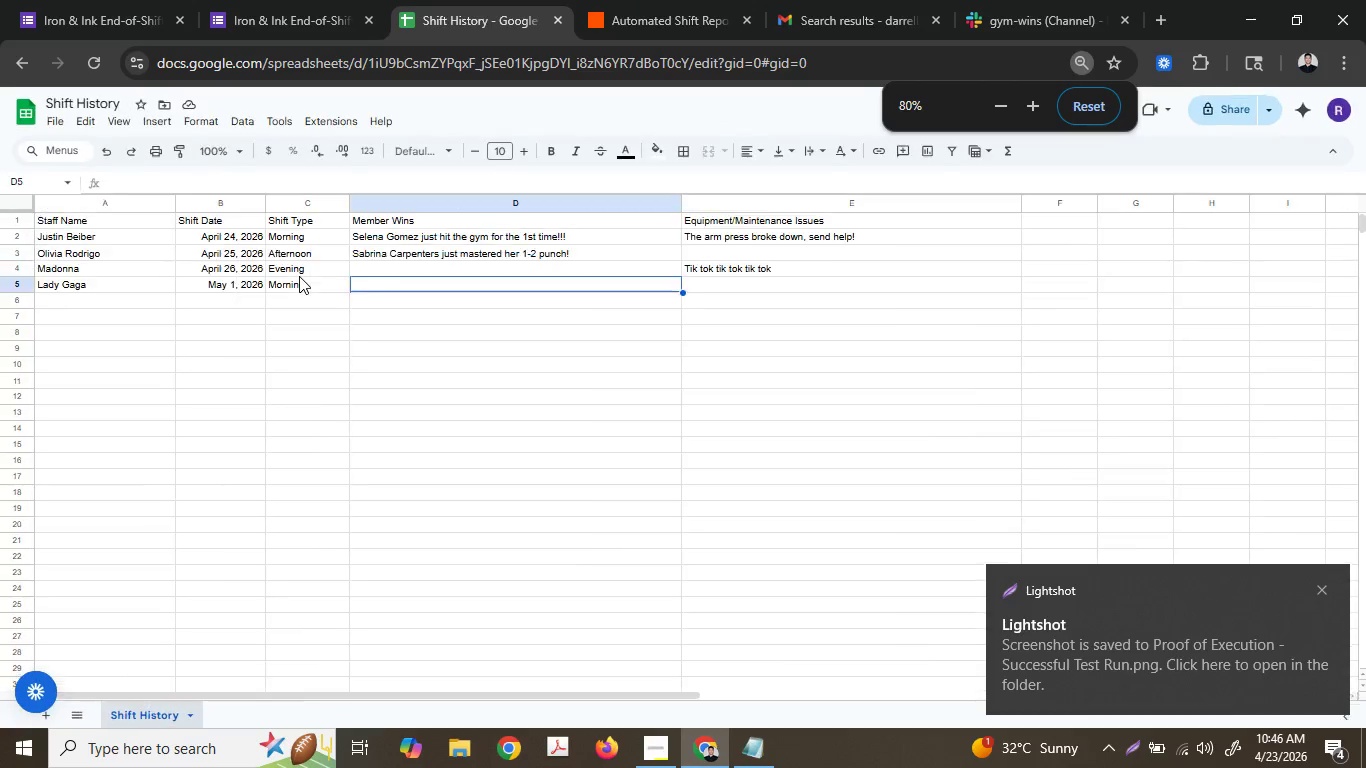 
hold_key(key=ControlLeft, duration=2.03)
left_click([1318, 580])
 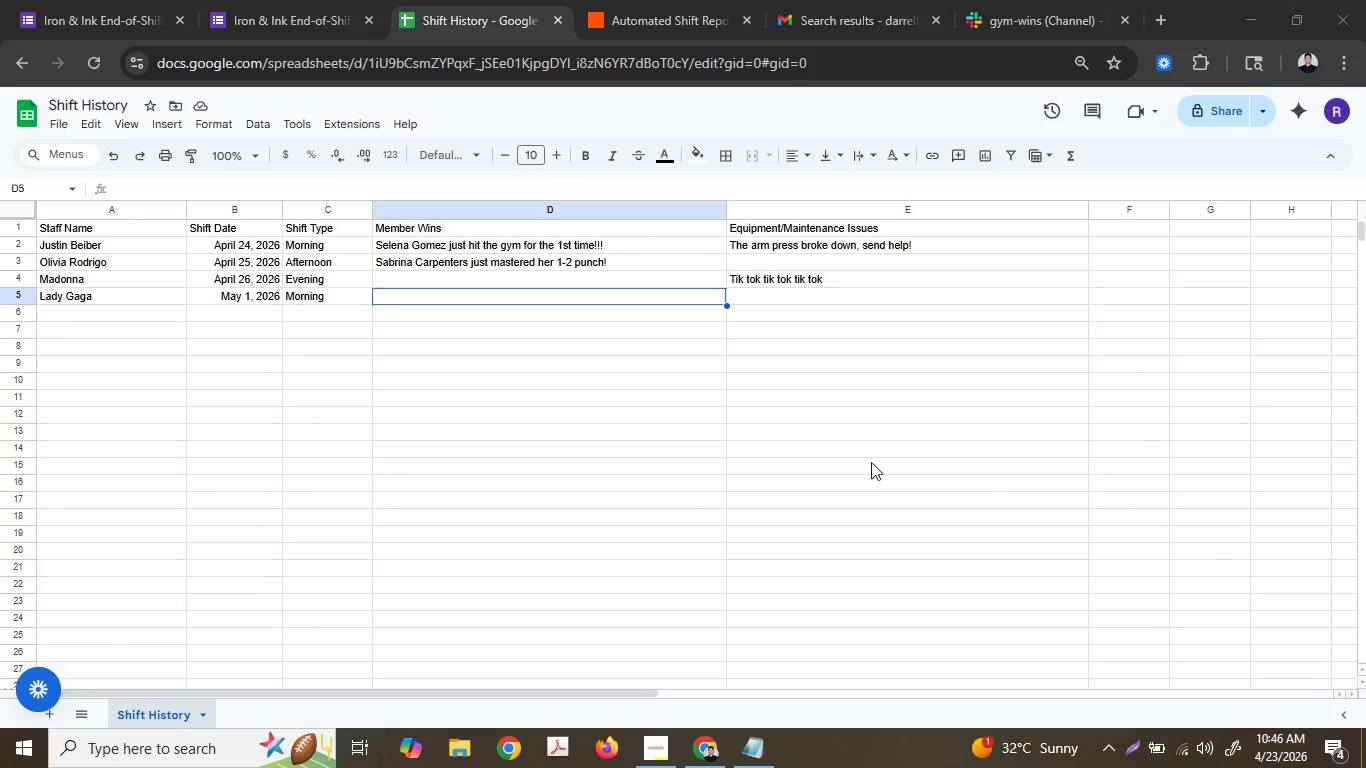 
hold_key(key=ControlLeft, duration=0.47)
scroll: coordinate [860, 460], scroll_direction: up, amount: 1.0
 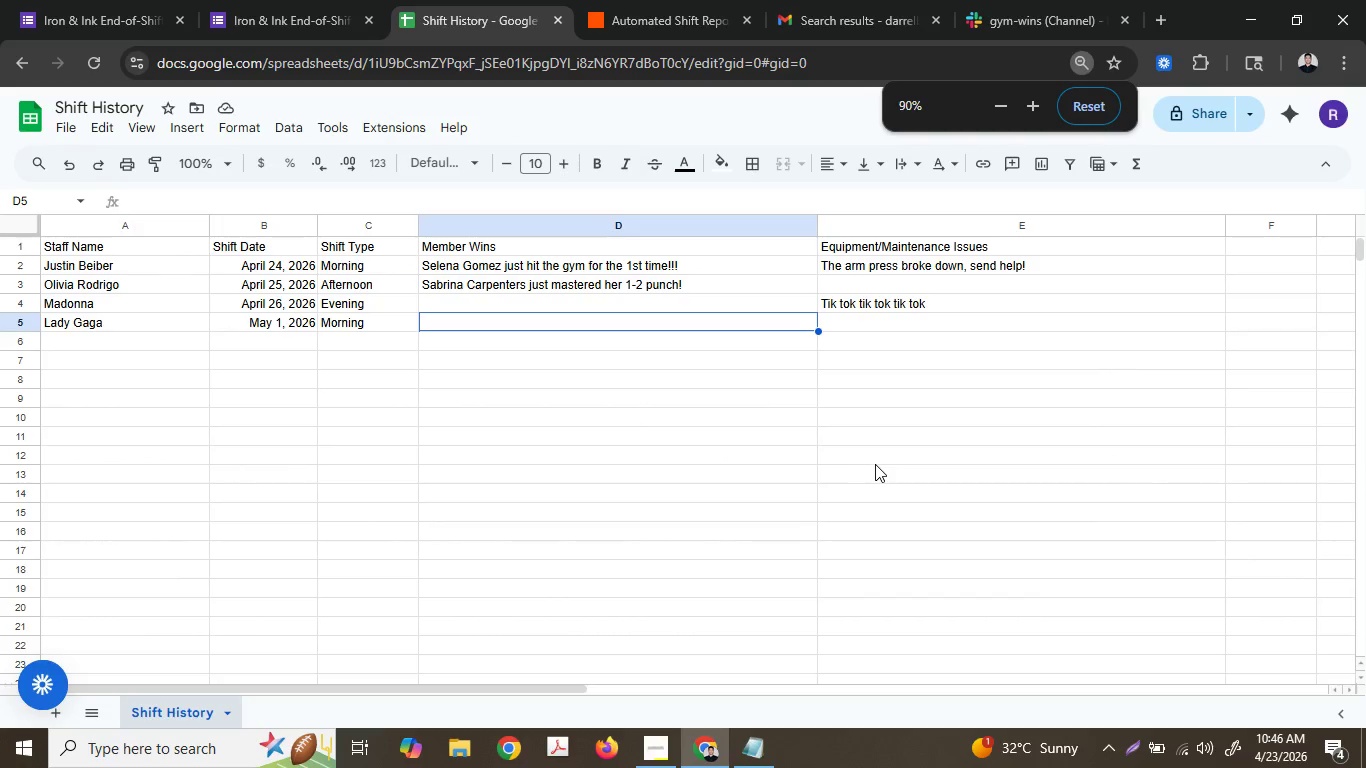 
hold_key(key=ControlLeft, duration=0.31)
scroll: coordinate [876, 464], scroll_direction: up, amount: 1.0
 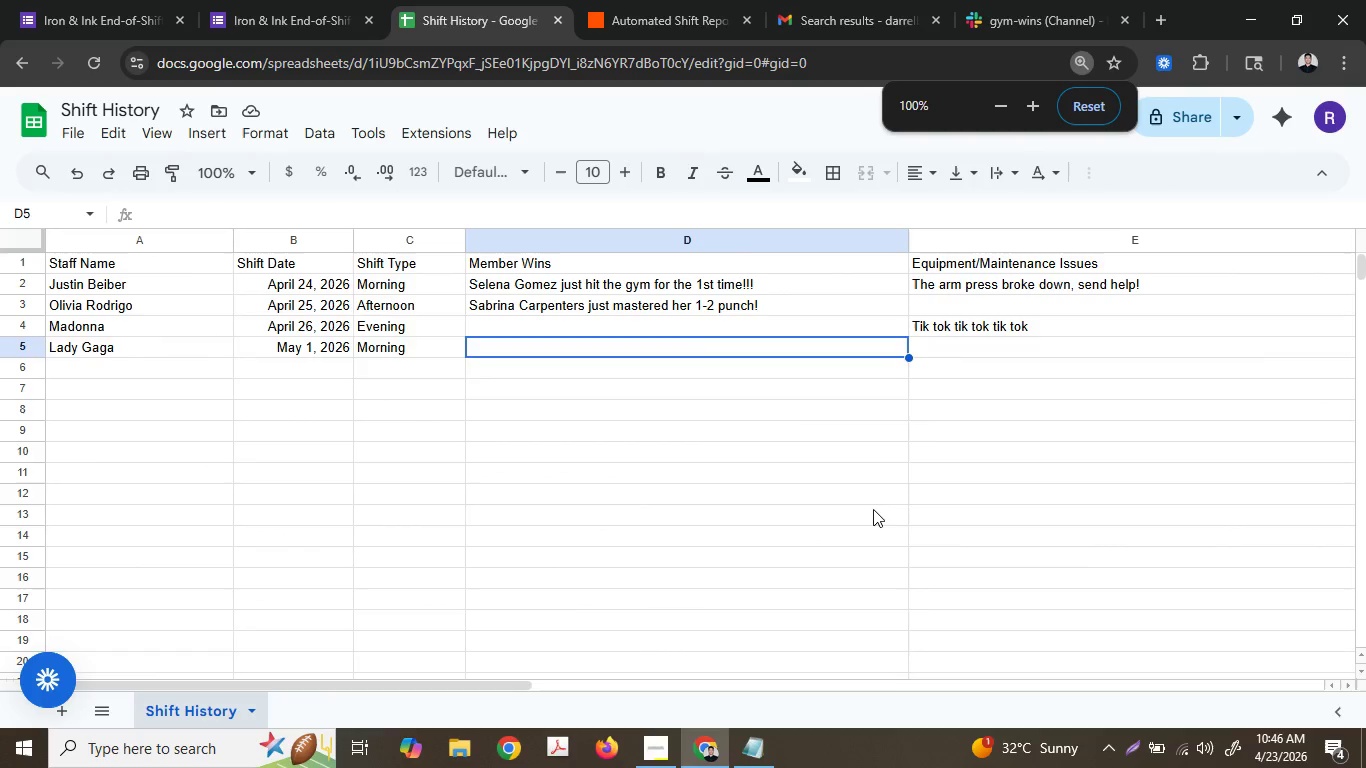 
left_click([873, 510])
 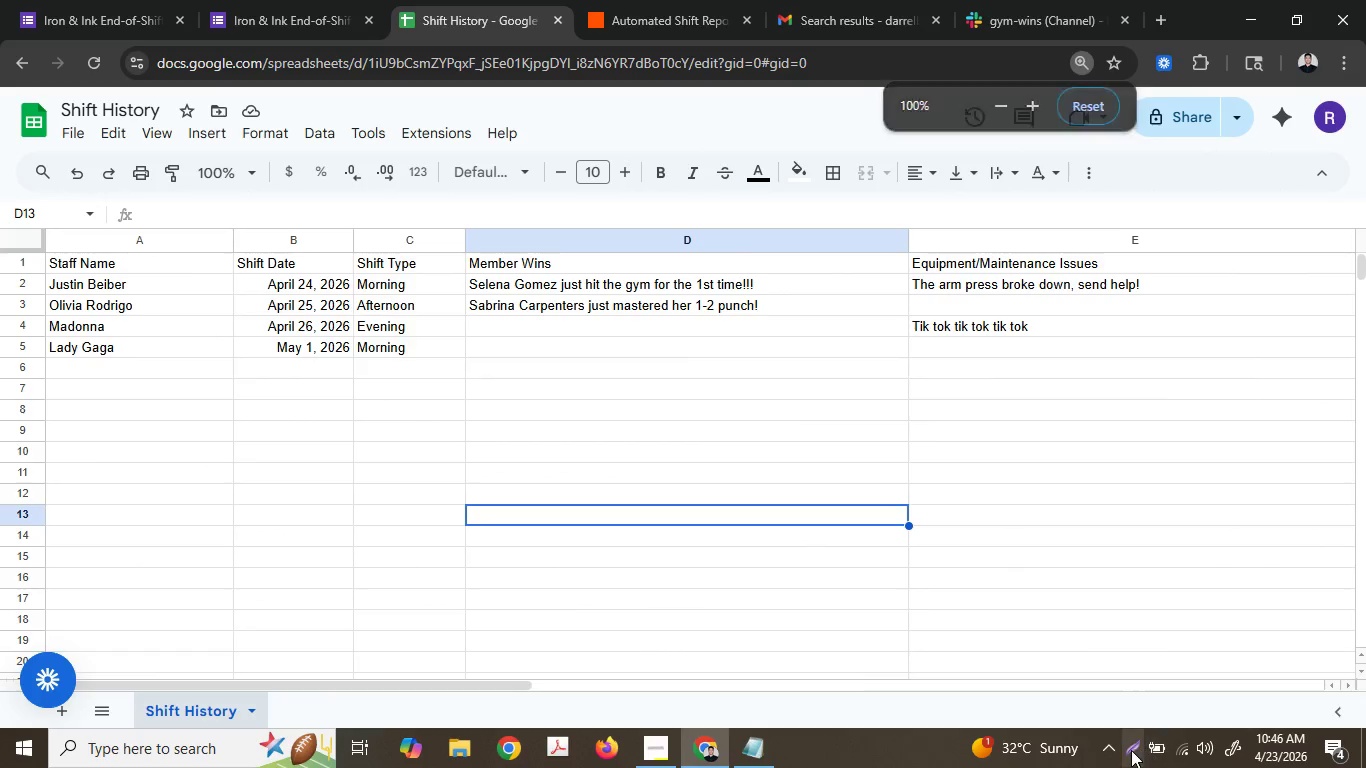 
left_click([1130, 750])
 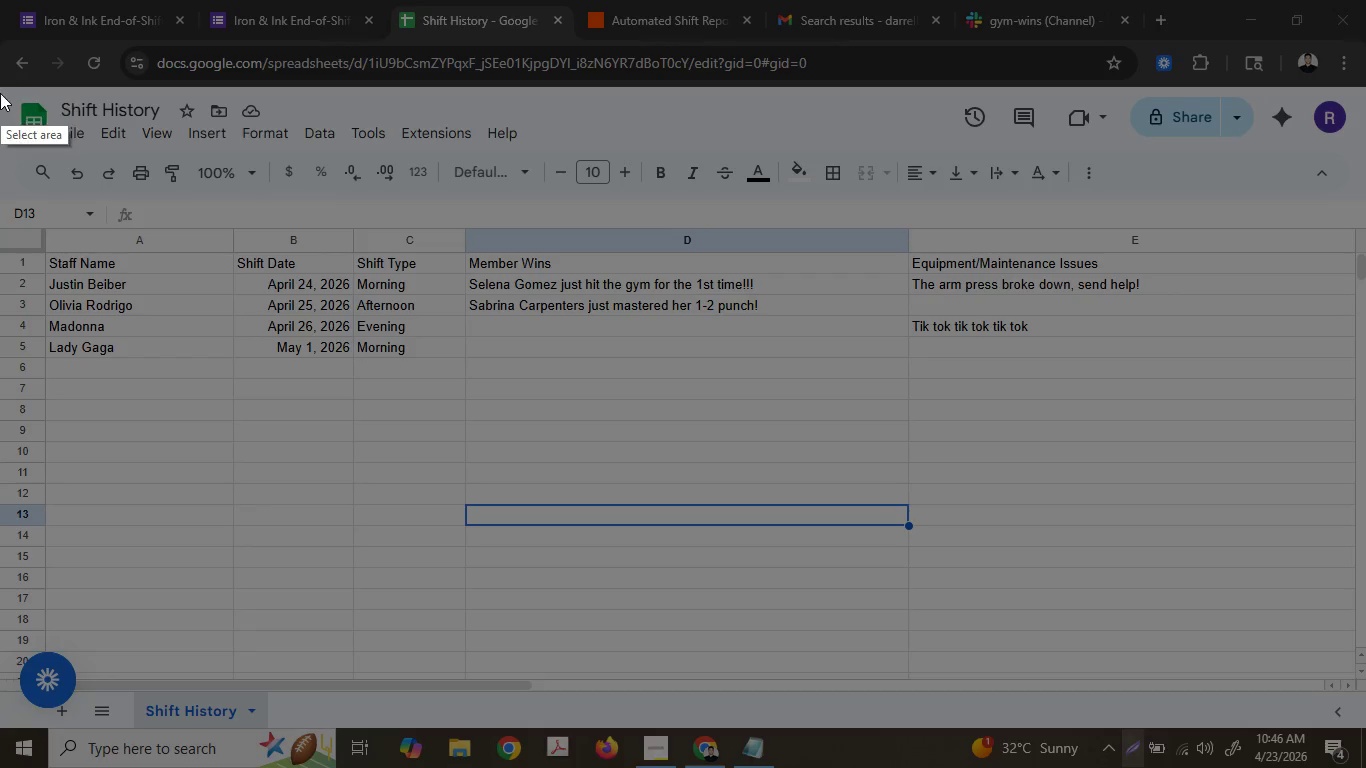 
left_click_drag(start_coordinate=[0, 86], to_coordinate=[1365, 299])
 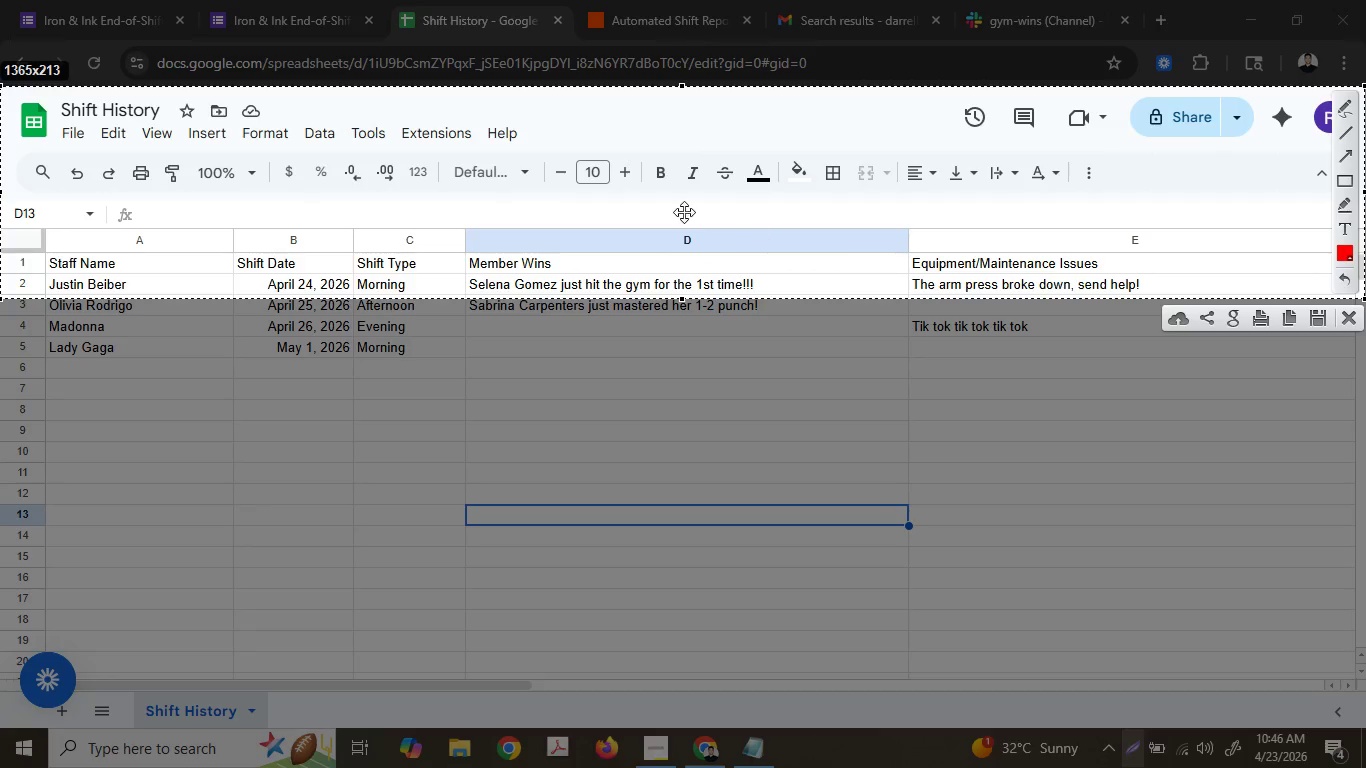 
right_click([681, 210])
 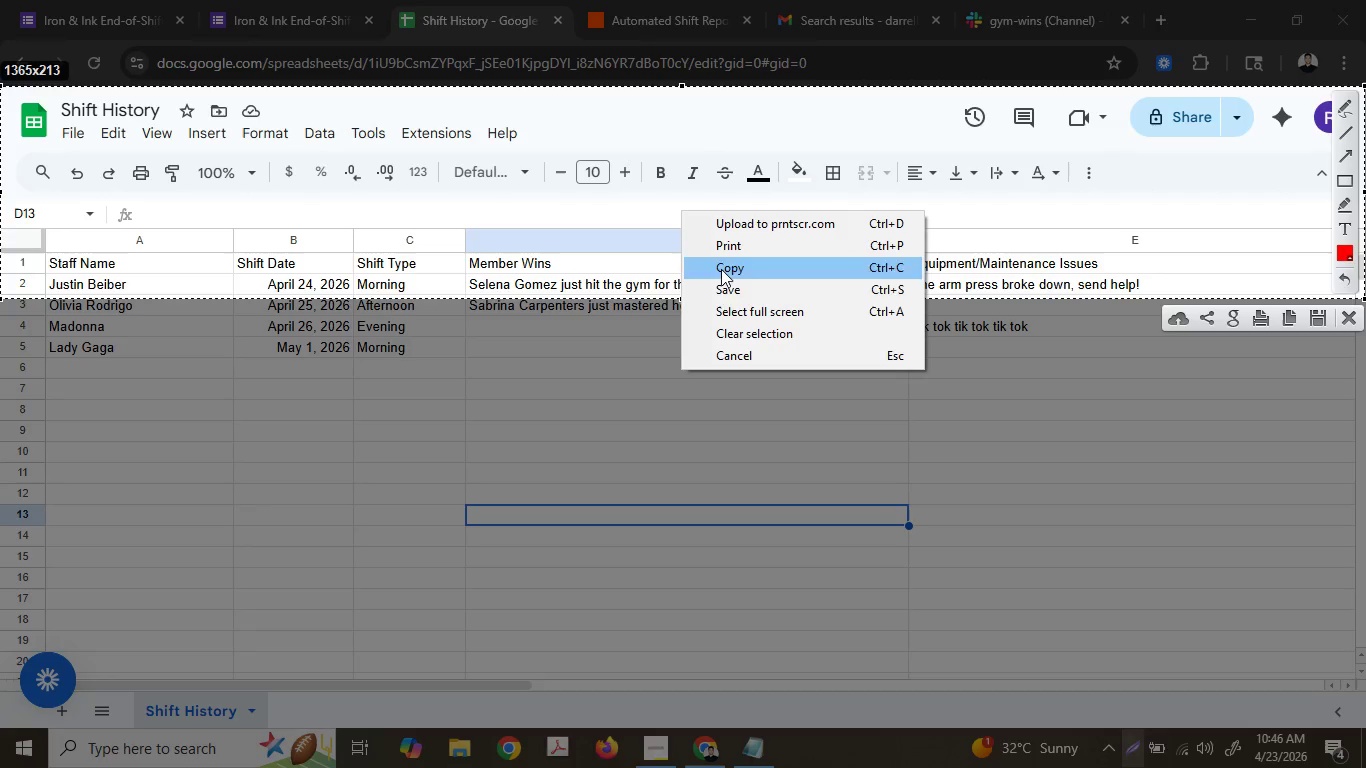 
left_click([724, 296])
 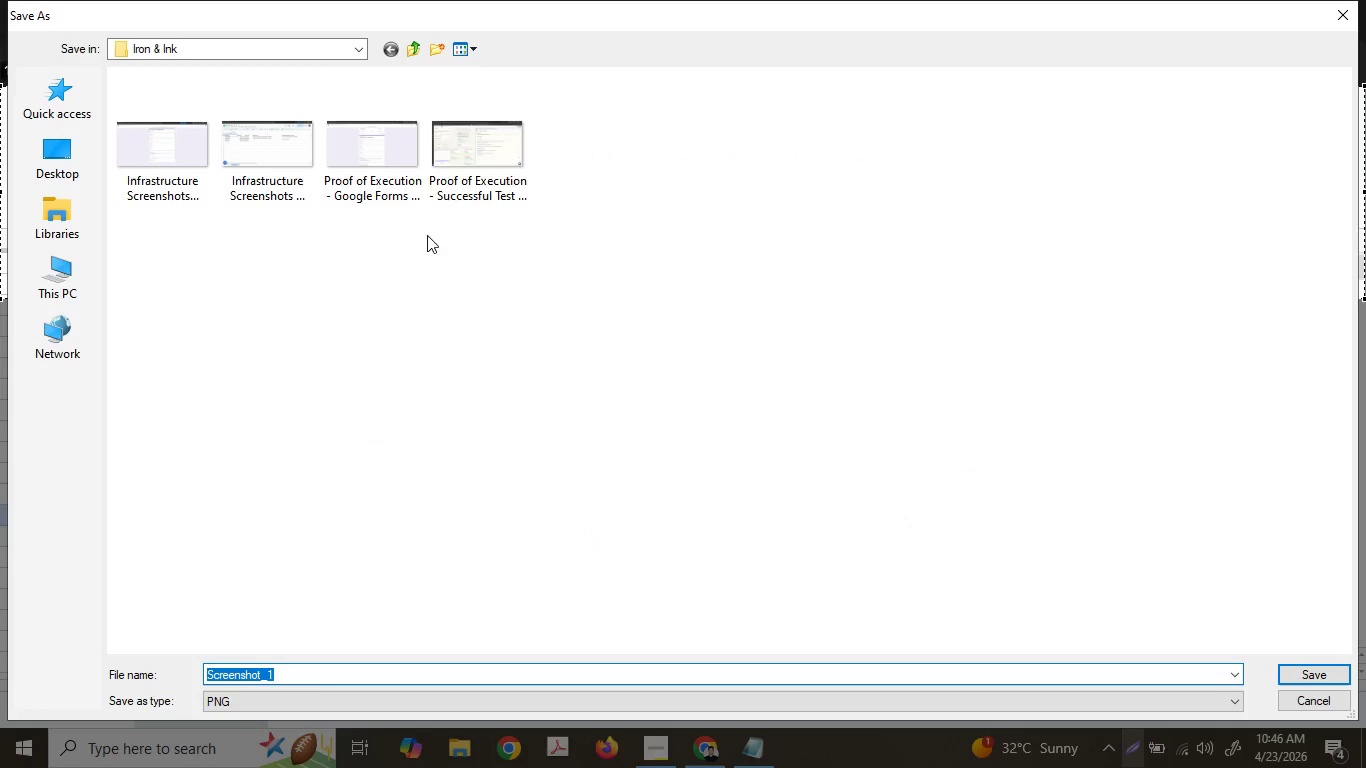 
left_click([476, 149])
 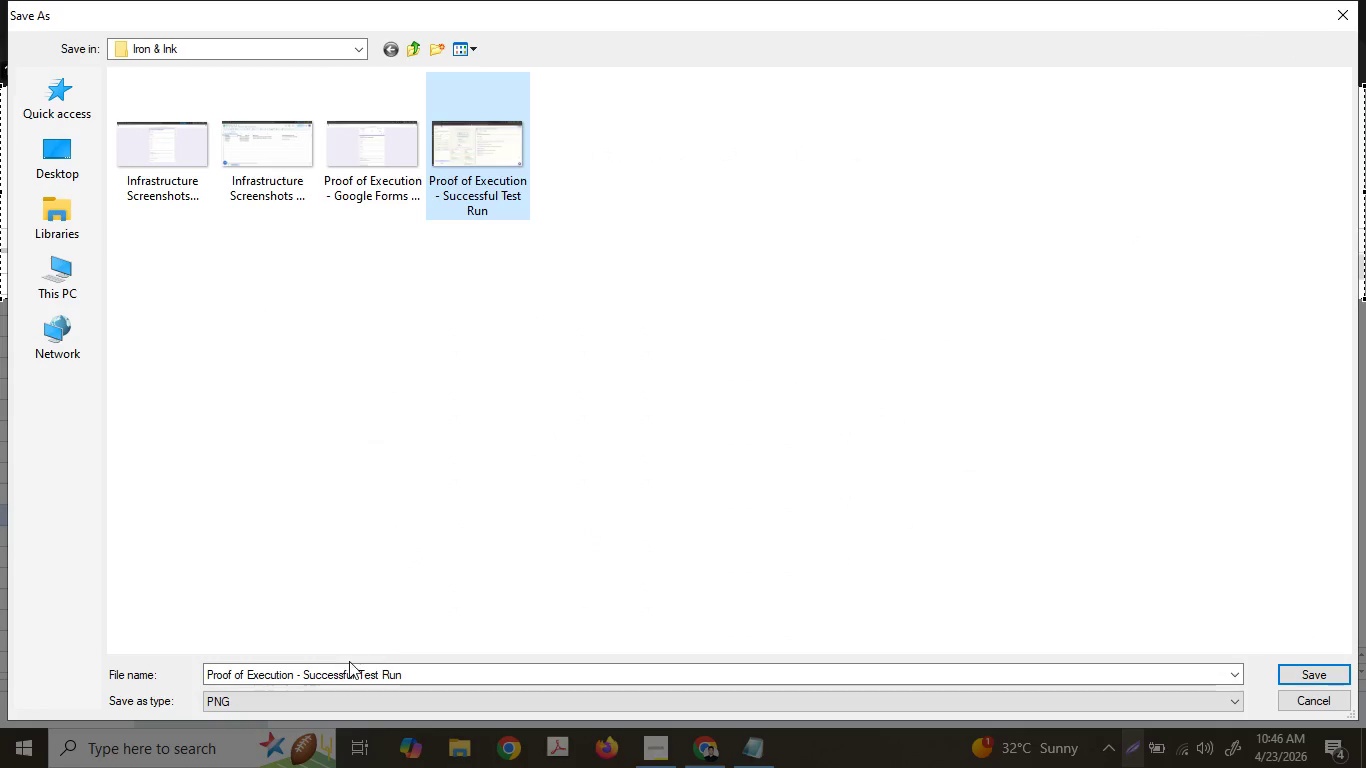 
left_click([374, 669])
 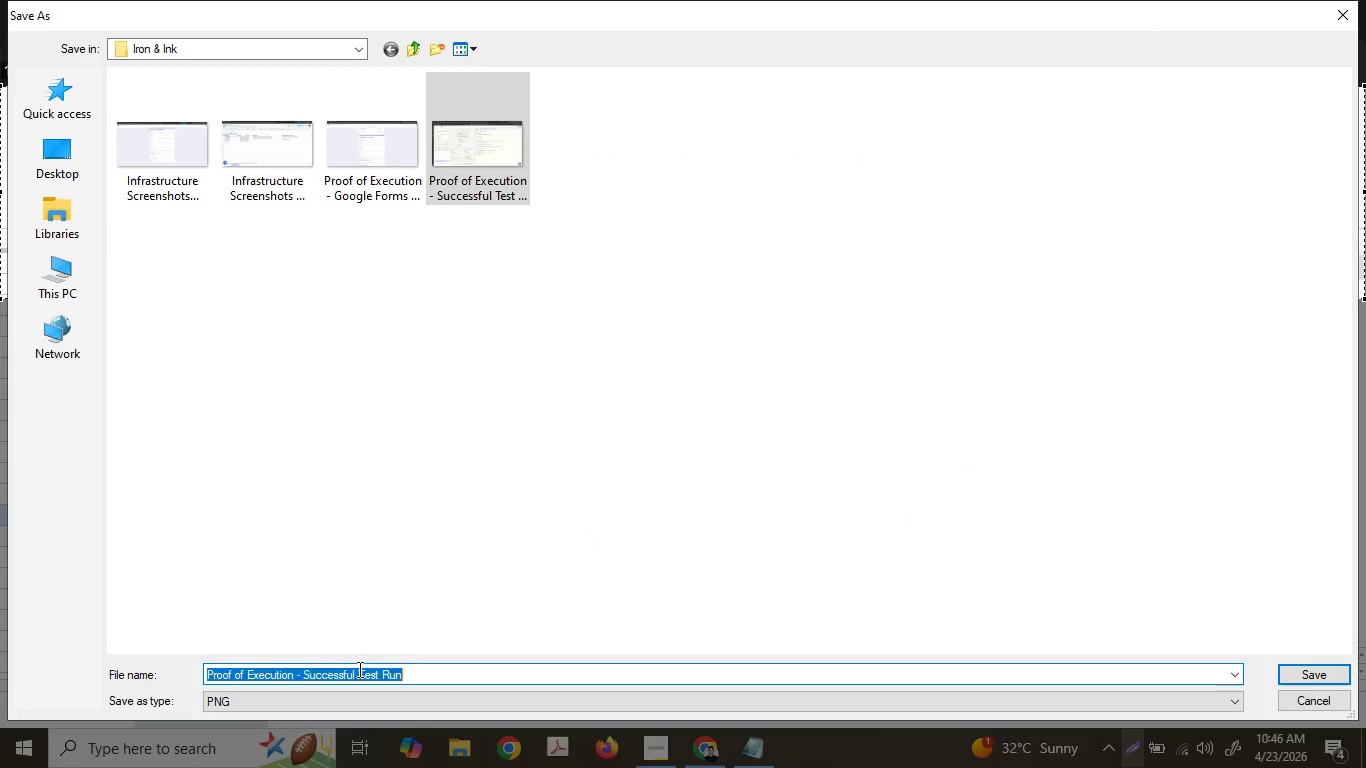 
left_click_drag(start_coordinate=[358, 669], to_coordinate=[481, 683])
 